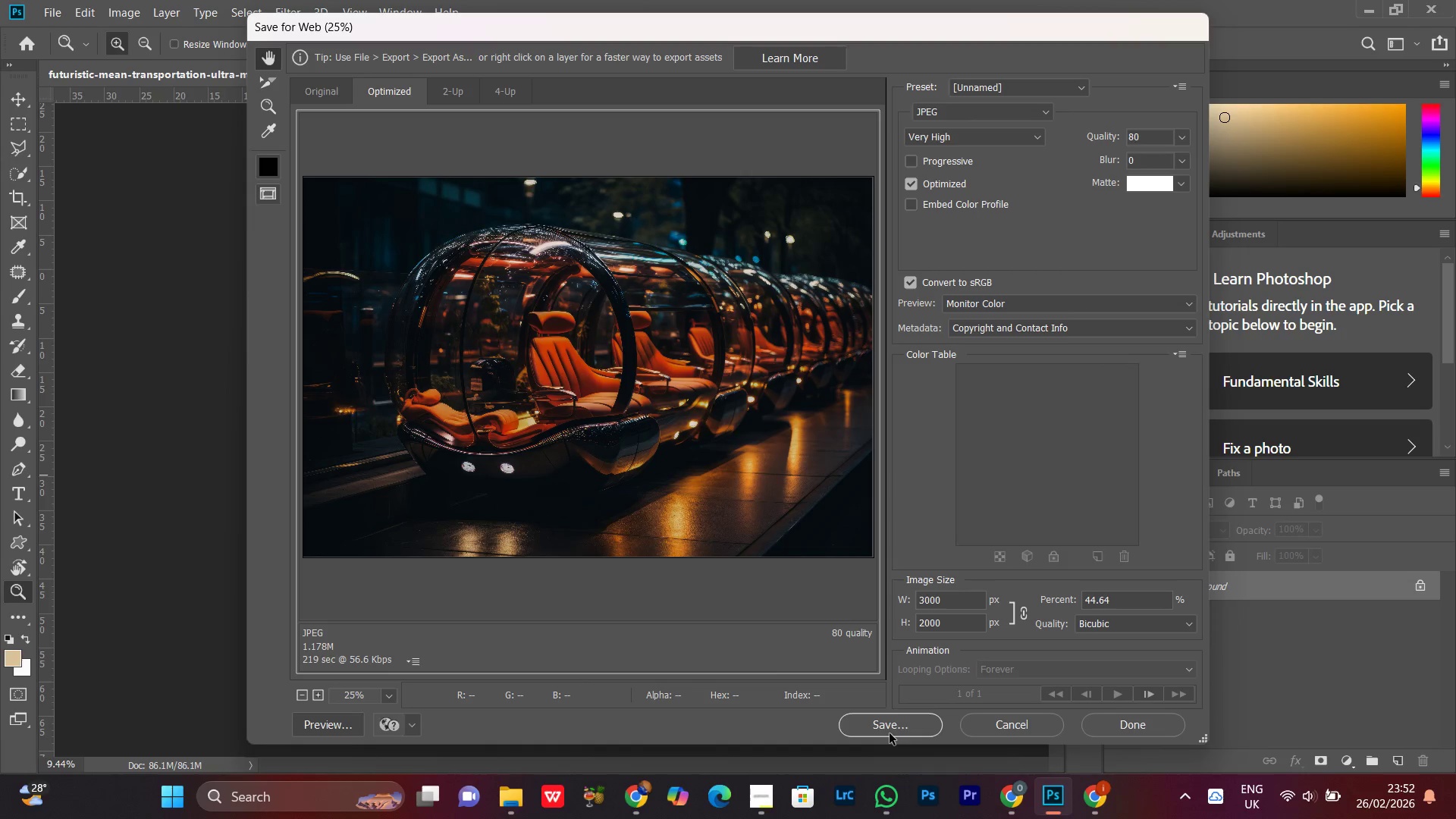 
left_click([890, 733])
 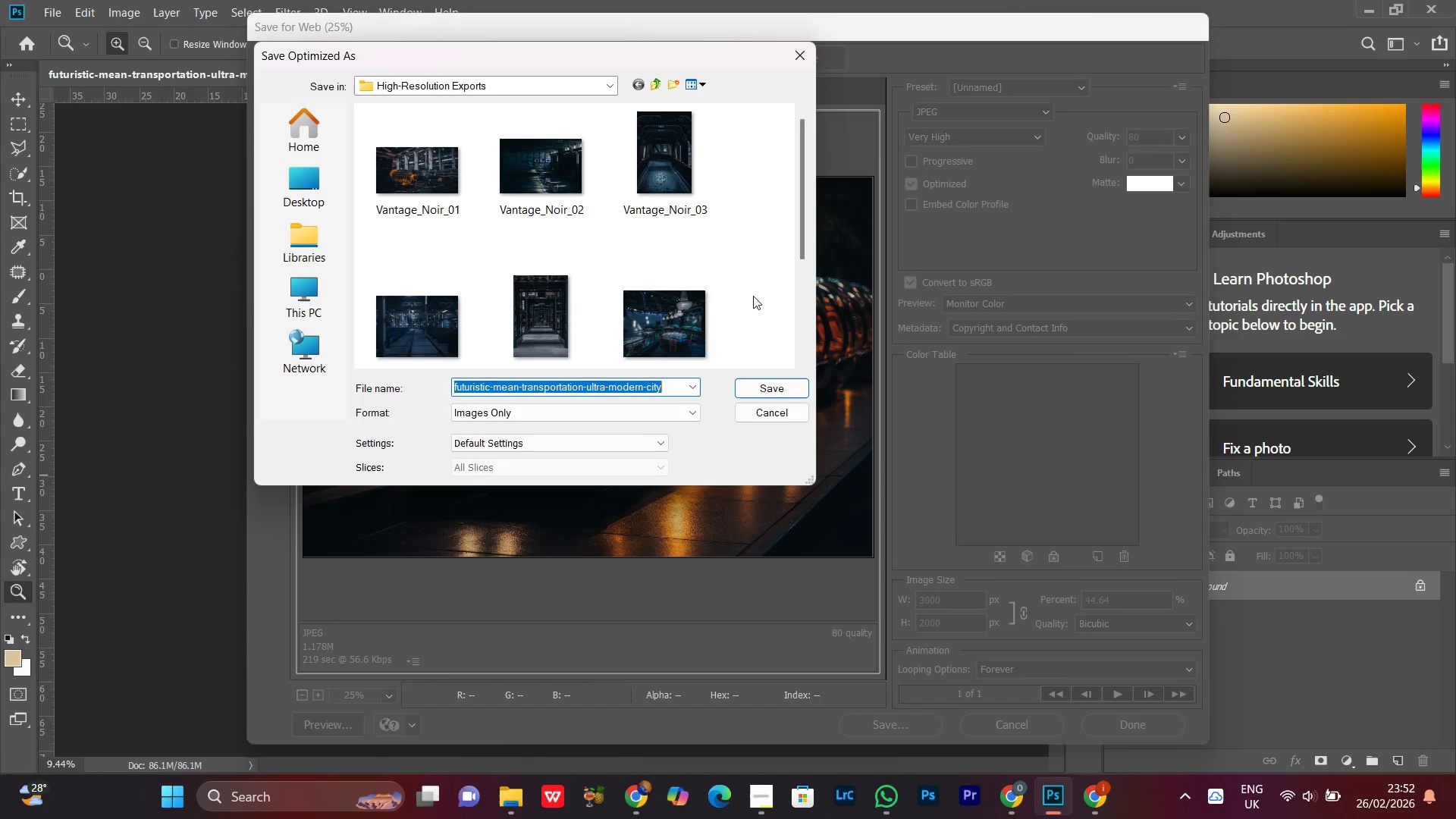 
scroll: coordinate [742, 268], scroll_direction: down, amount: 5.0
 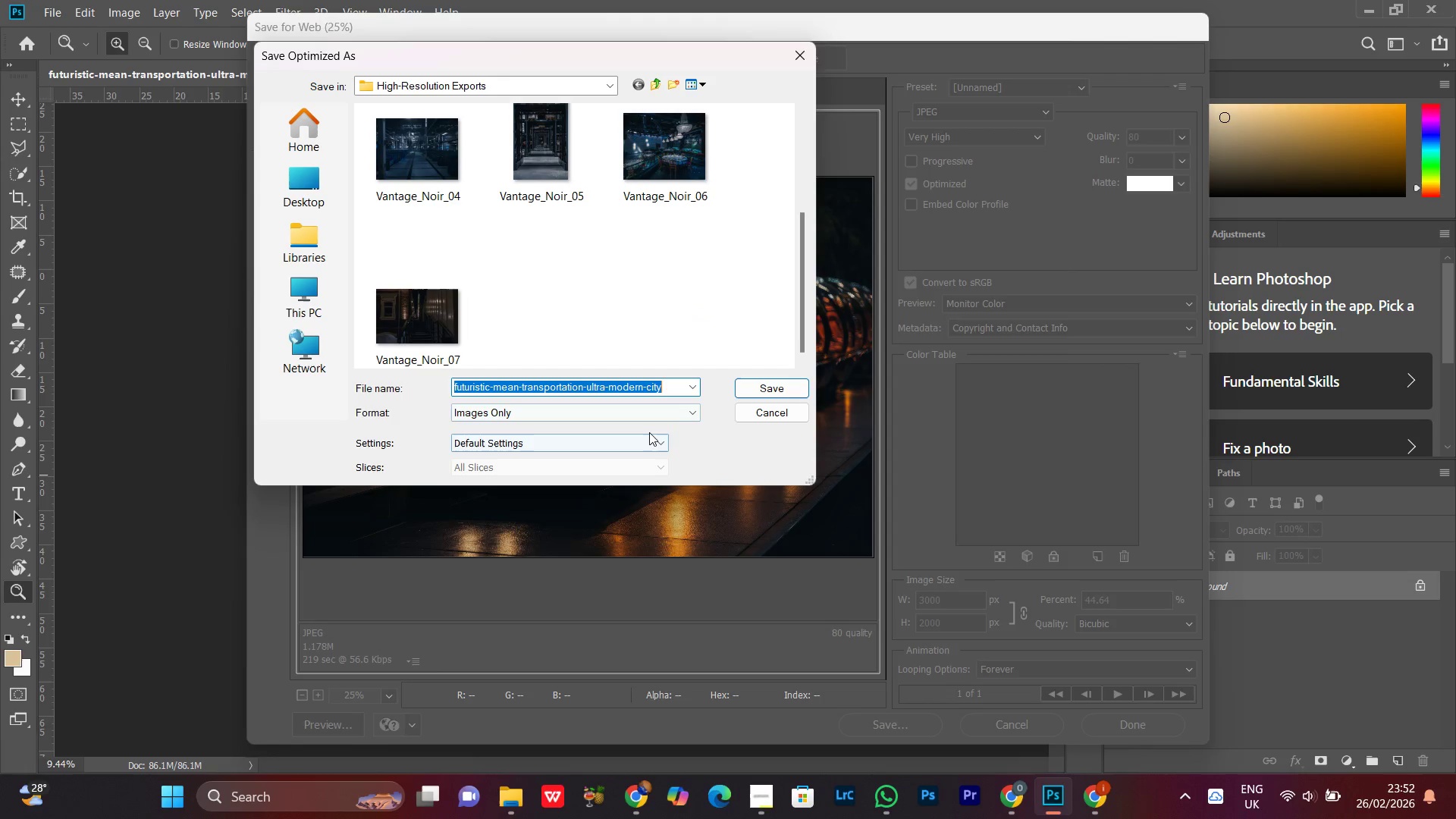 
key(Control+V)
 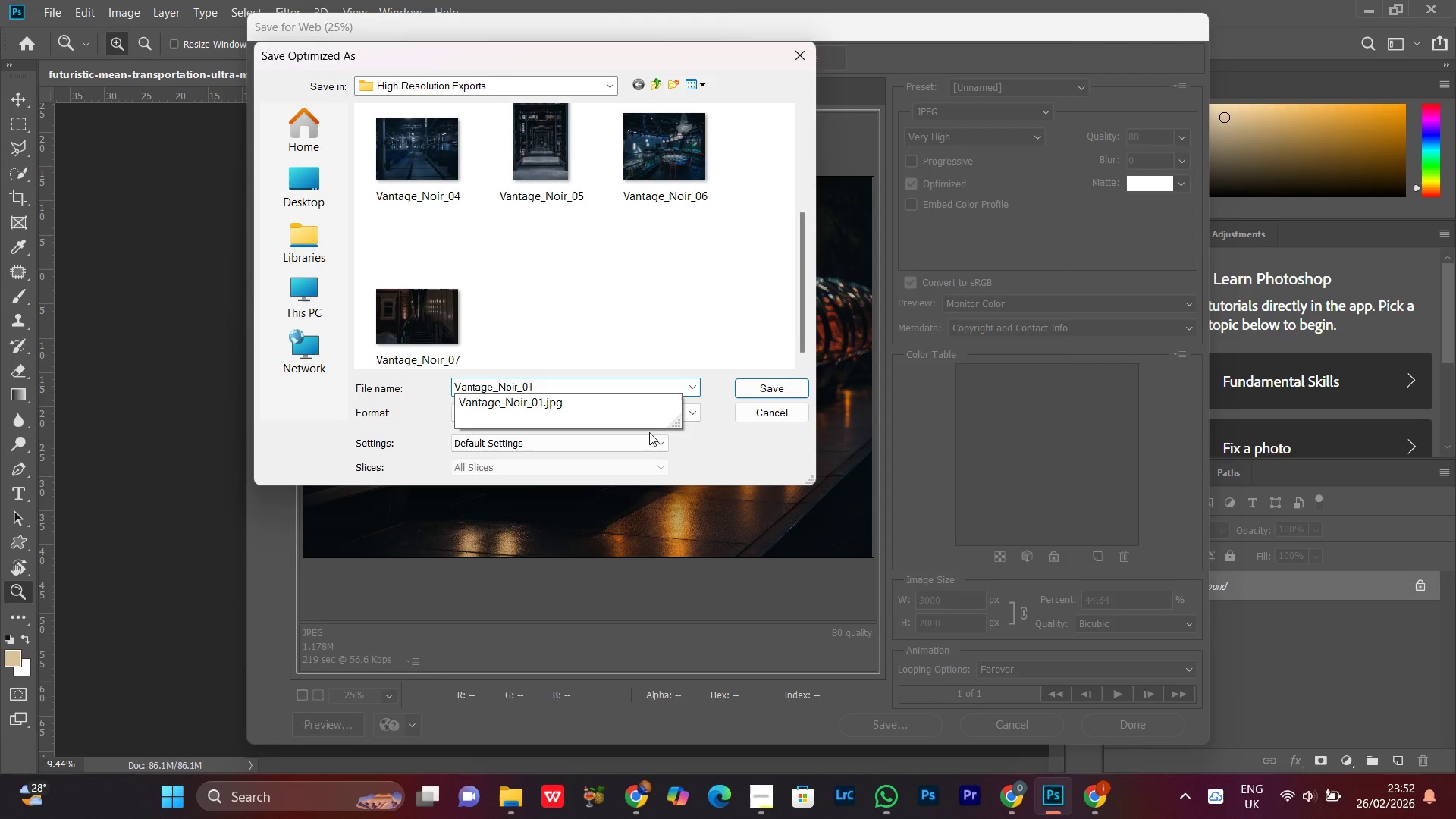 
key(Backspace)
 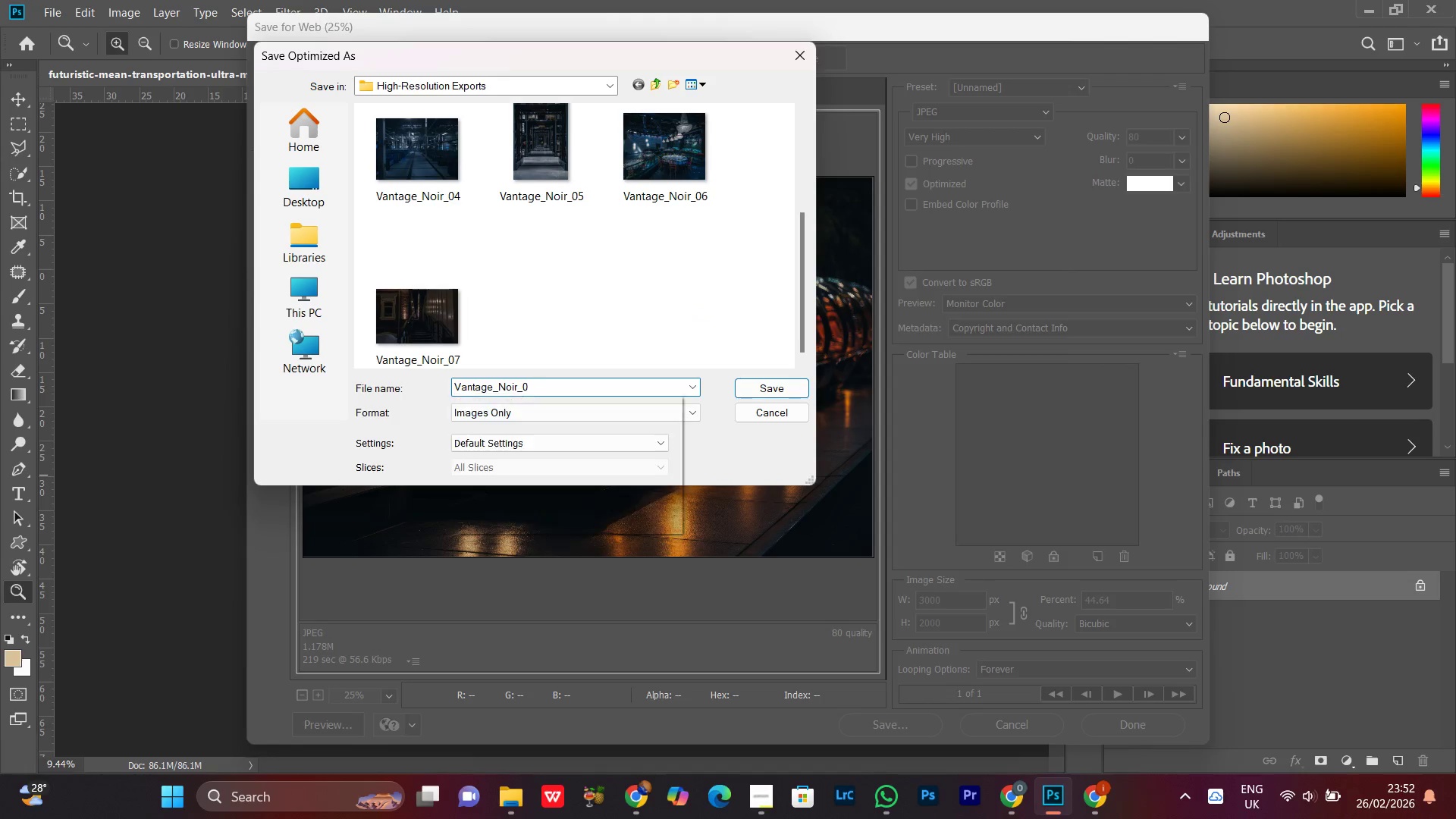 
key(8)
 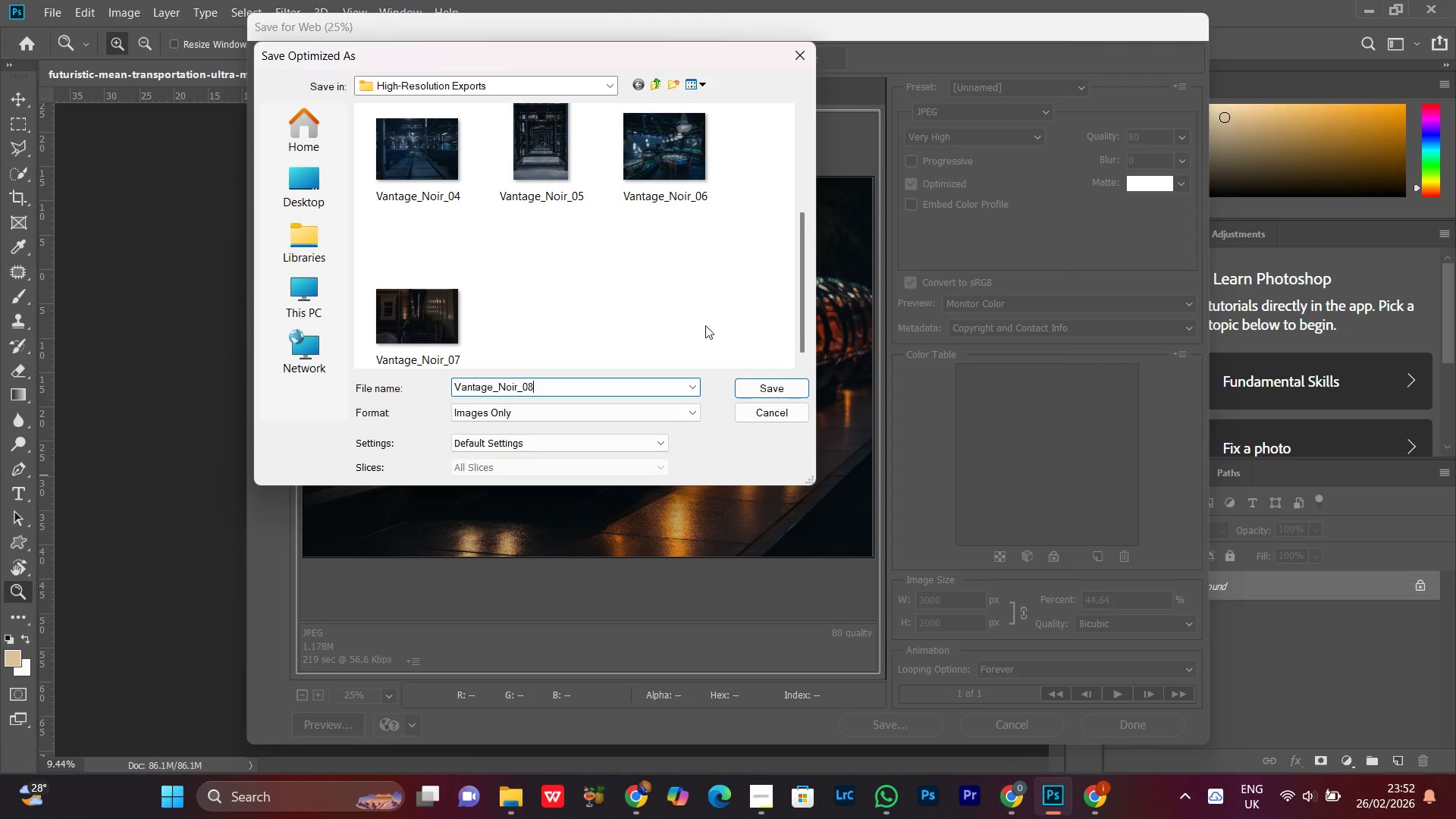 
scroll: coordinate [720, 291], scroll_direction: down, amount: 4.0
 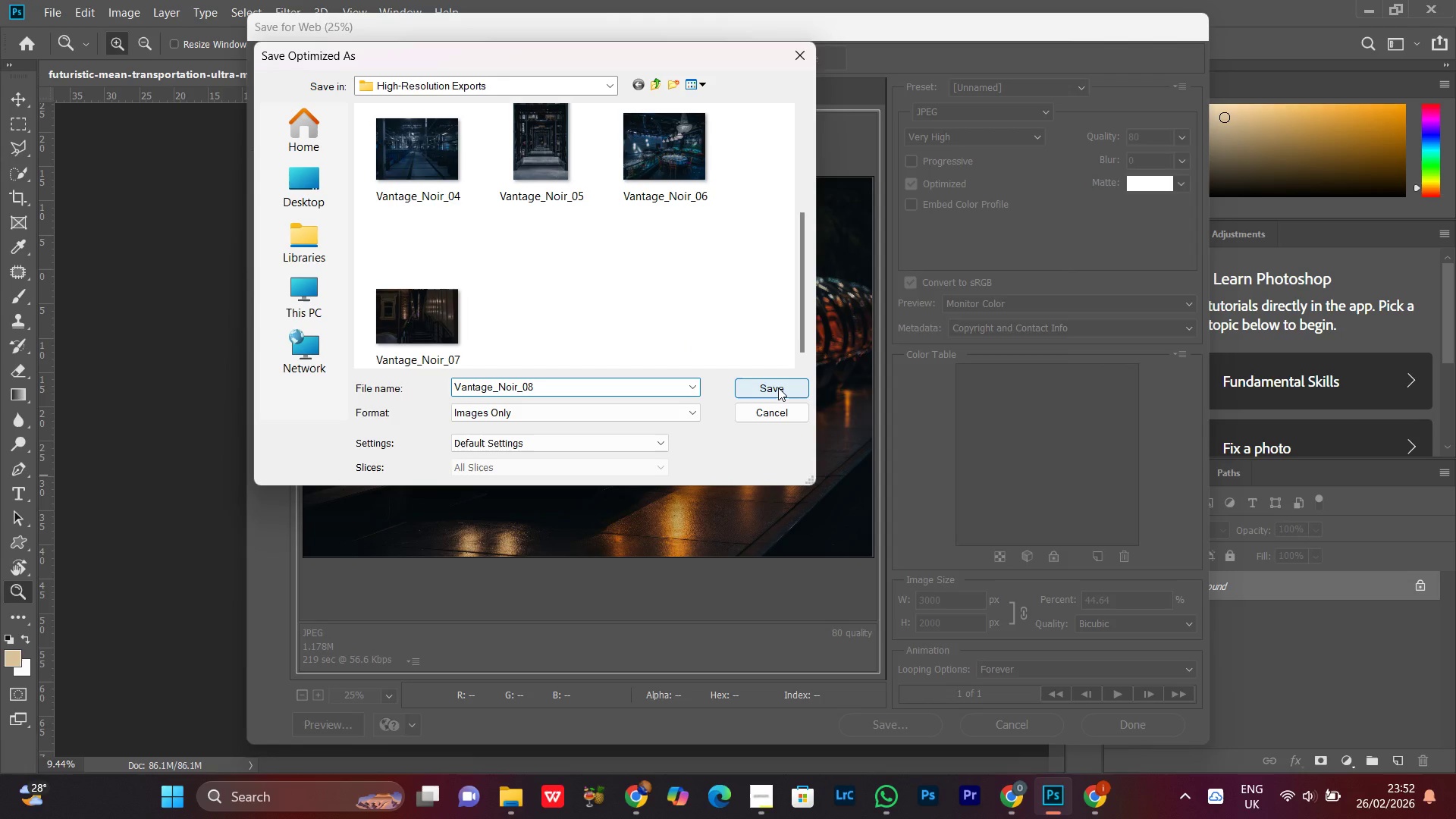 
left_click([778, 388])
 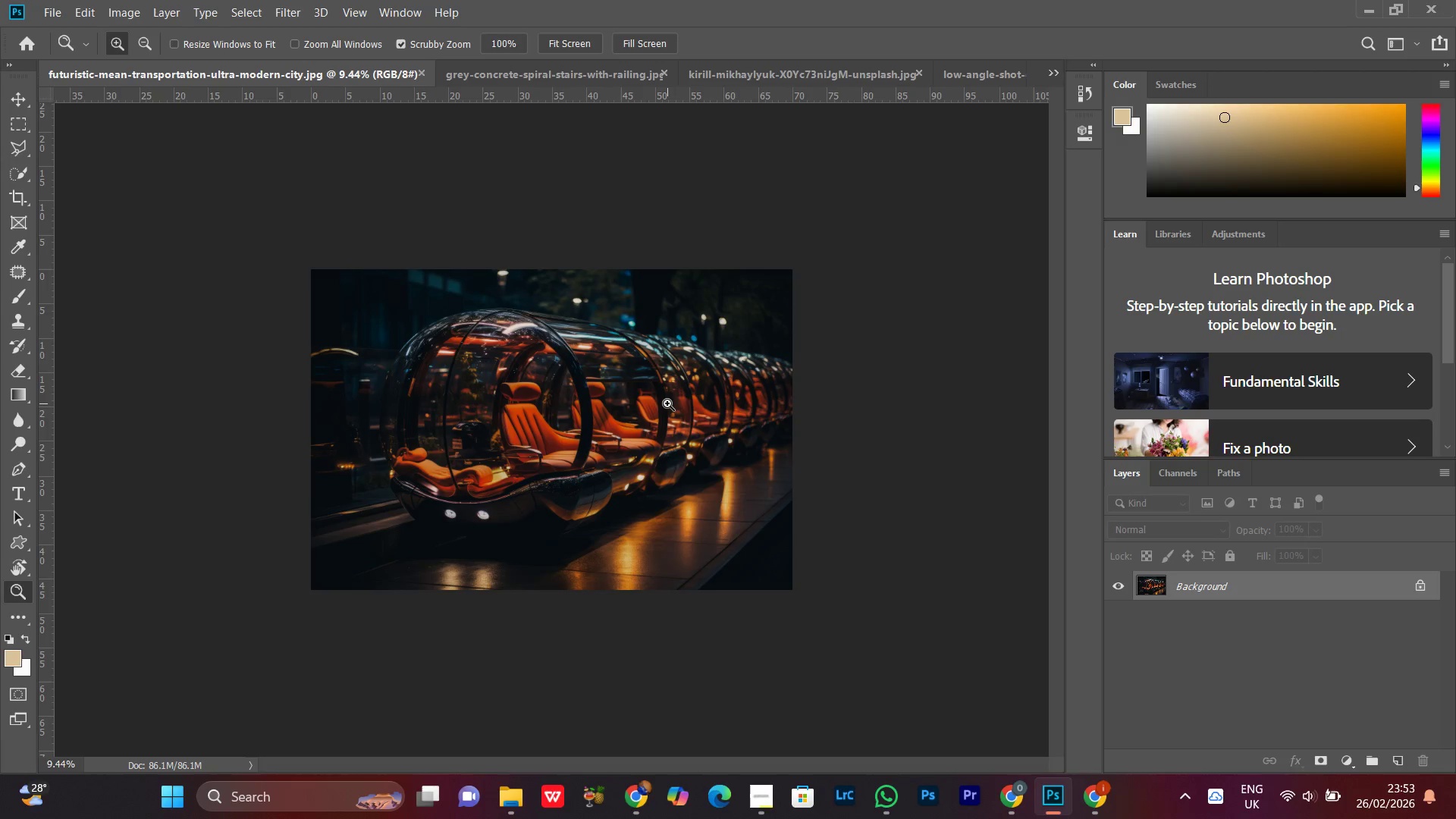 
wait(5.7)
 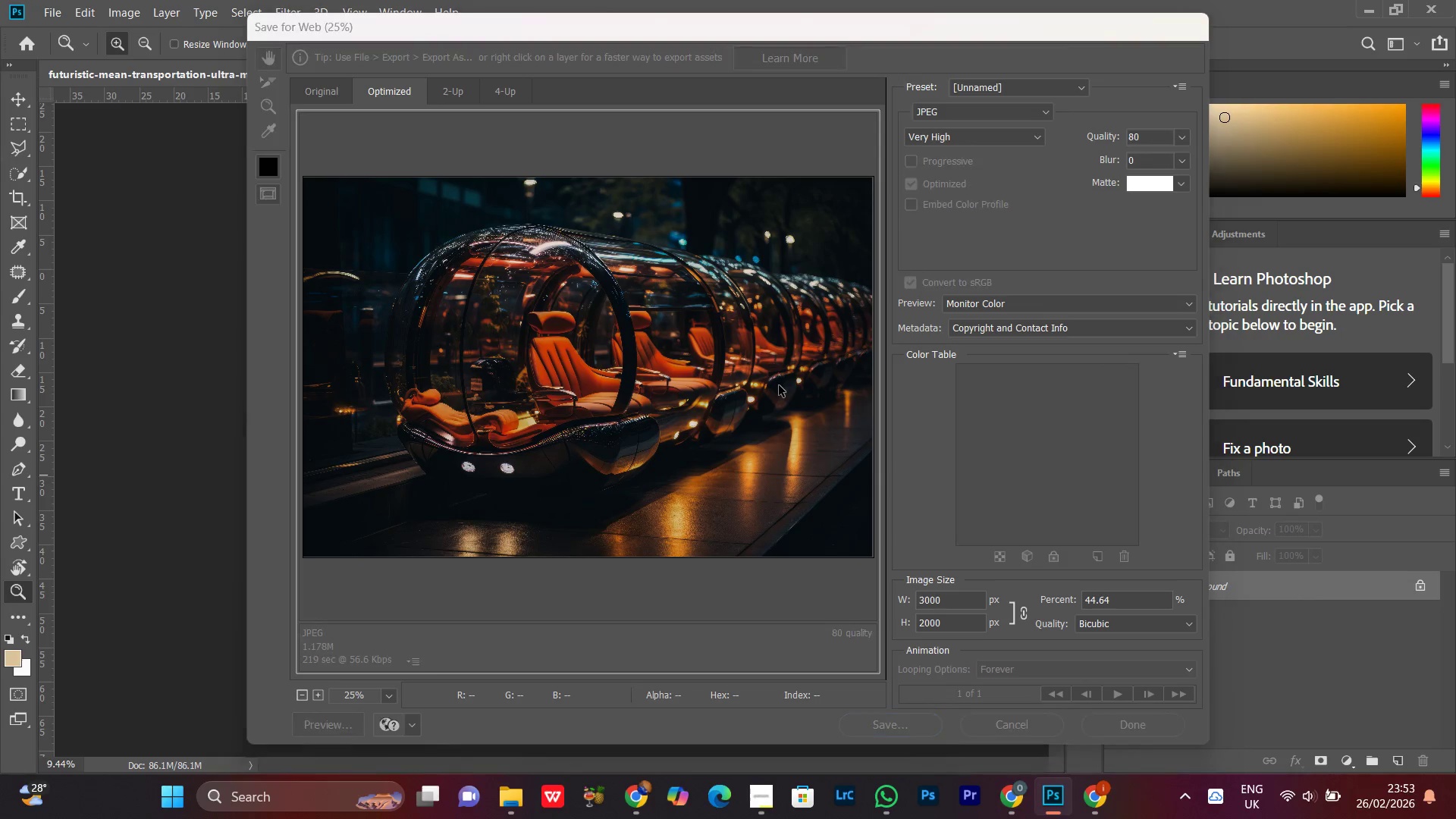 
left_click_drag(start_coordinate=[665, 408], to_coordinate=[642, 435])
 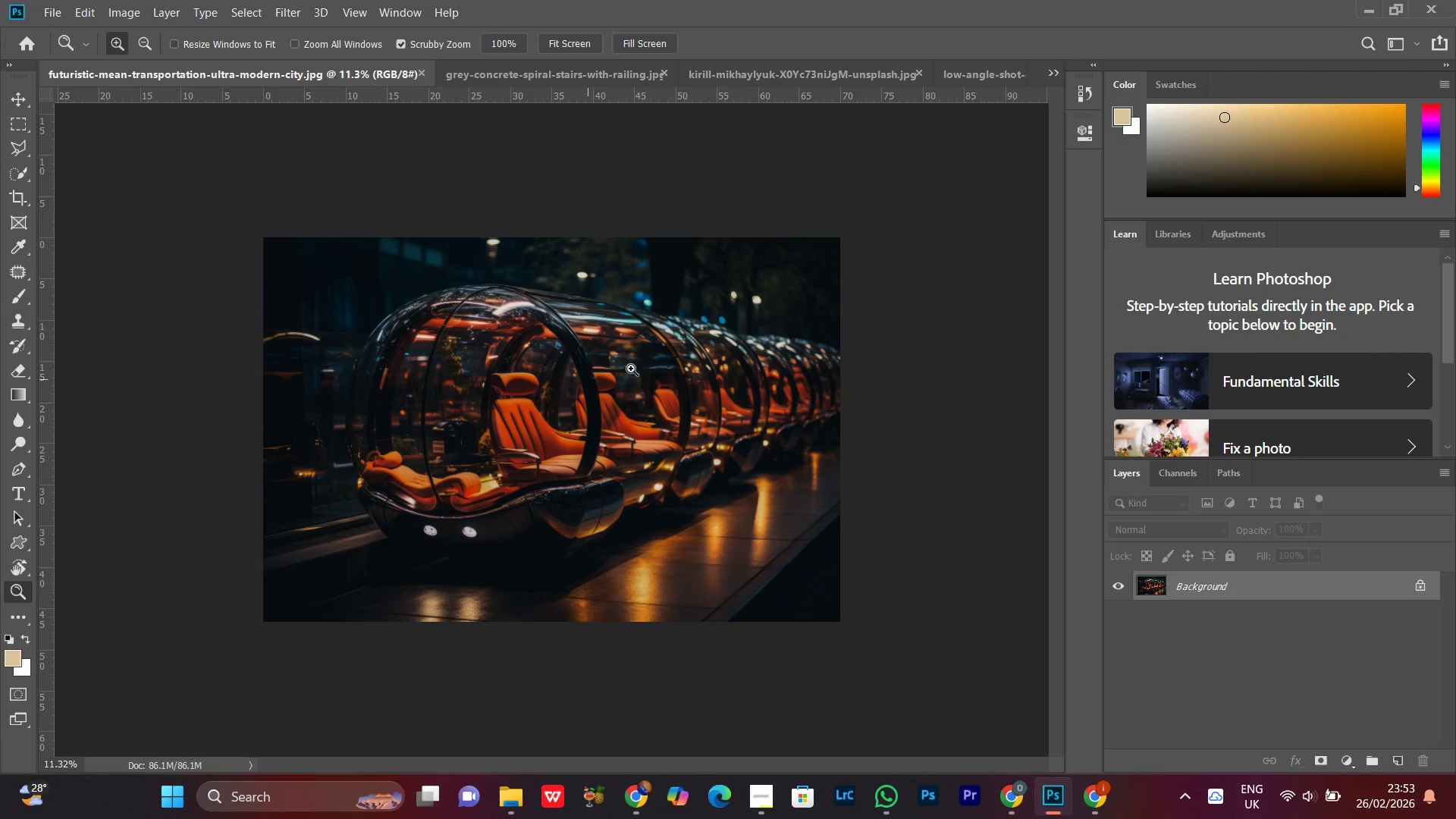 
left_click_drag(start_coordinate=[653, 360], to_coordinate=[639, 378])
 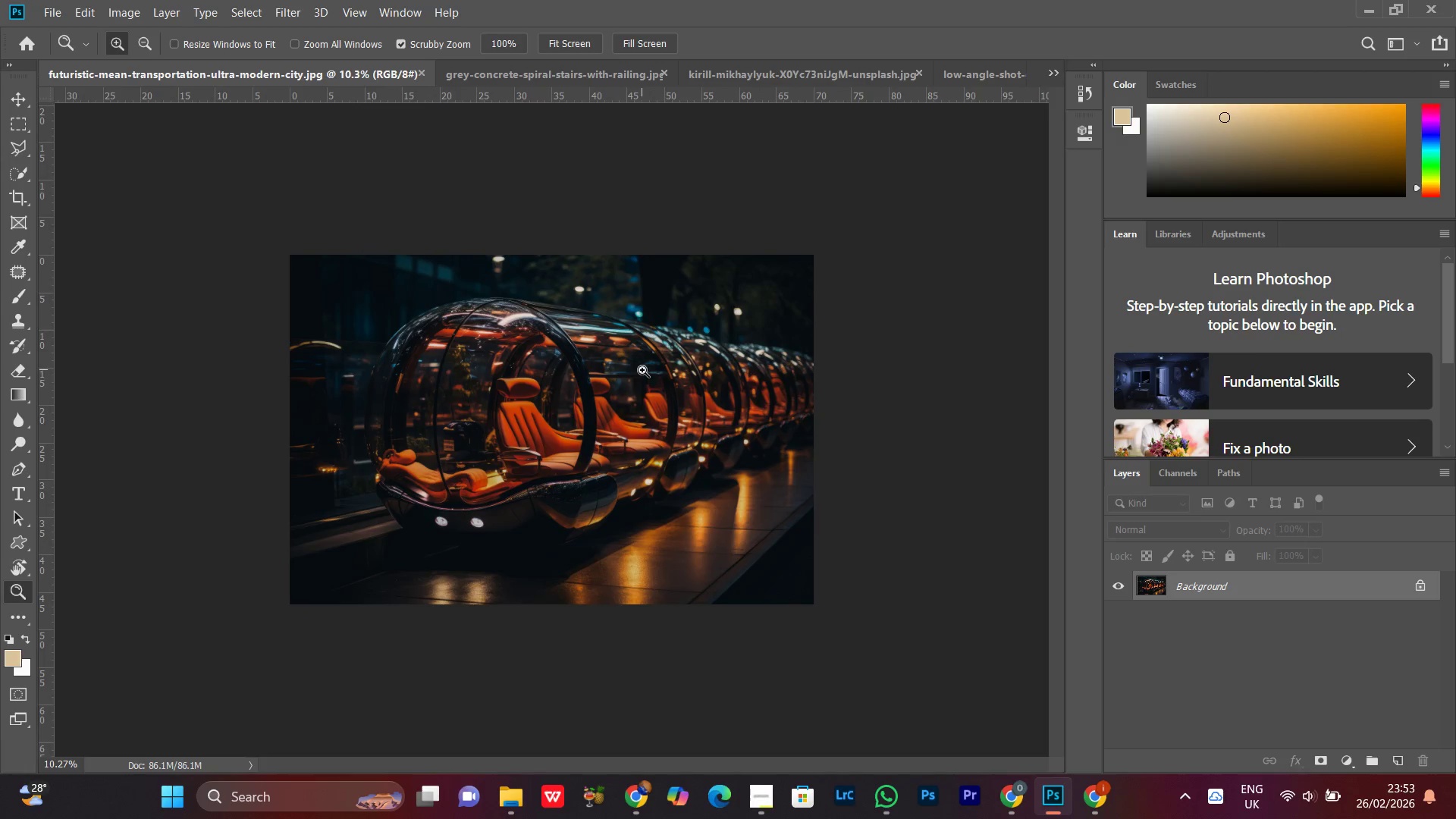 
key(Alt+Control+Shift+S)
 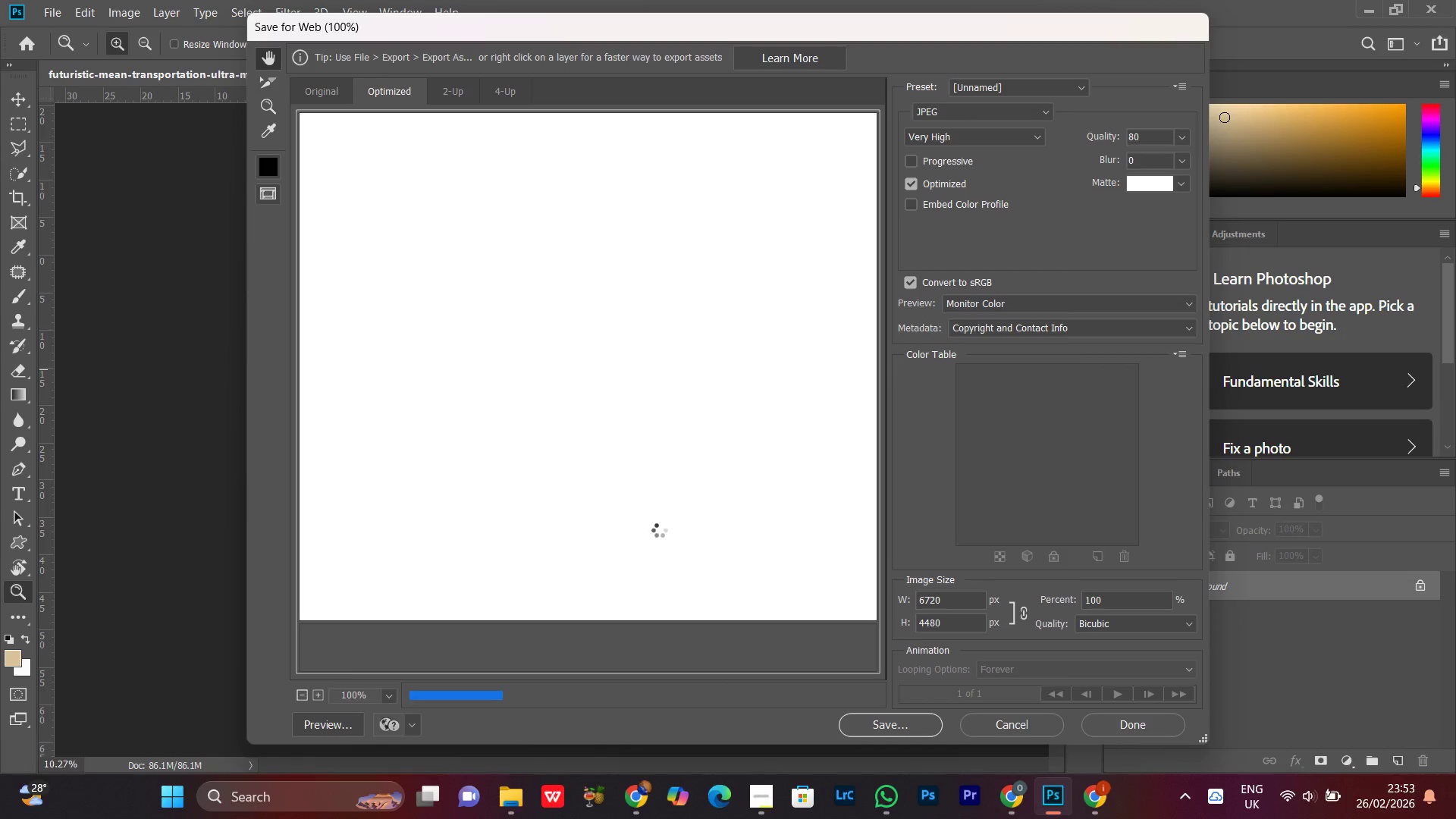 
wait(6.39)
 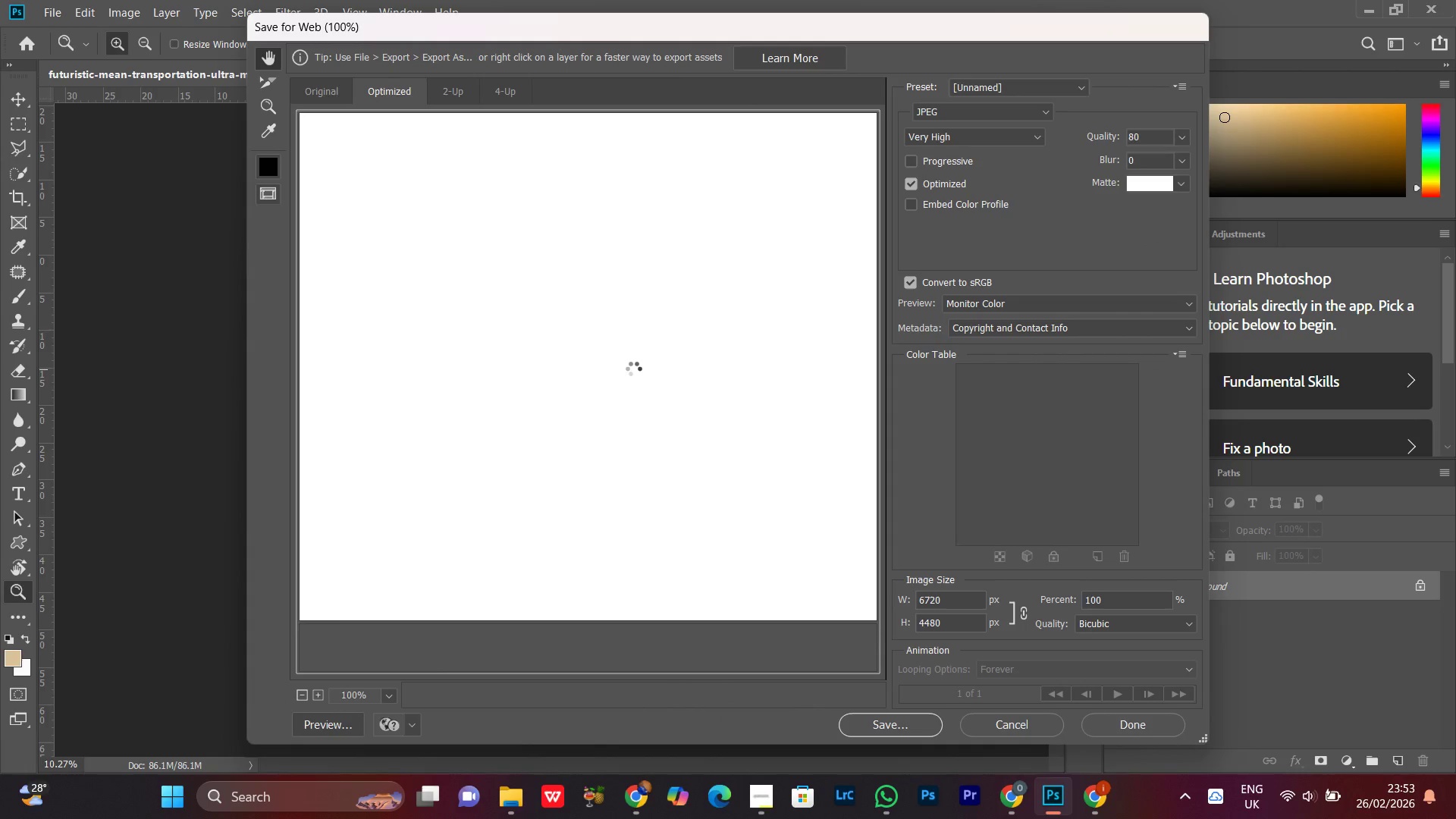 
left_click([662, 515])
 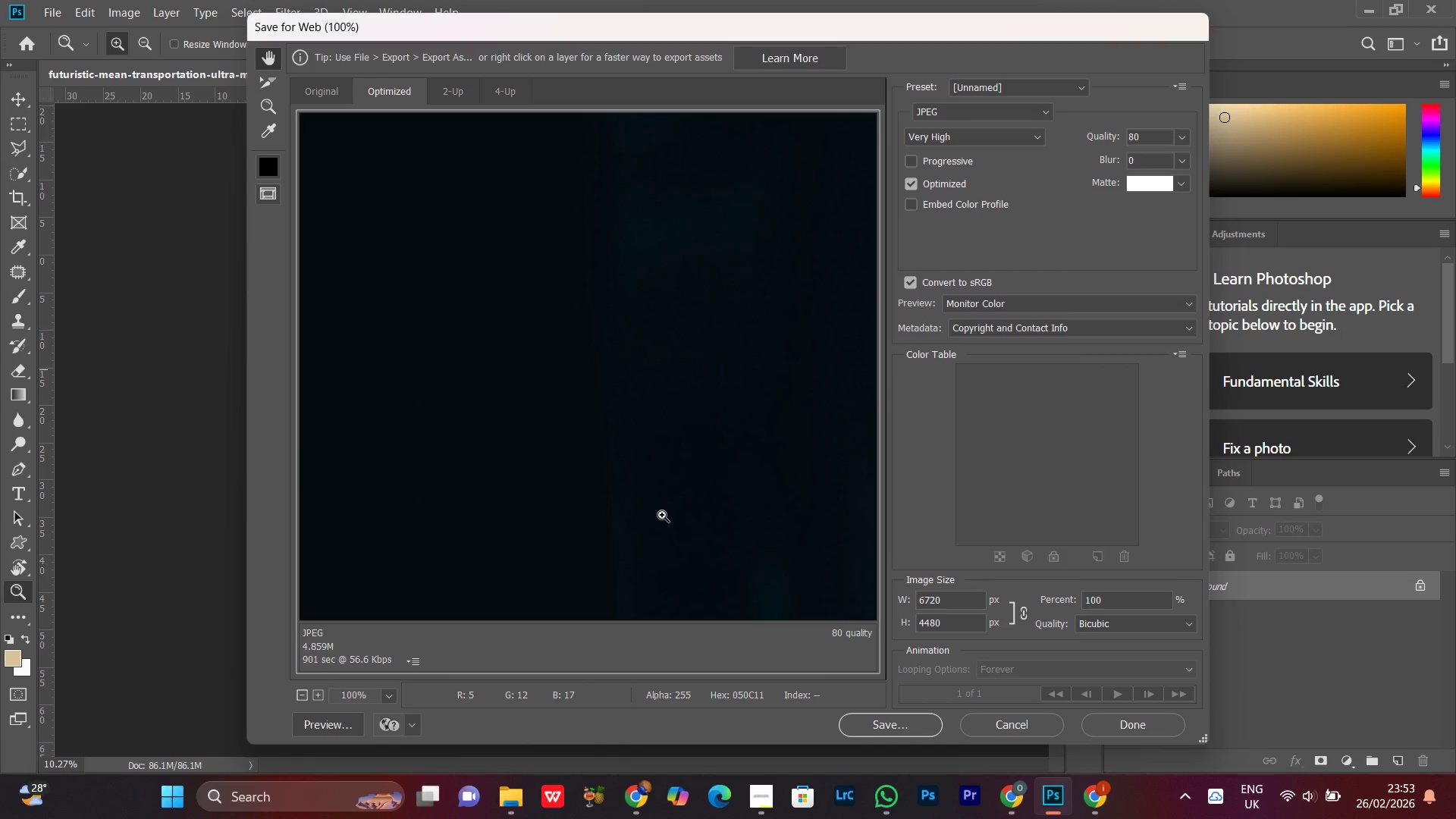 
key(Control+Minus)
 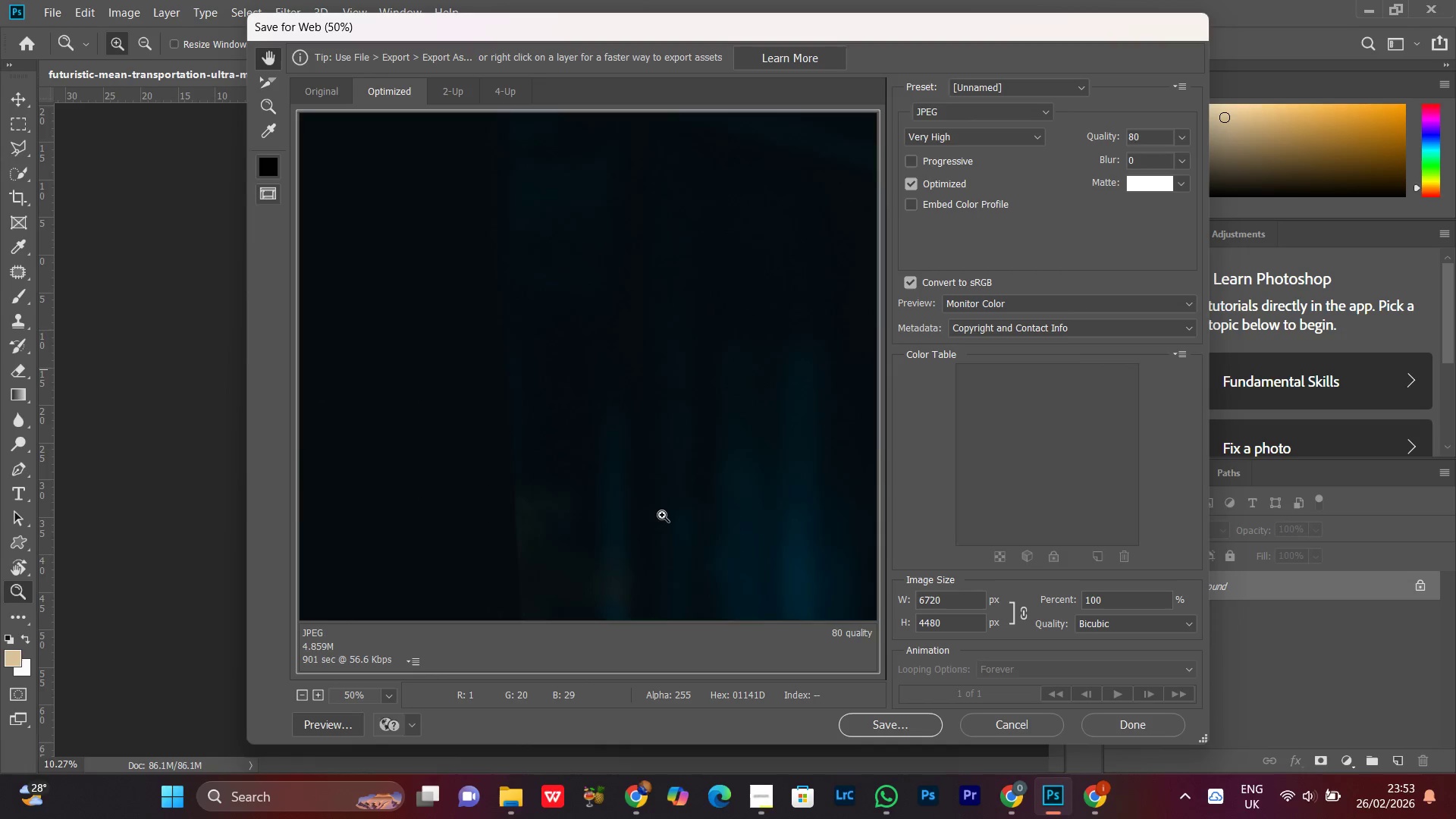 
key(Control+Minus)
 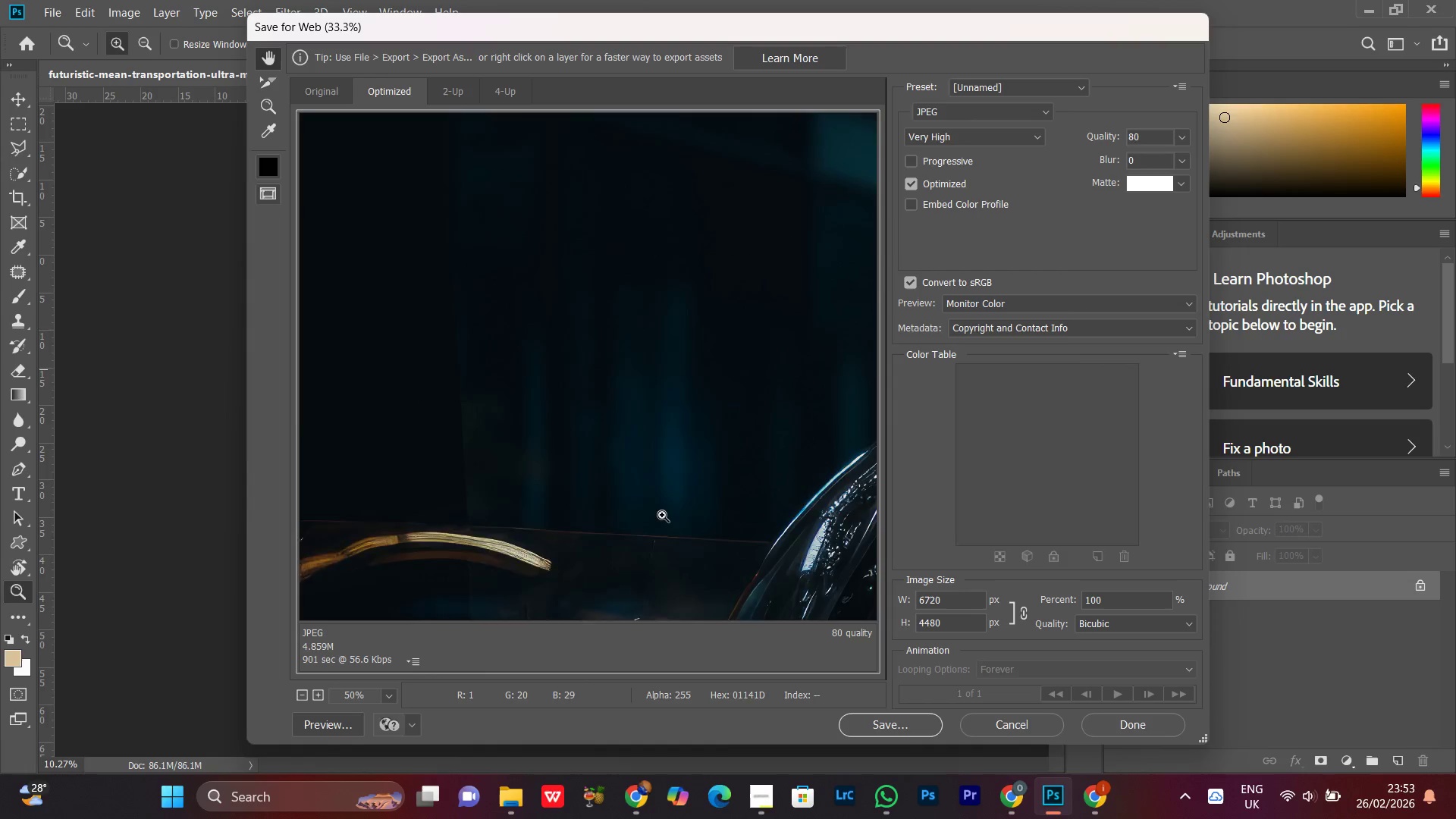 
key(Control+Minus)
 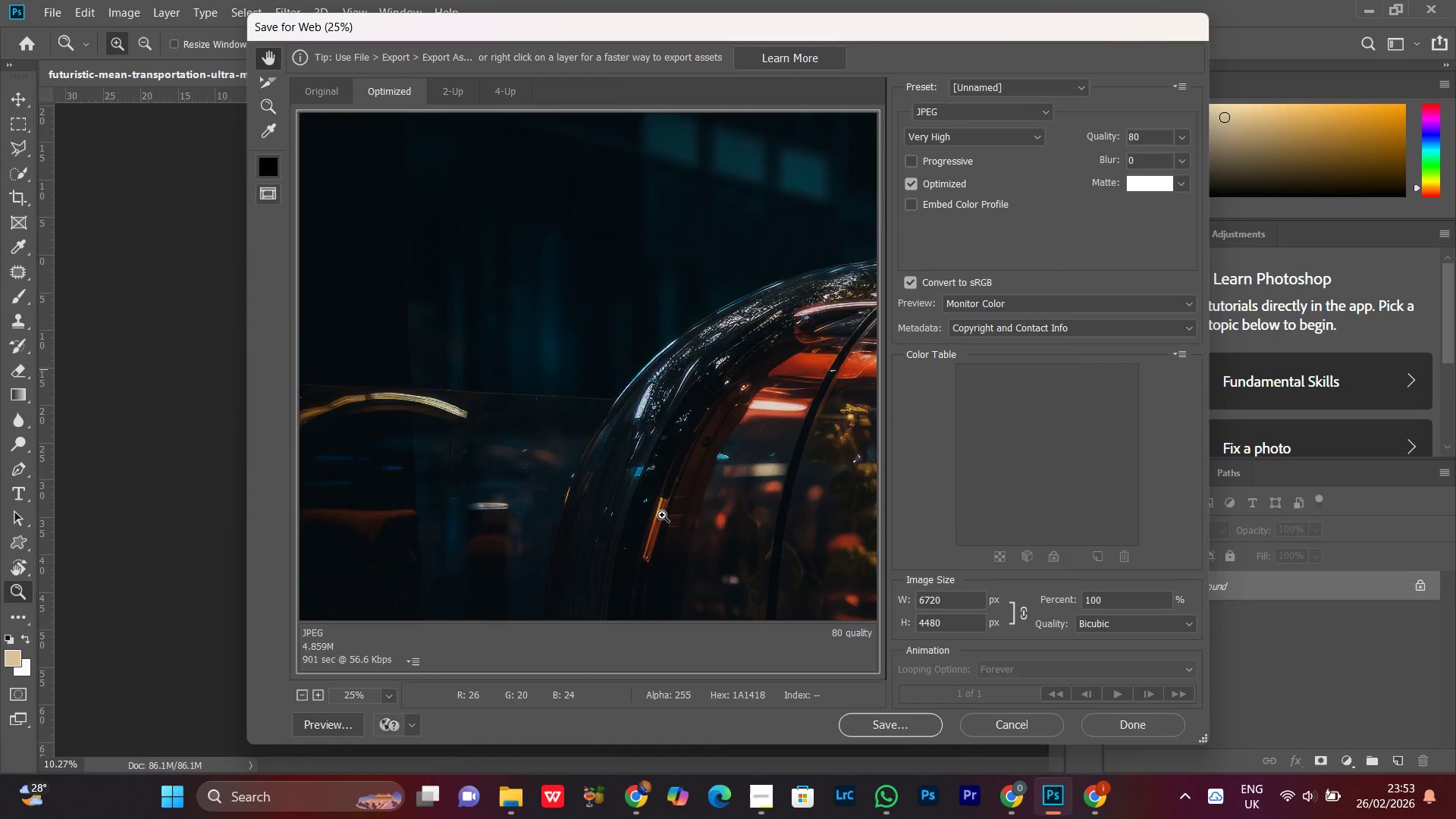 
key(Control+Minus)
 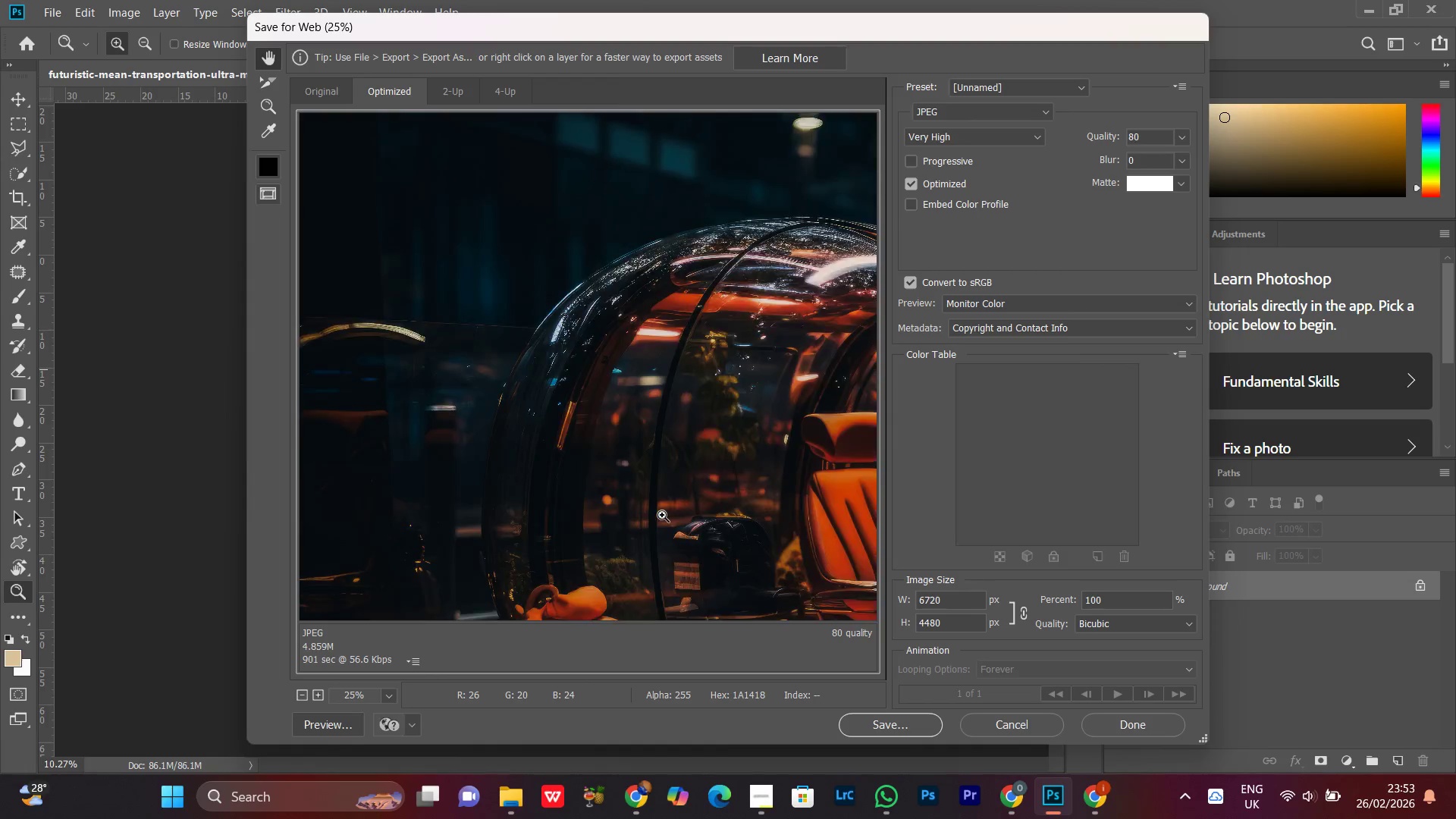 
key(Control+Minus)
 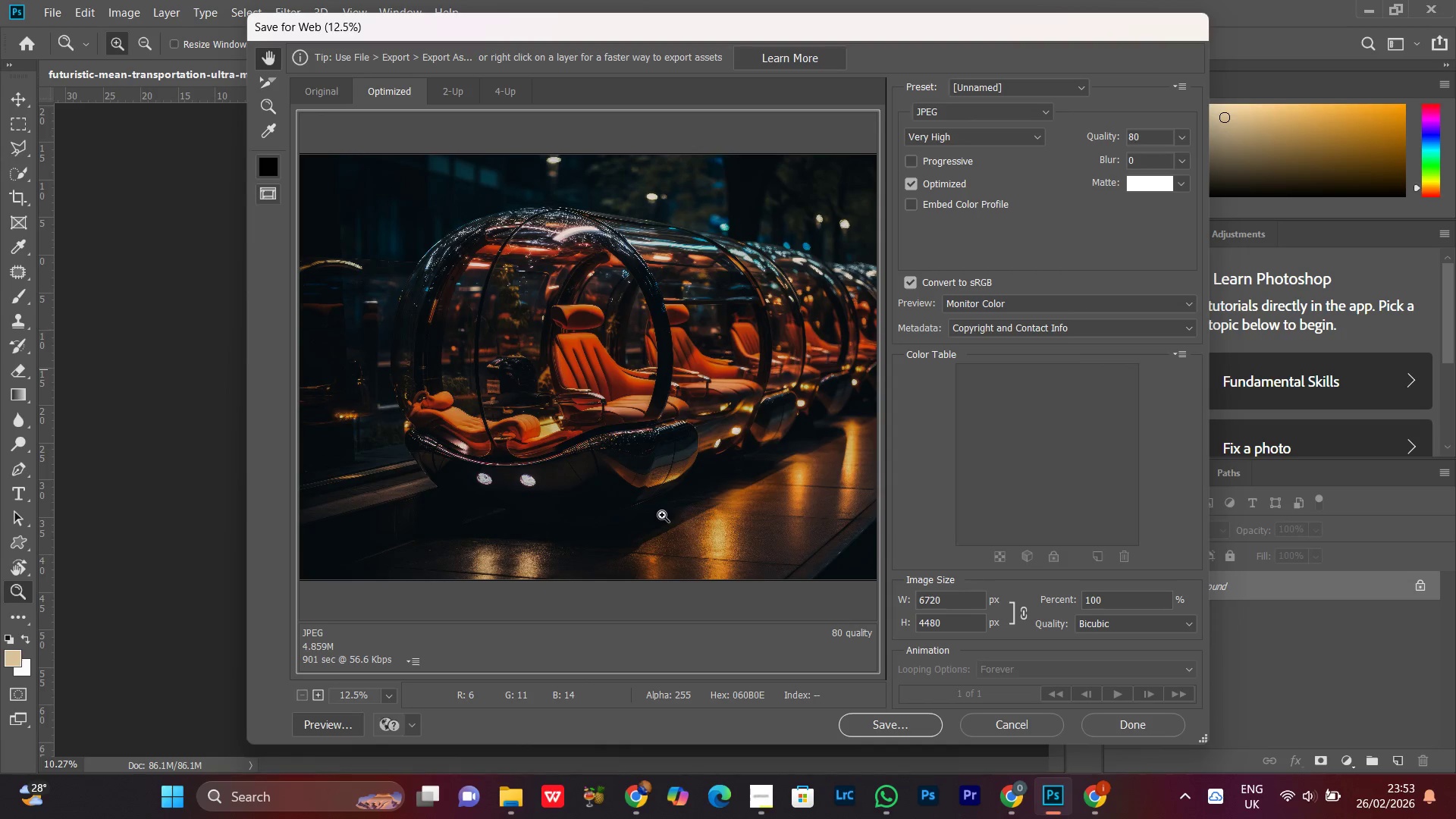 
key(Control+Minus)
 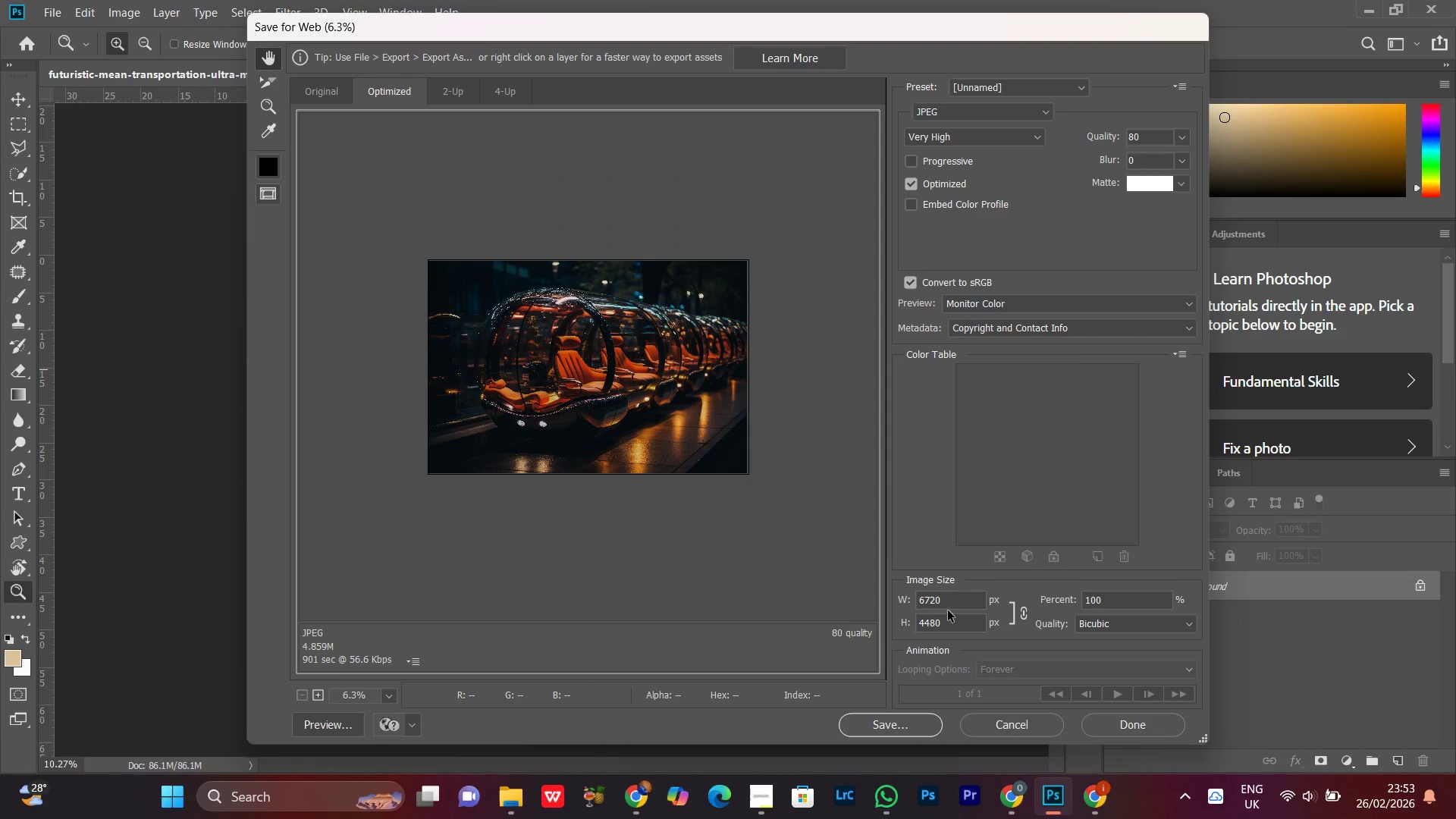 
left_click_drag(start_coordinate=[941, 598], to_coordinate=[837, 620])
 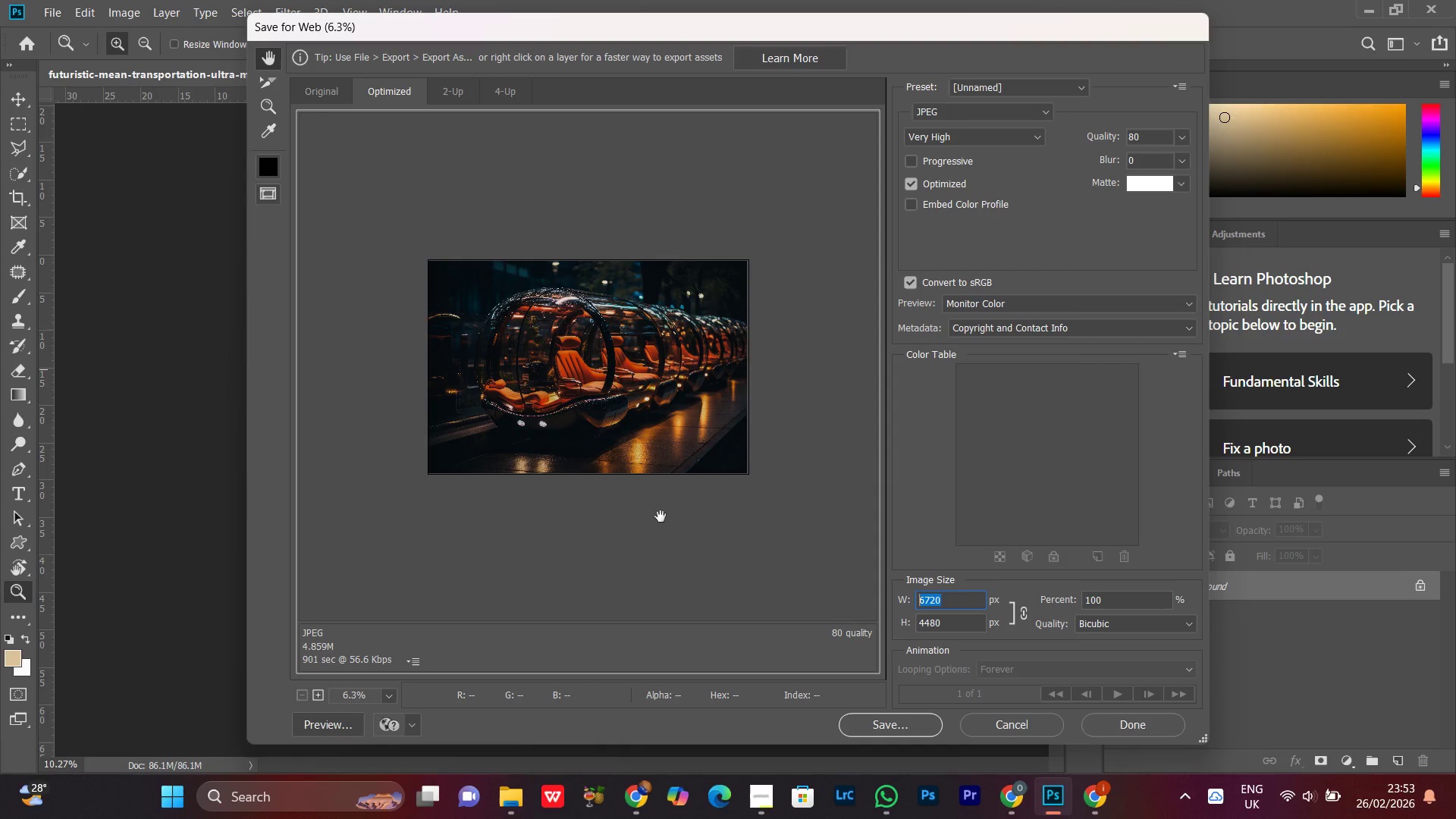 
type(1500)
 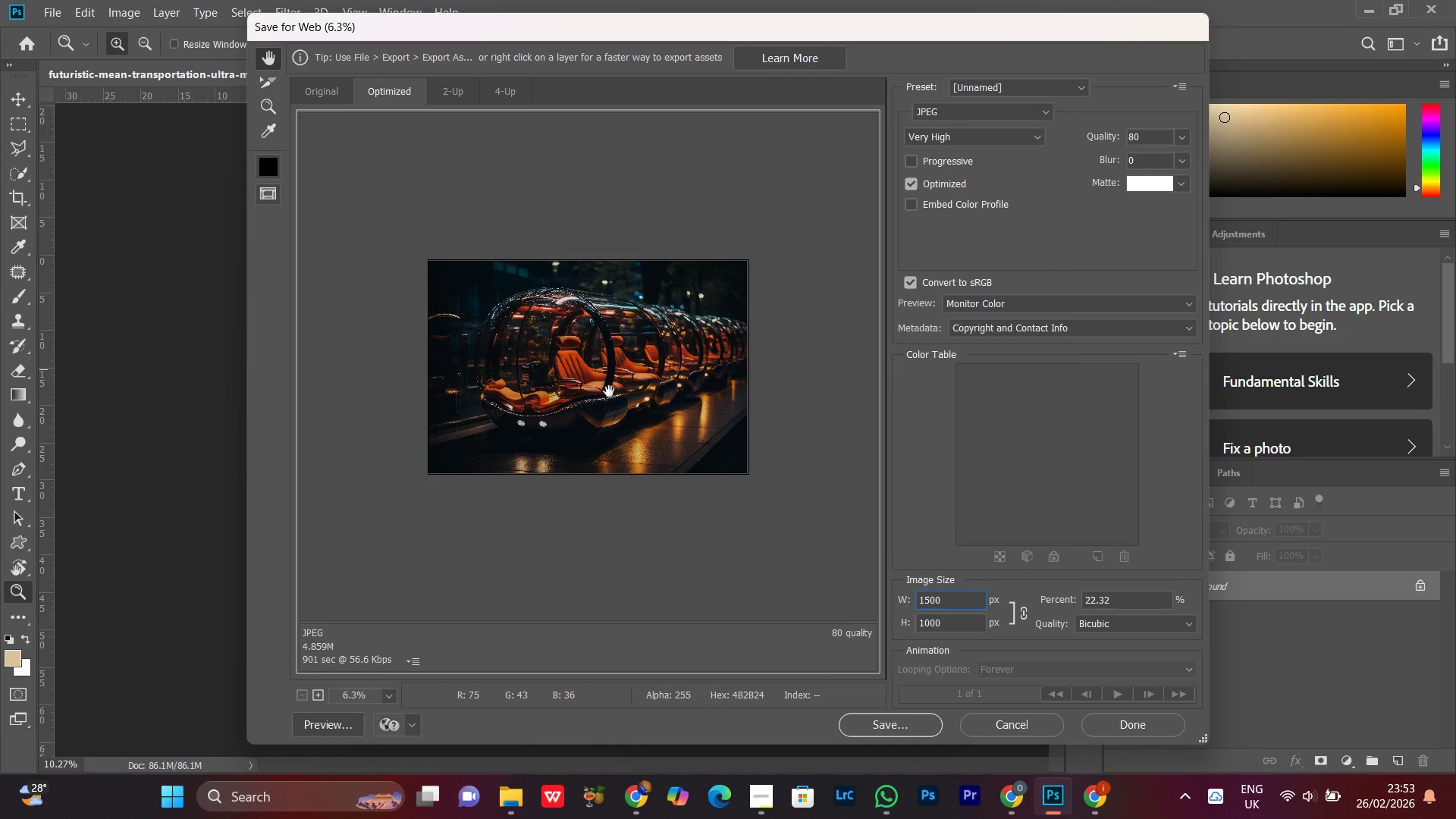 
left_click([609, 391])
 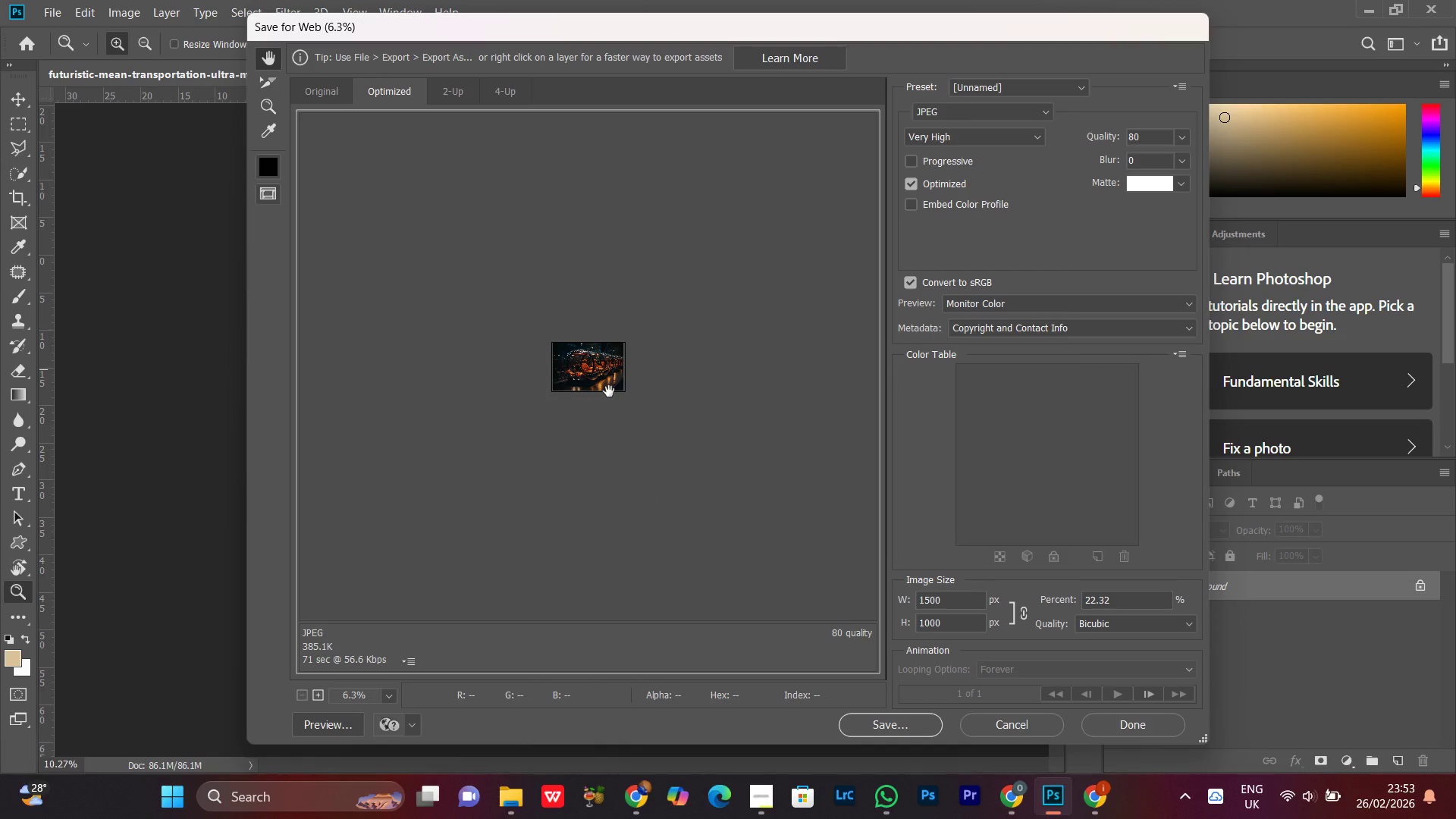 
wait(5.44)
 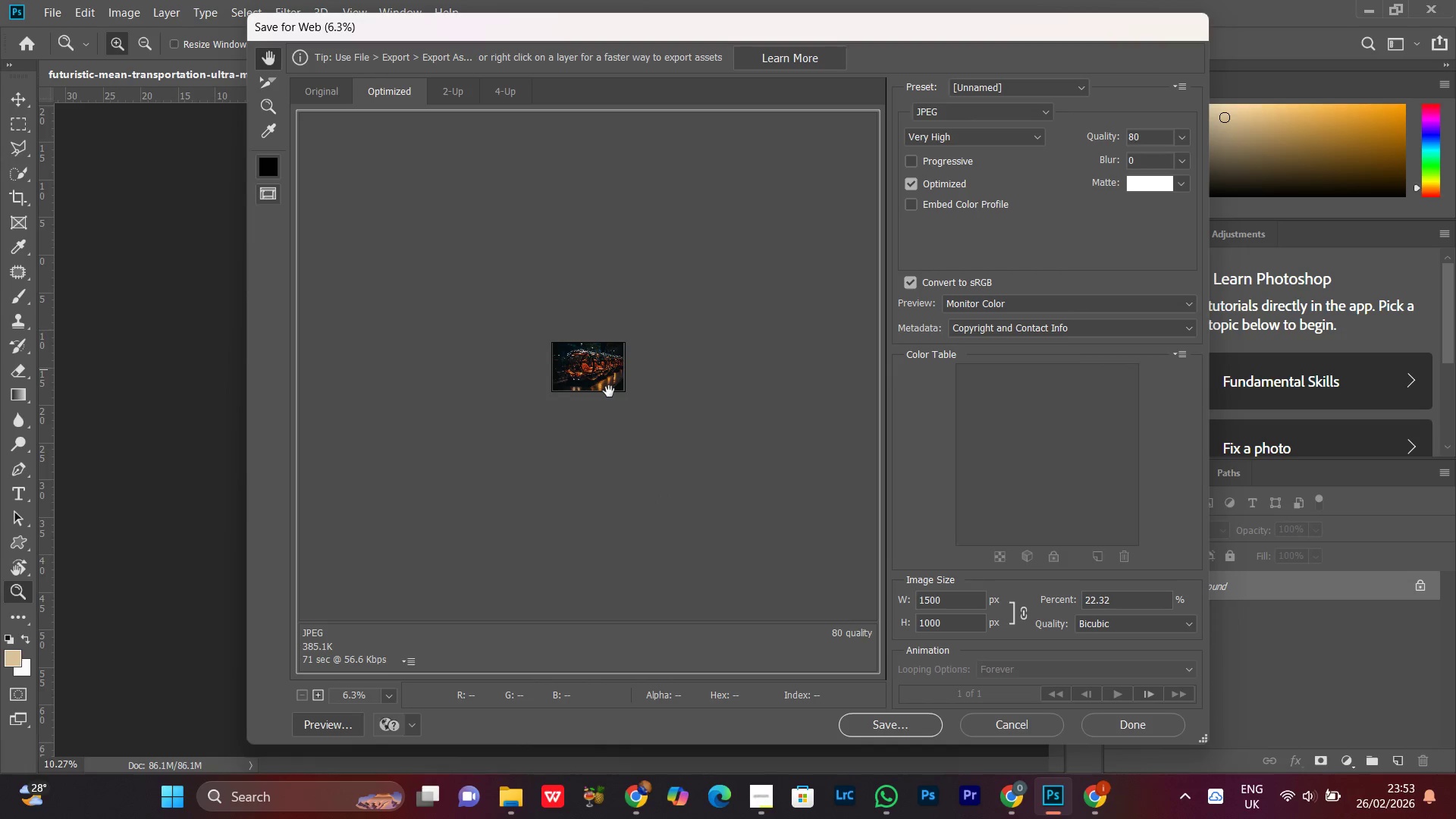 
key(Control+Equal)
 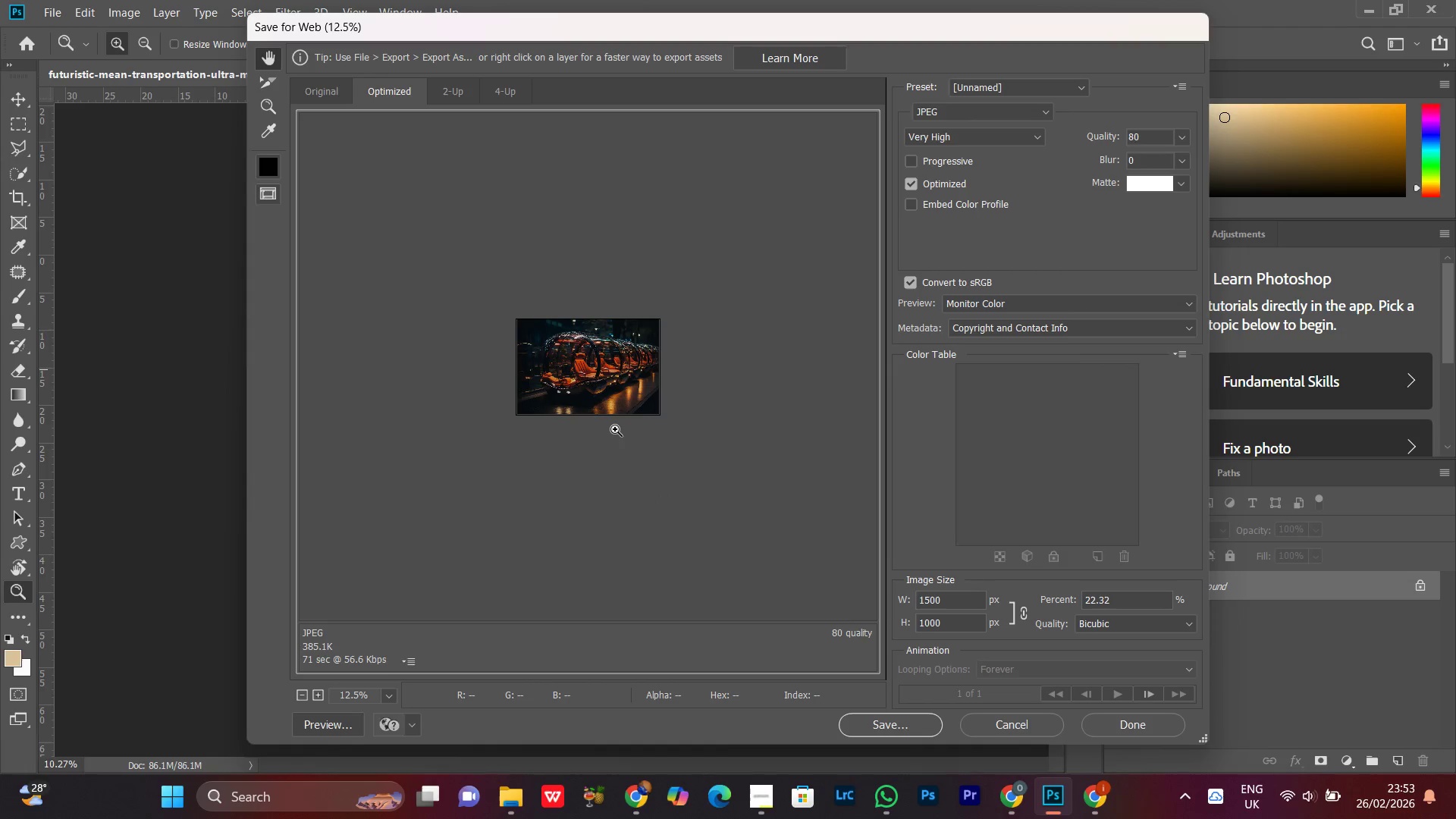 
key(Control+Equal)
 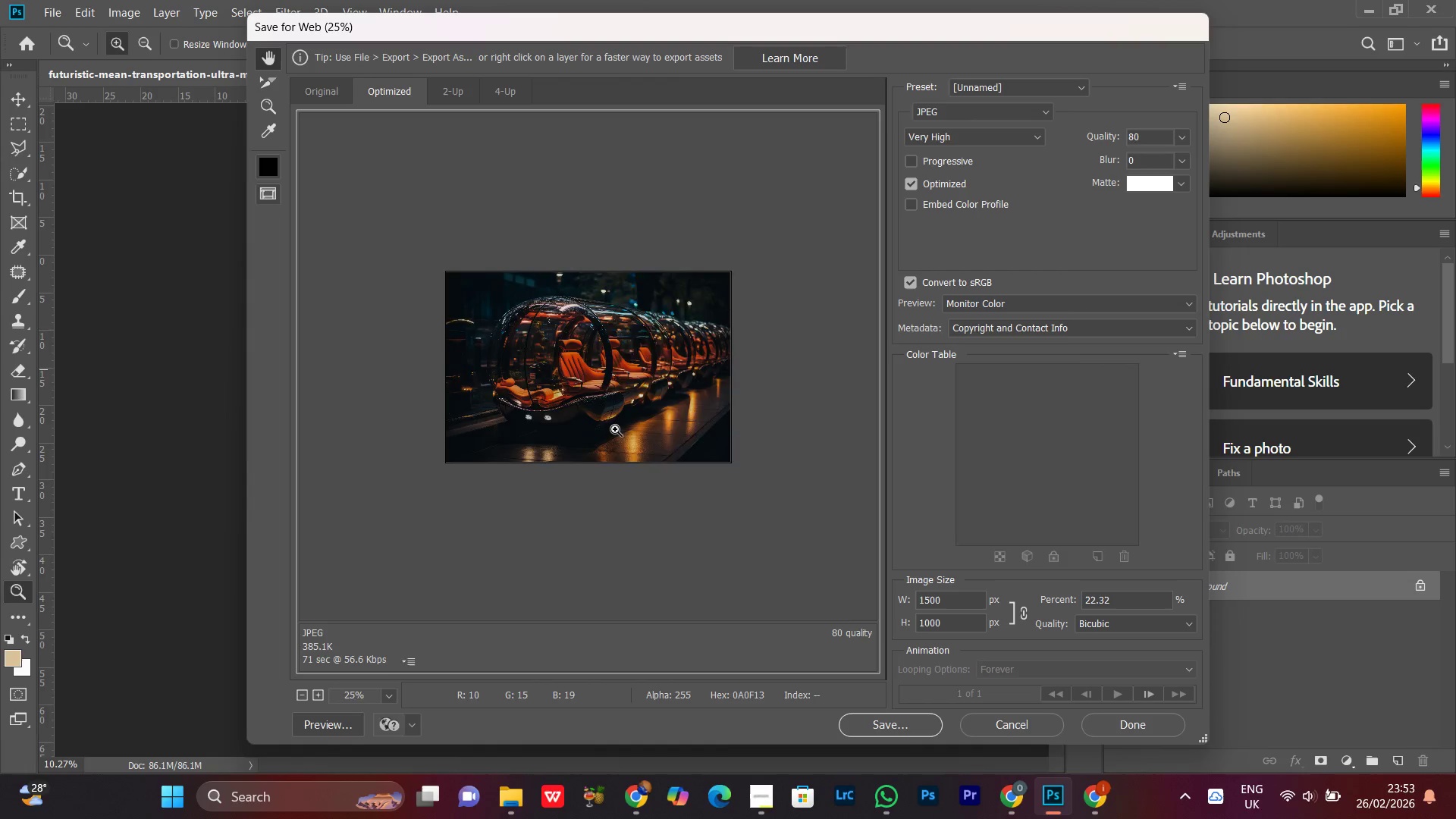 
key(Control+Equal)
 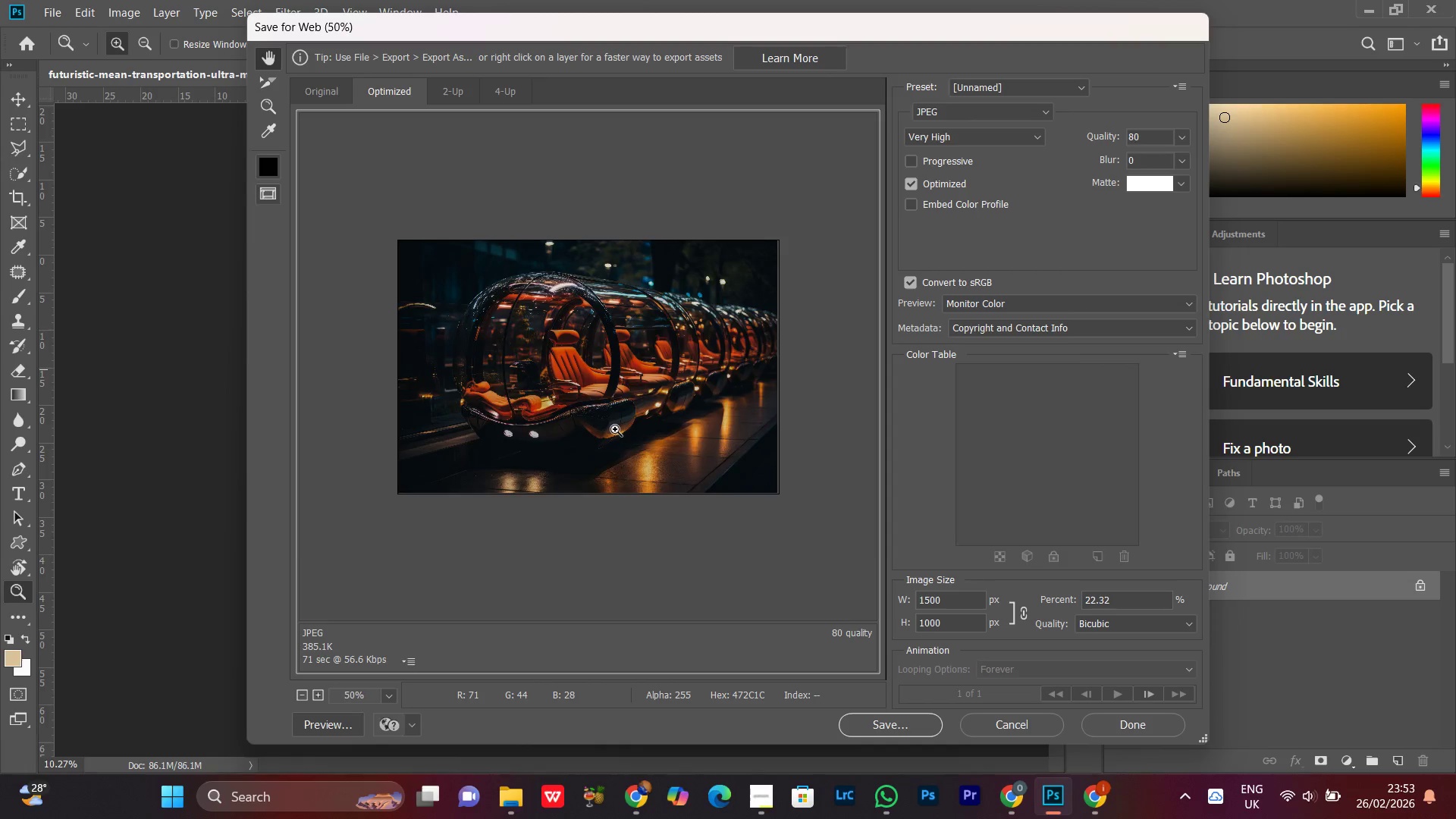 
key(Control+Equal)
 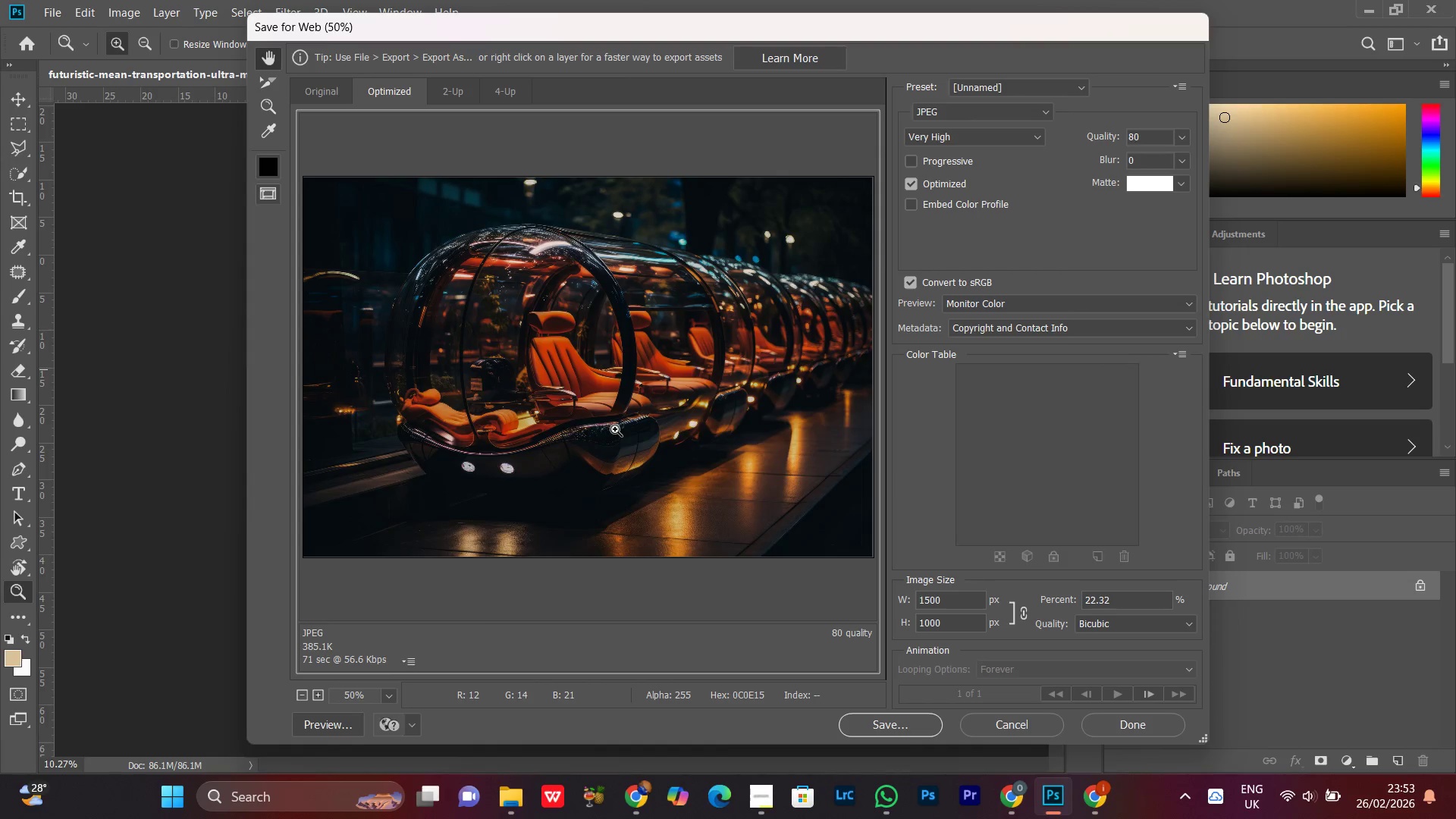 
key(Control+Equal)
 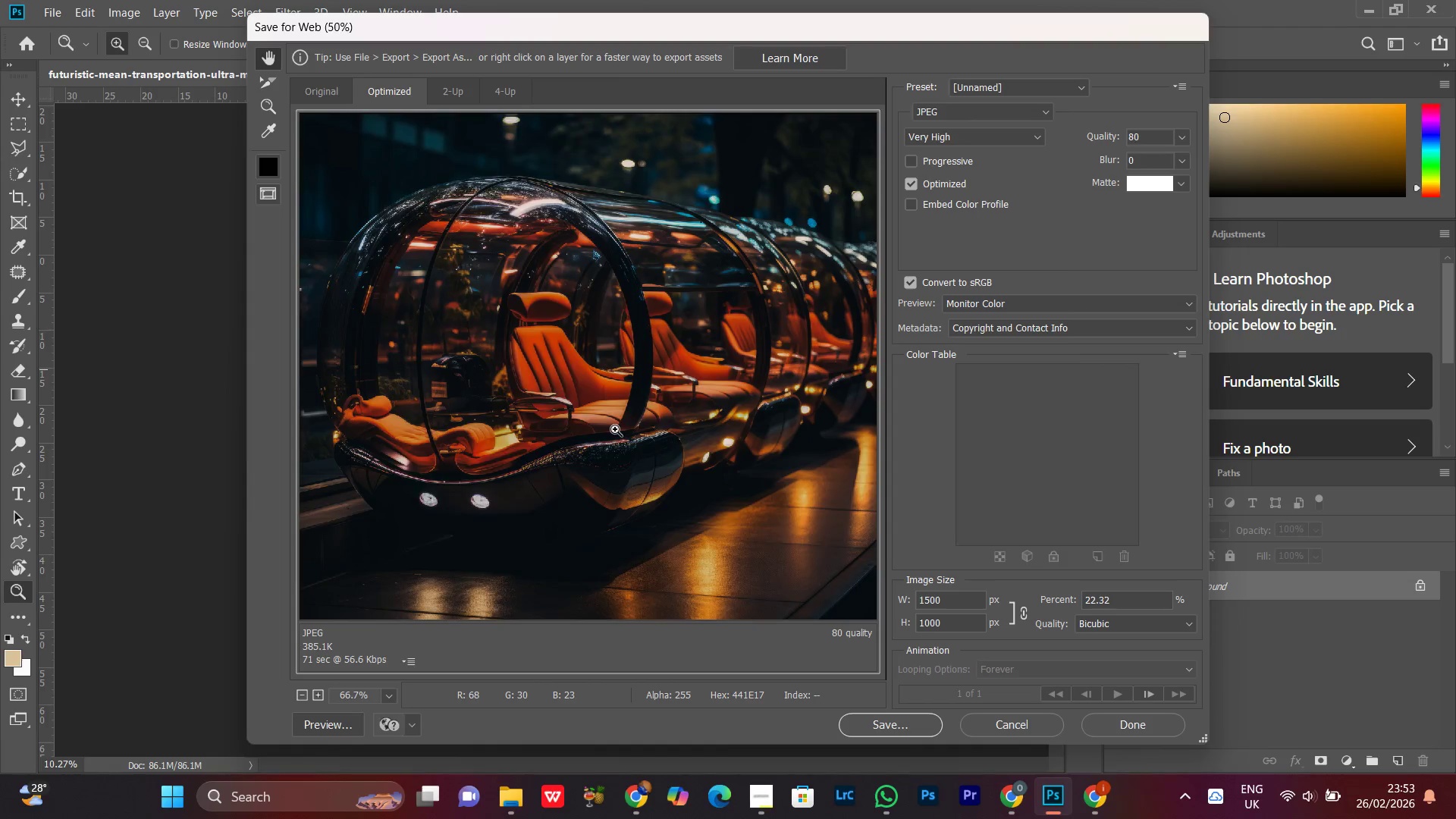 
key(Control+Minus)
 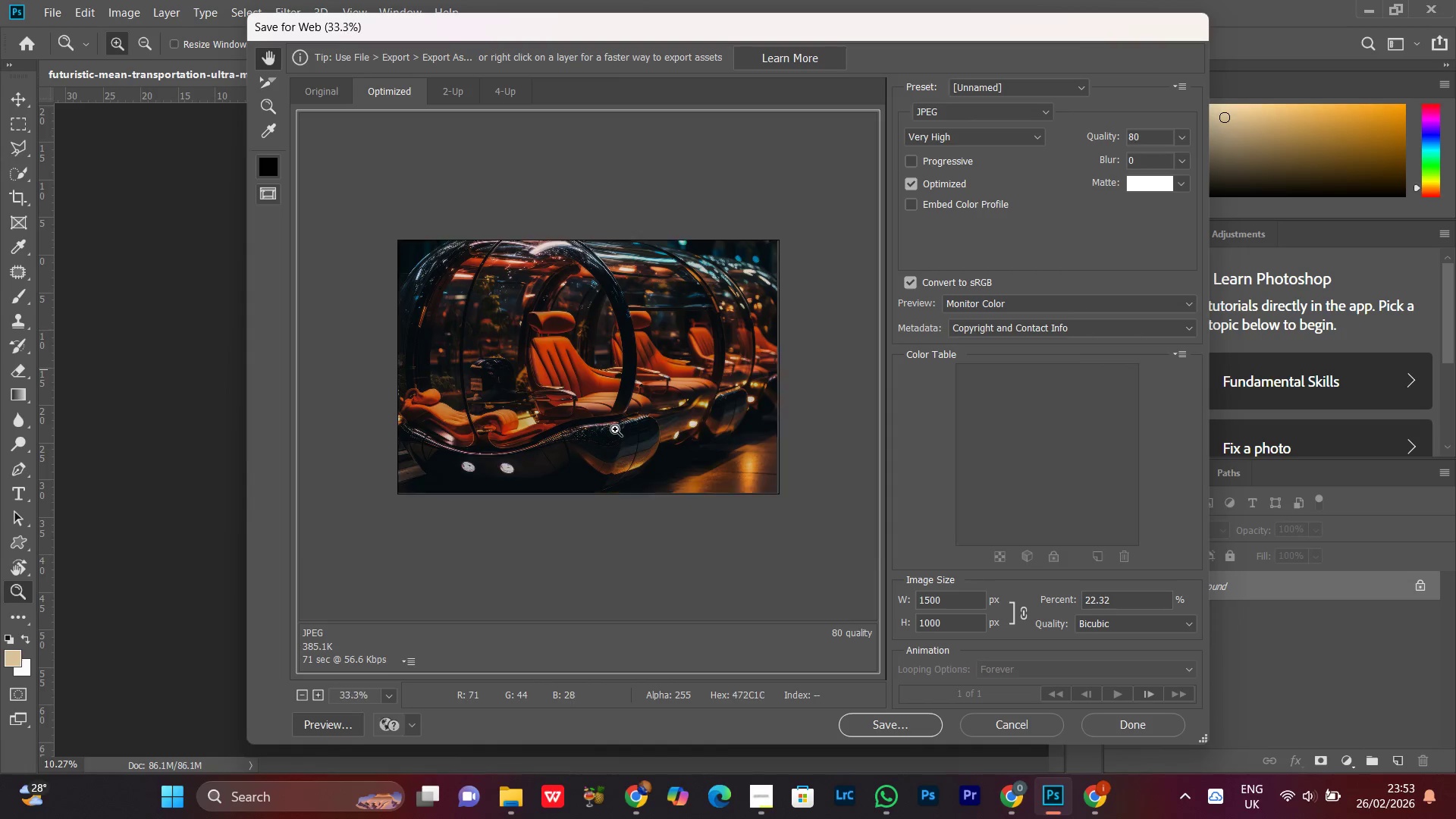 
key(Control+Minus)
 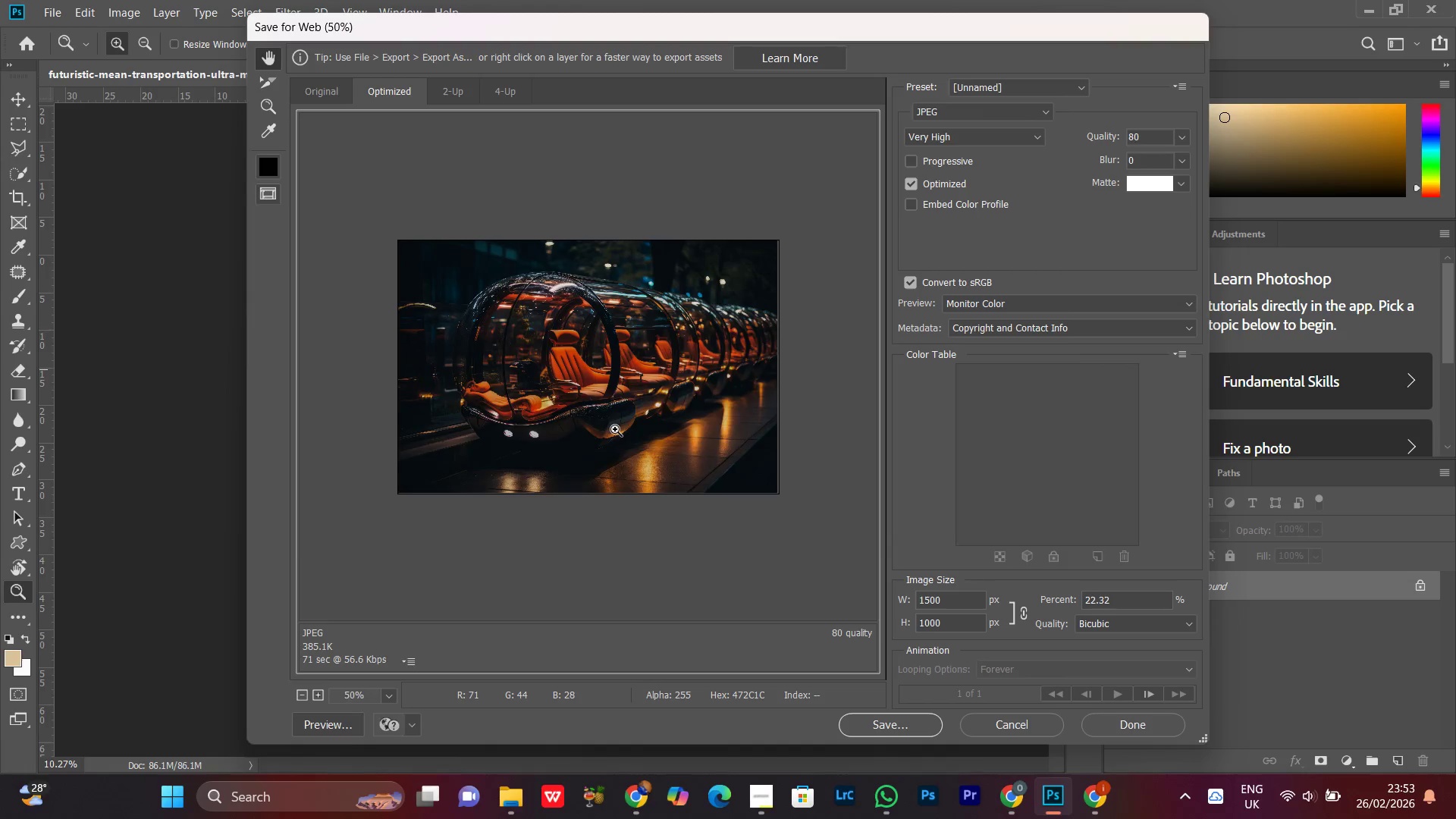 
key(Control+Equal)
 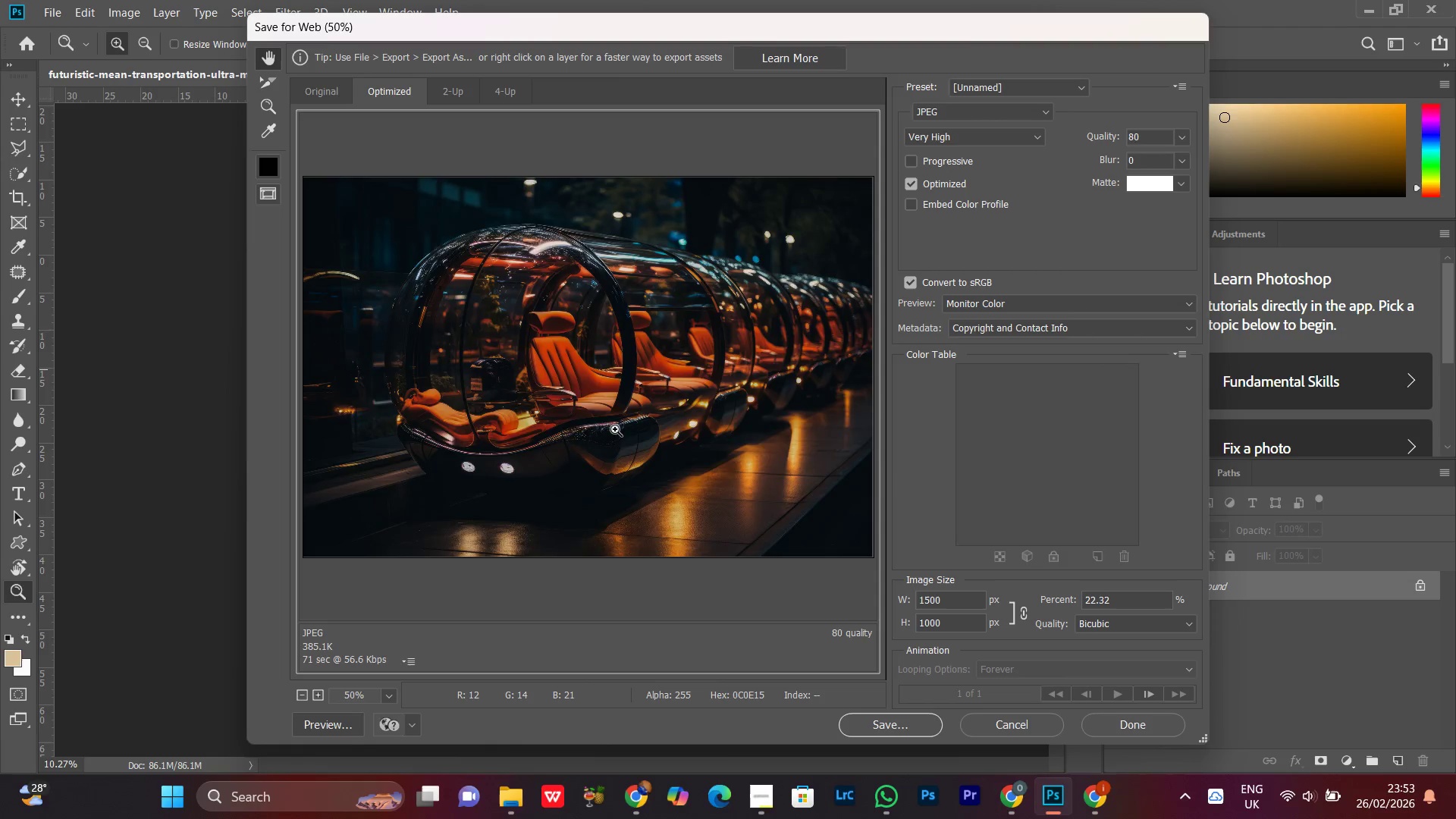 
key(Control+Minus)
 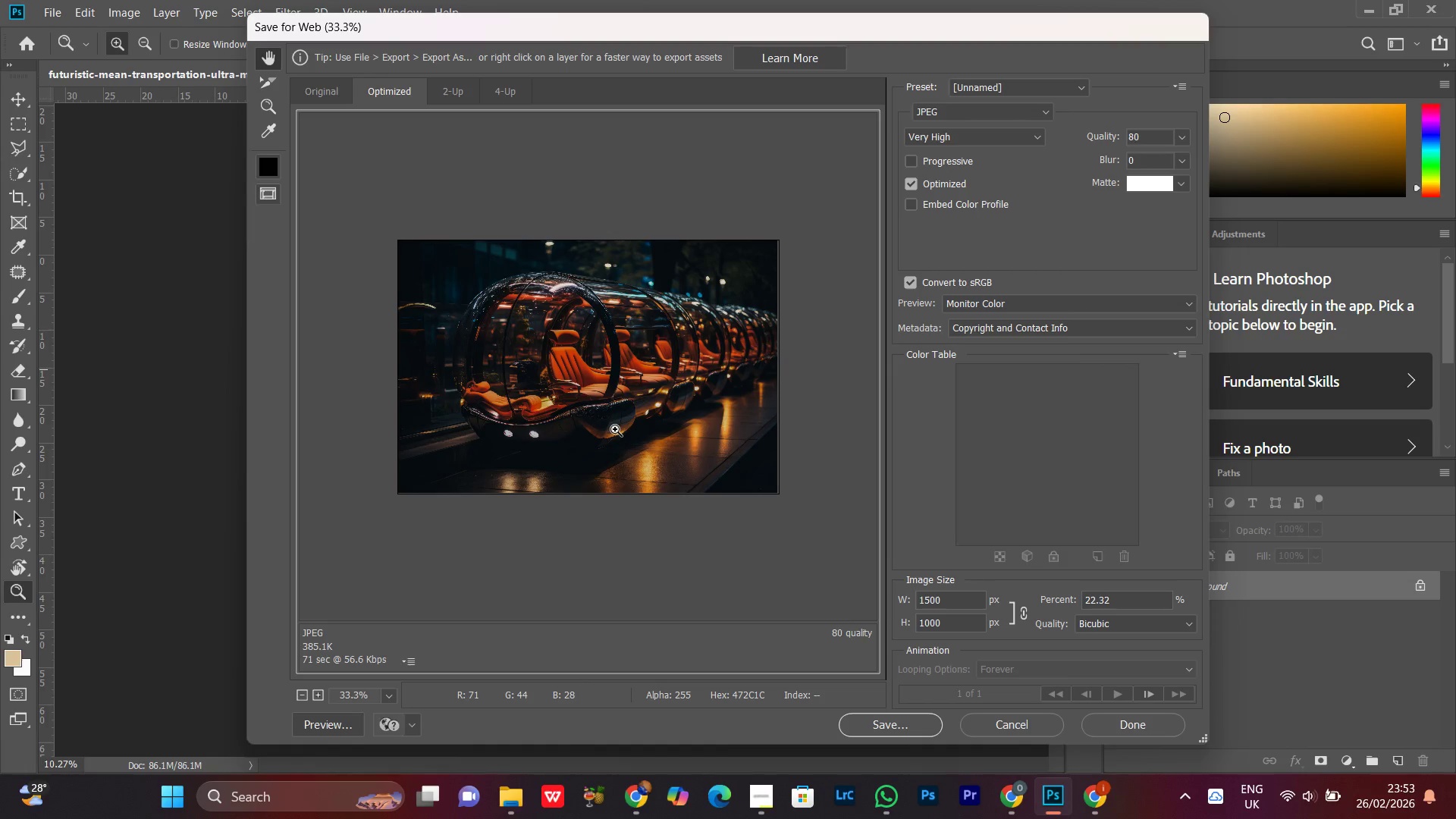 
key(Control+Minus)
 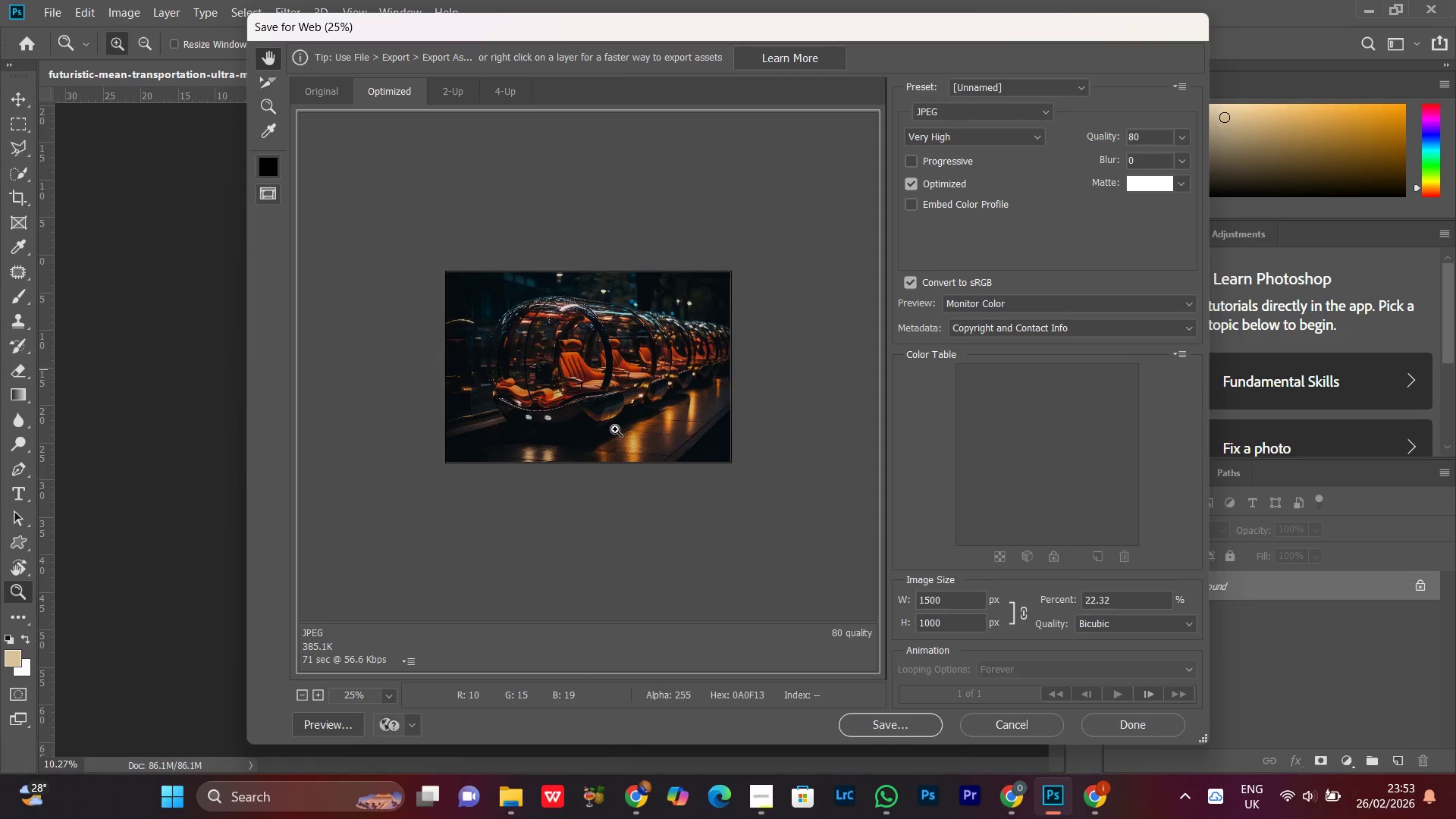 
key(Control+Equal)
 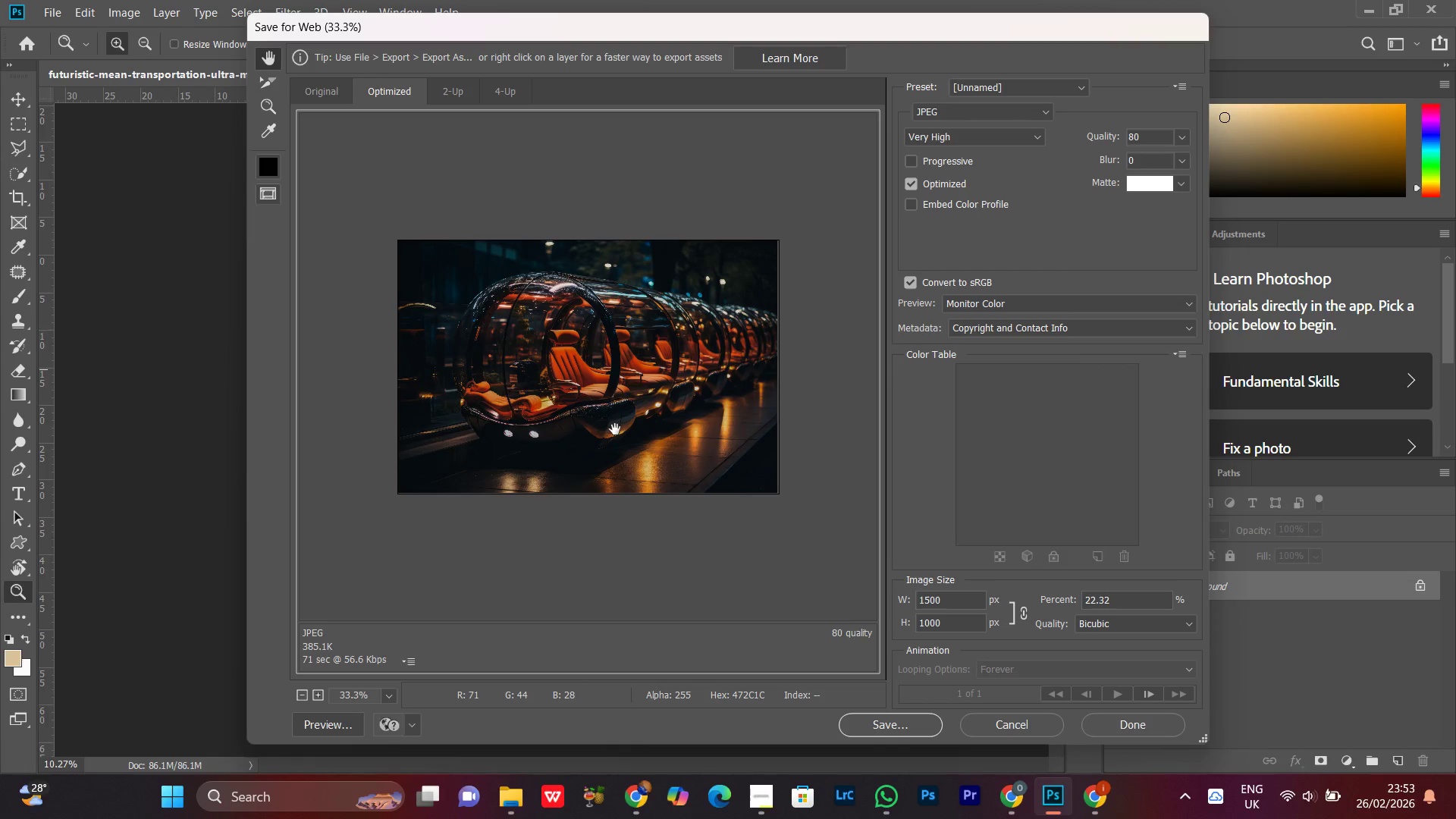 
key(Control+Equal)
 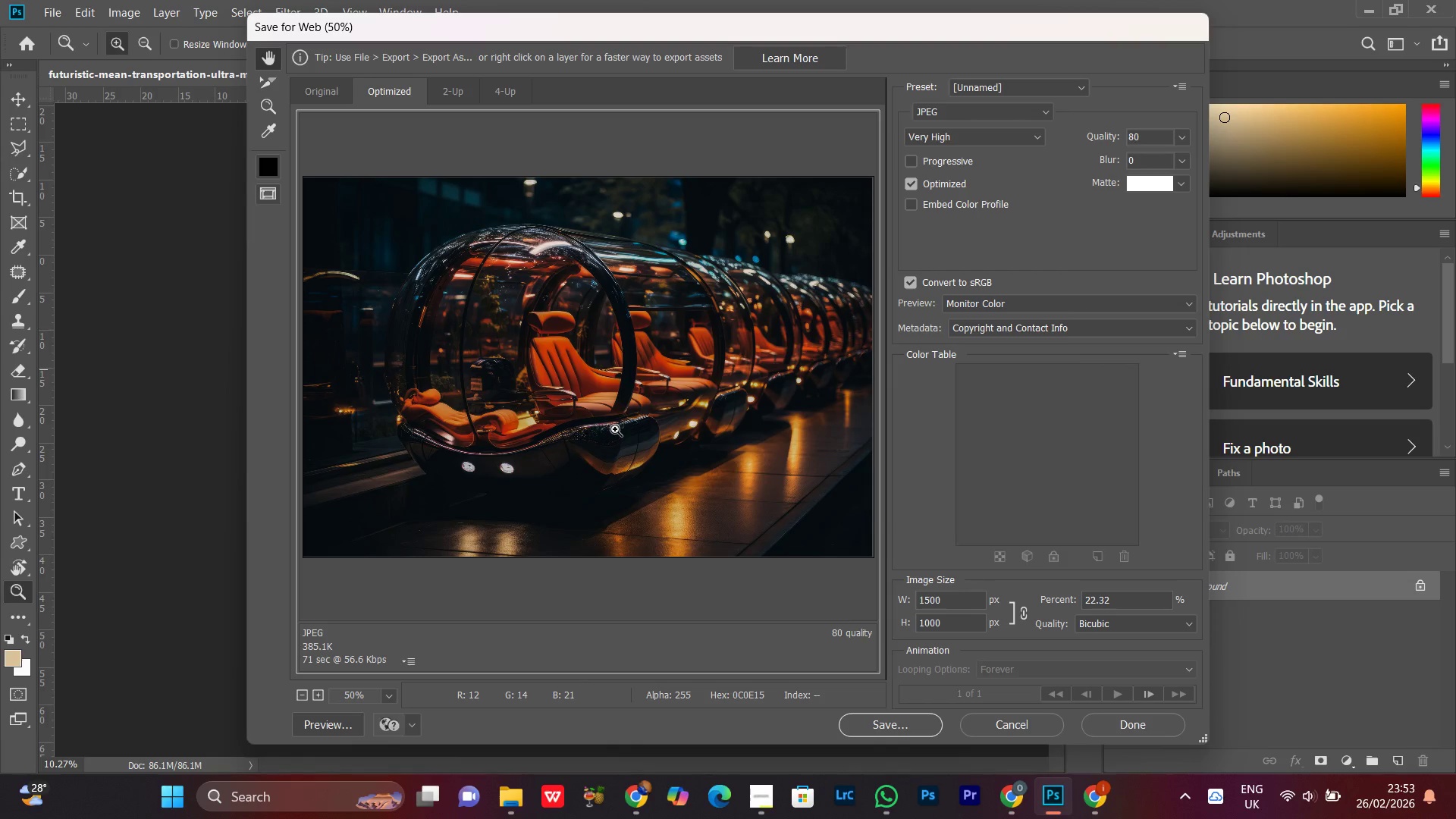 
key(Control+Minus)
 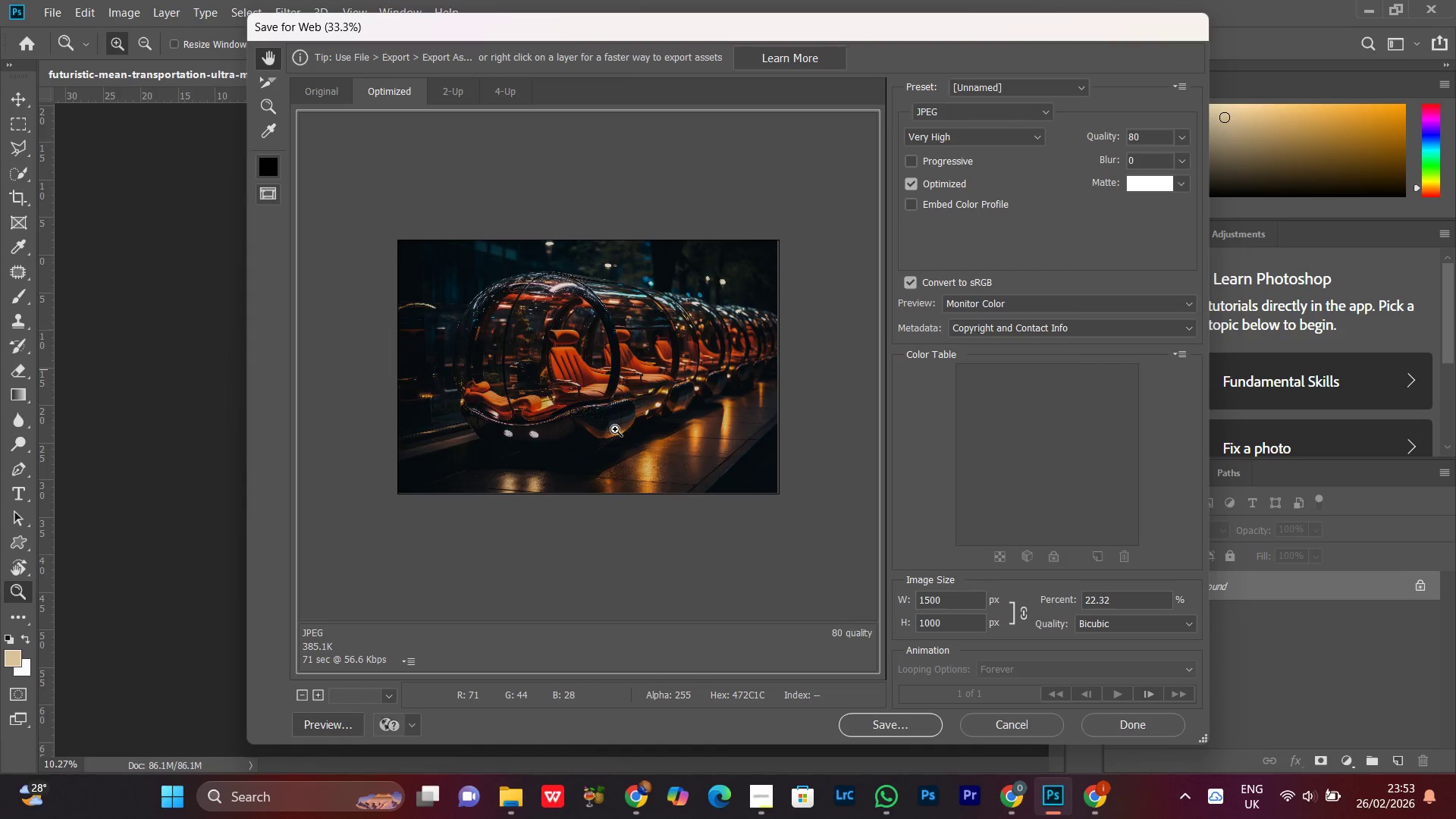 
key(Control+Minus)
 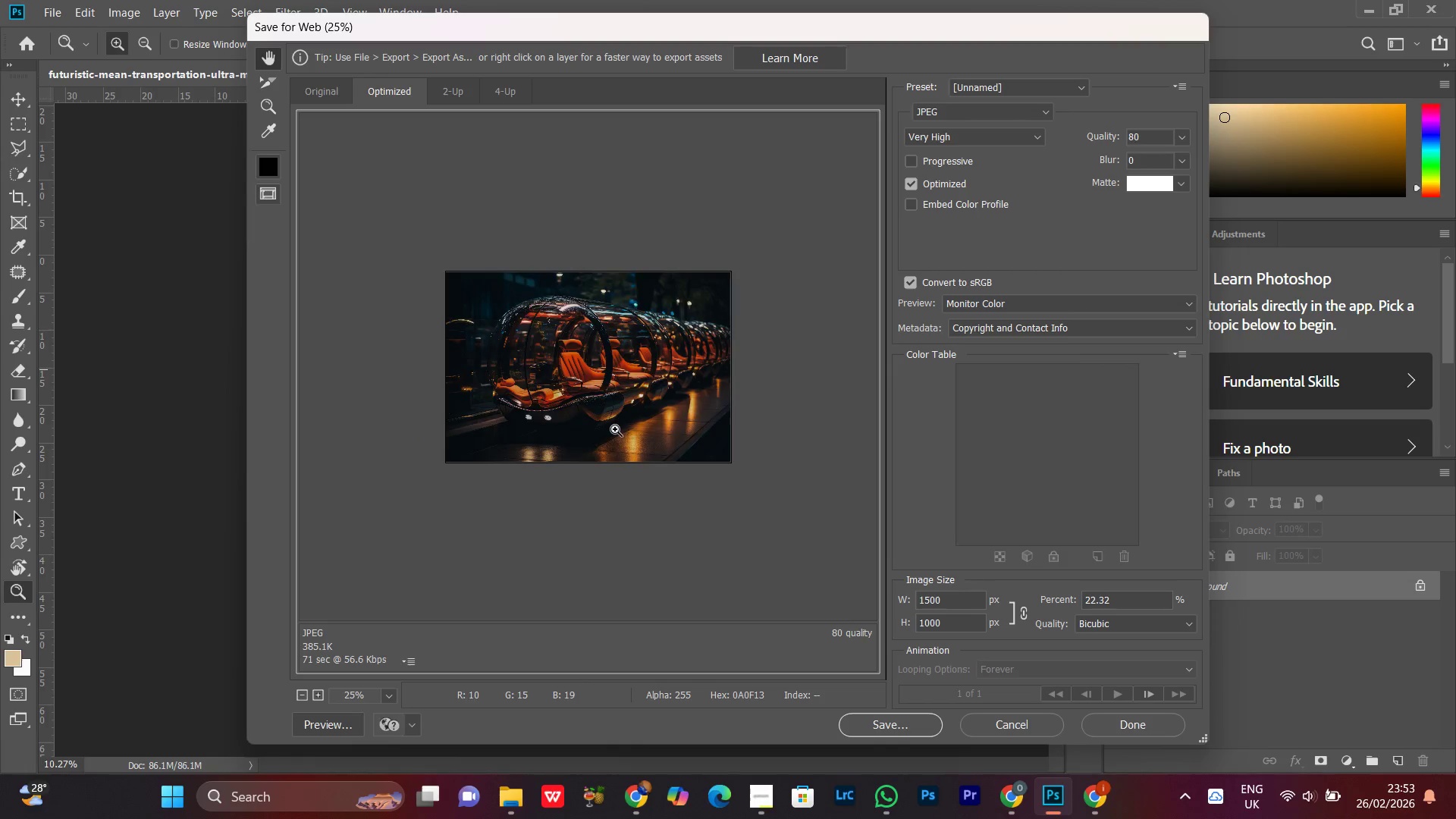 
key(Control+Minus)
 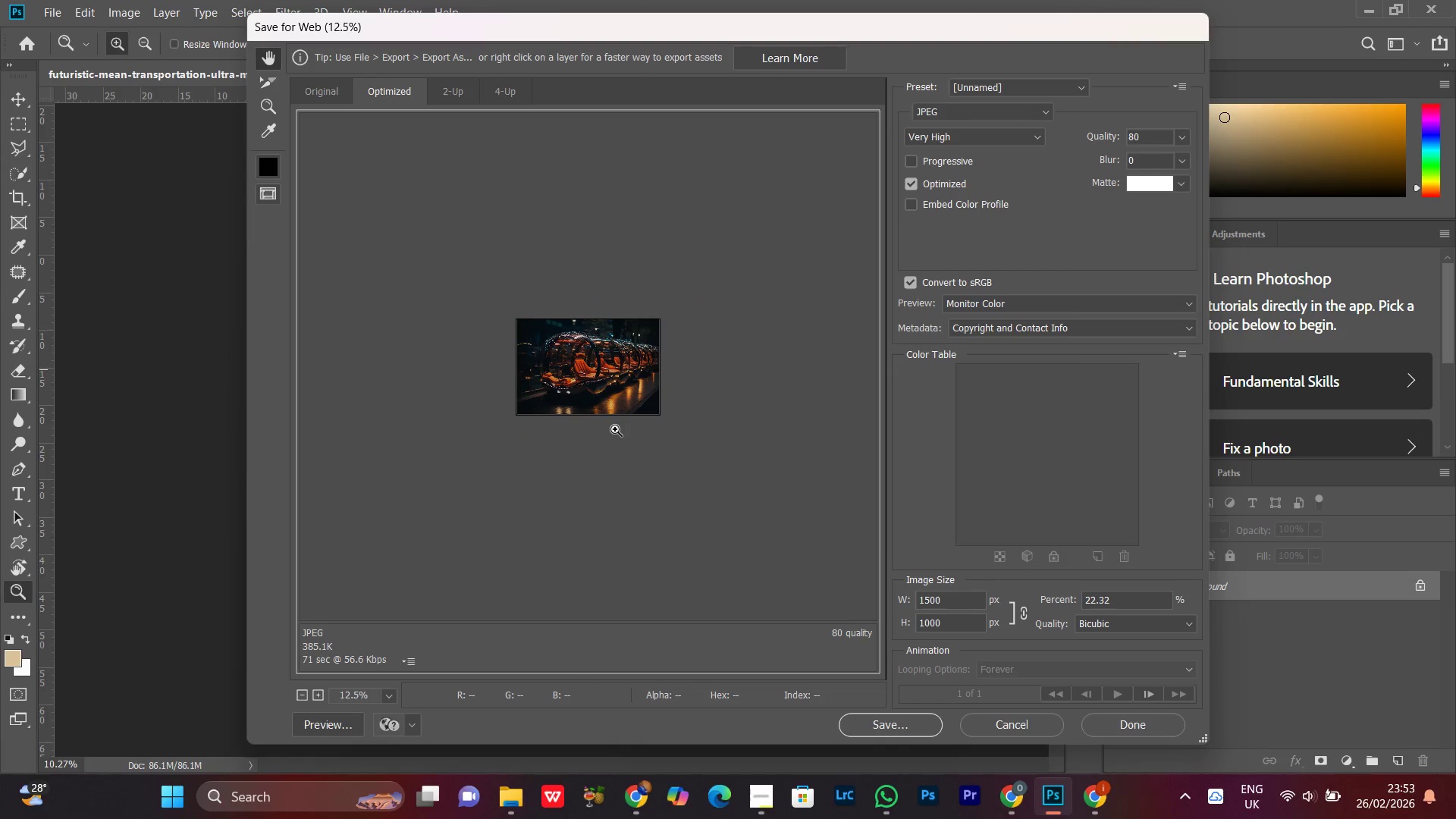 
key(Control+Equal)
 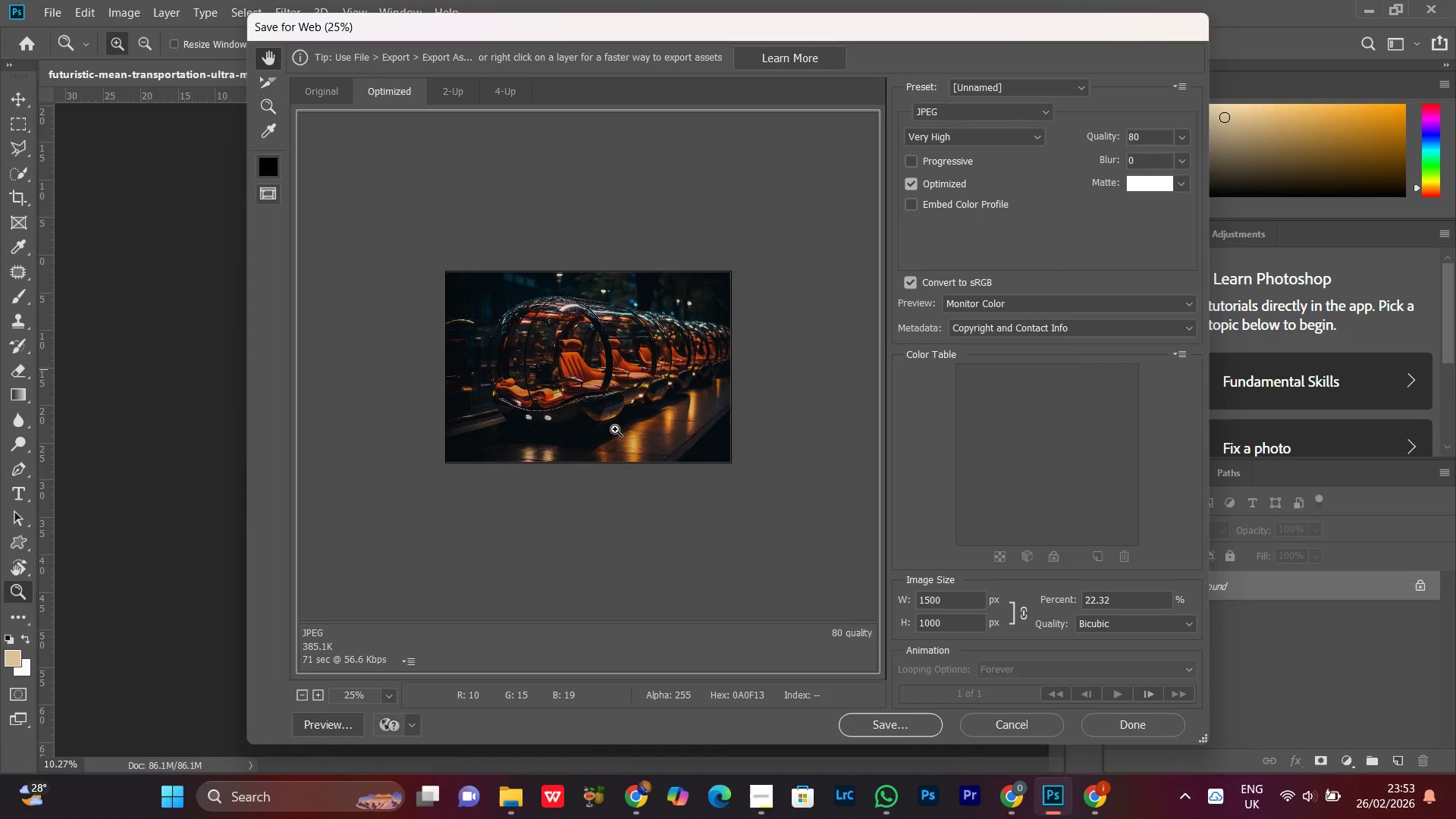 
key(Control+Equal)
 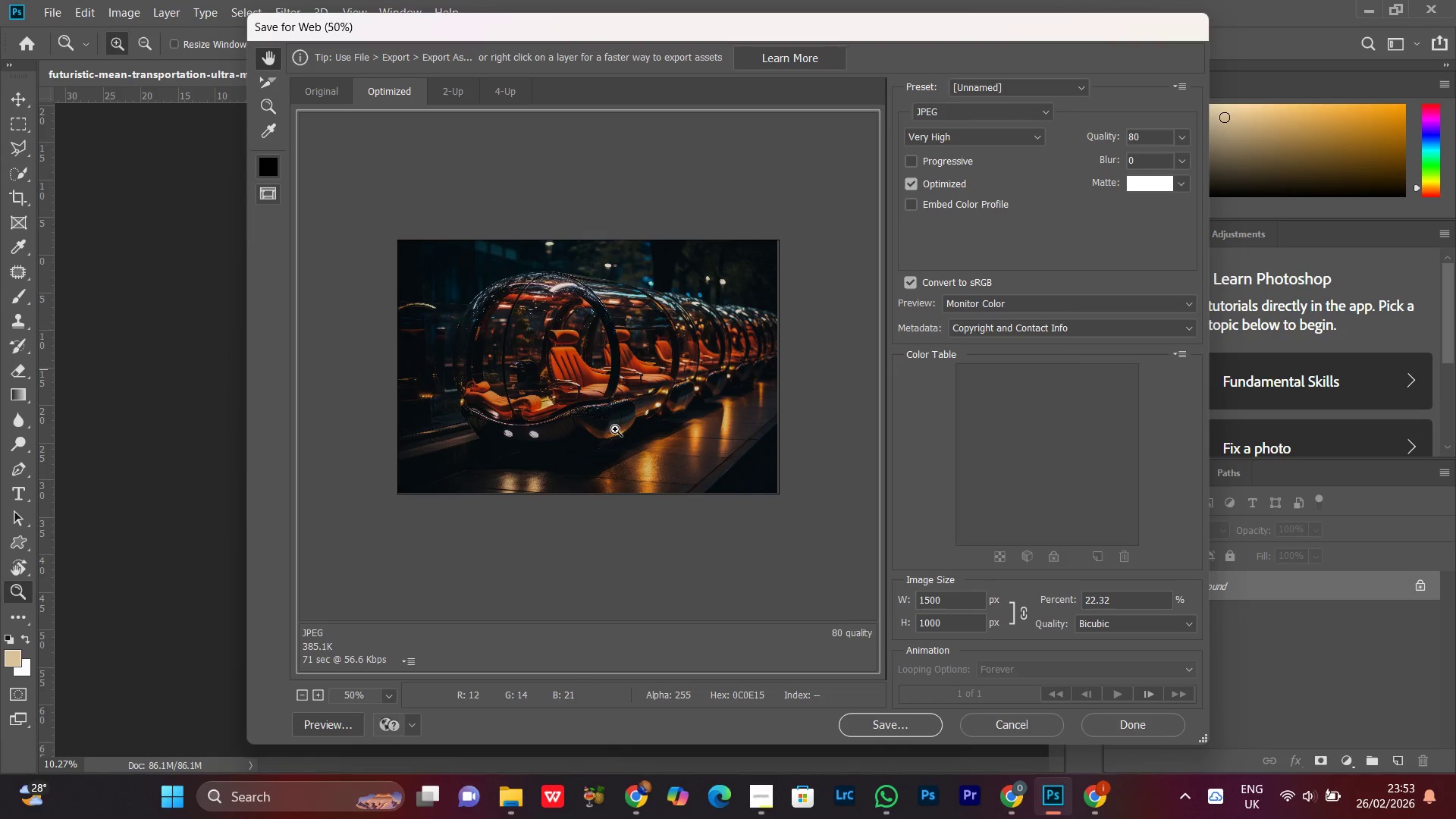 
key(Control+Equal)
 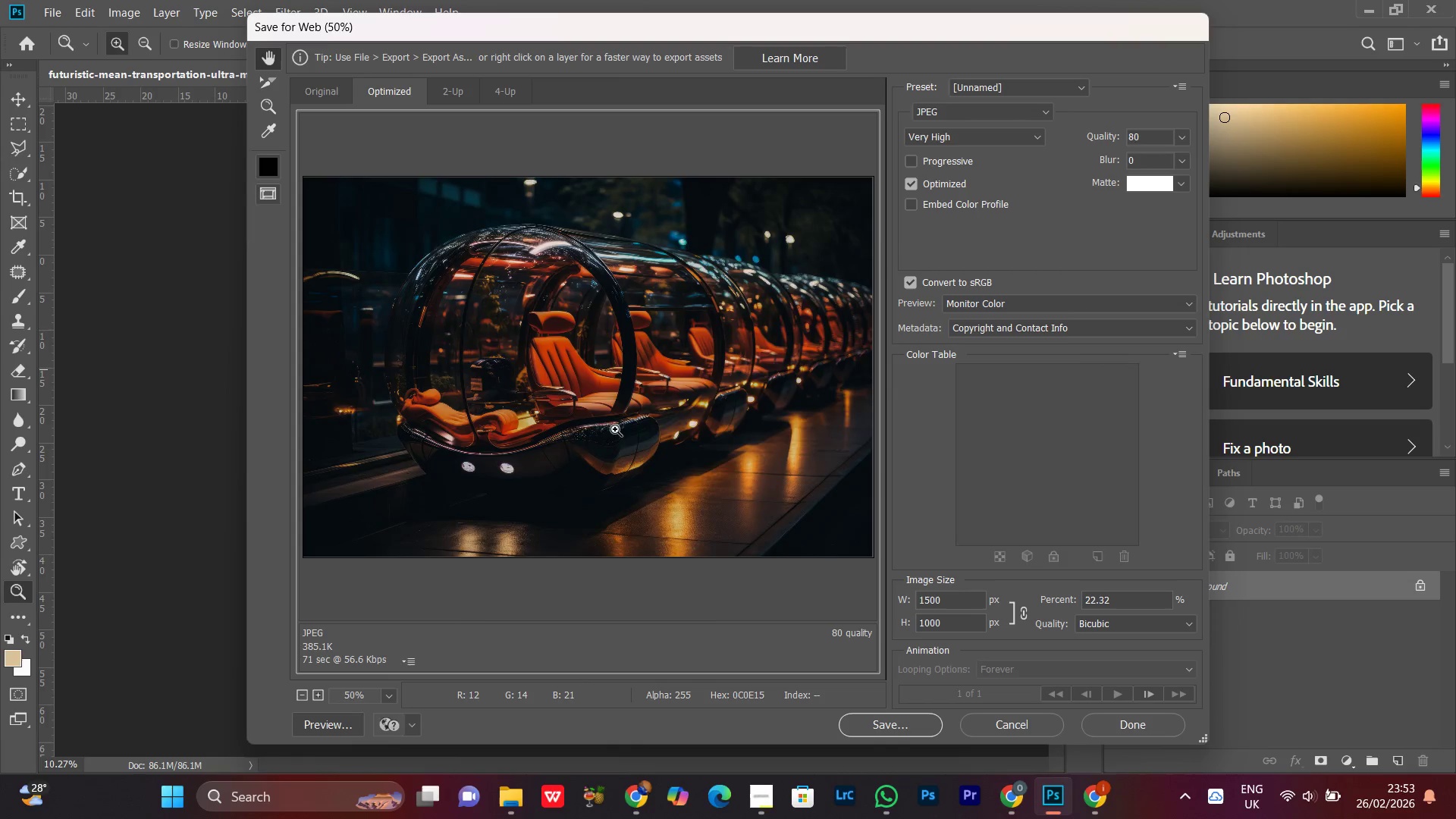 
key(Control+Equal)
 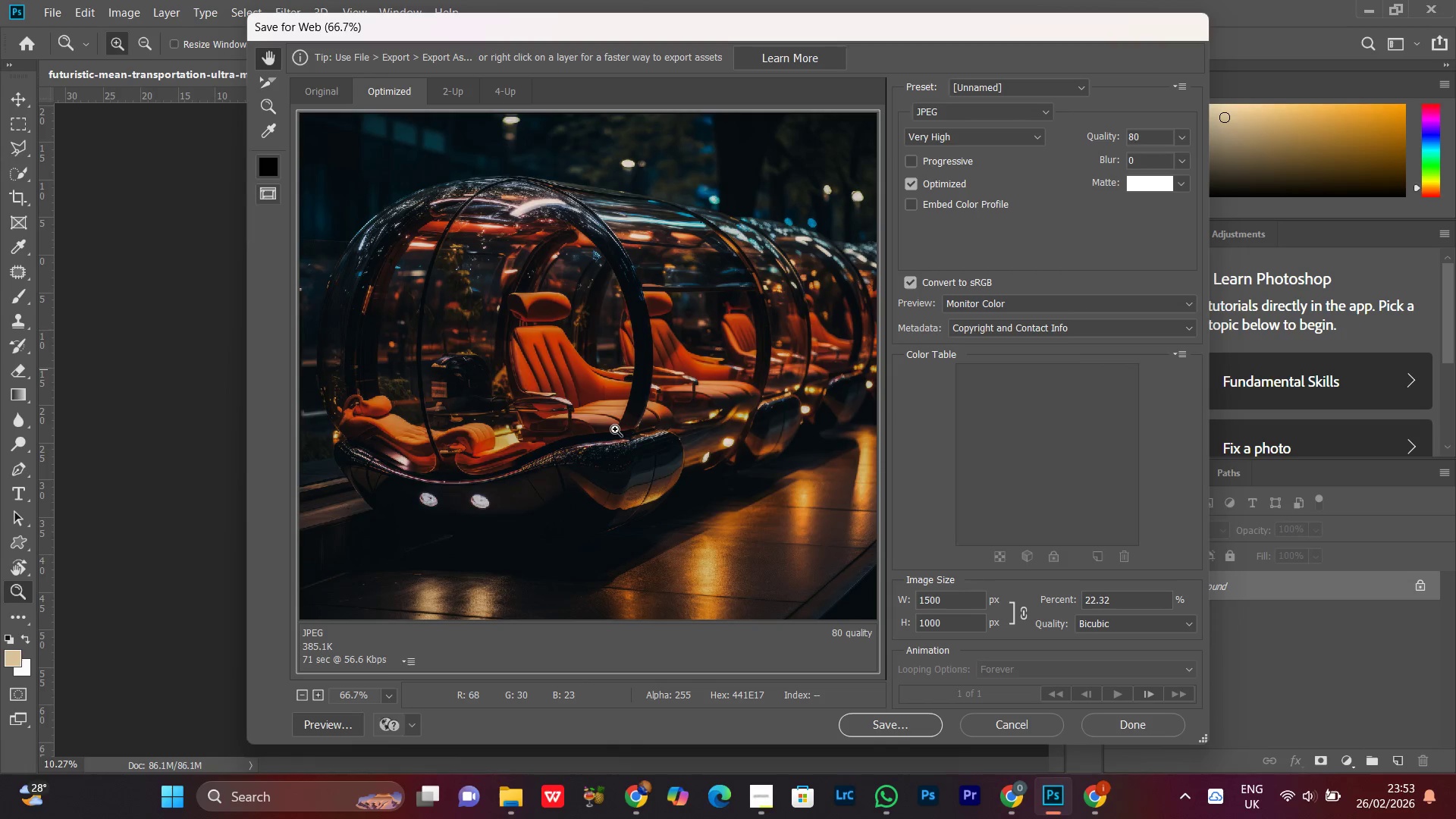 
key(Control+Equal)
 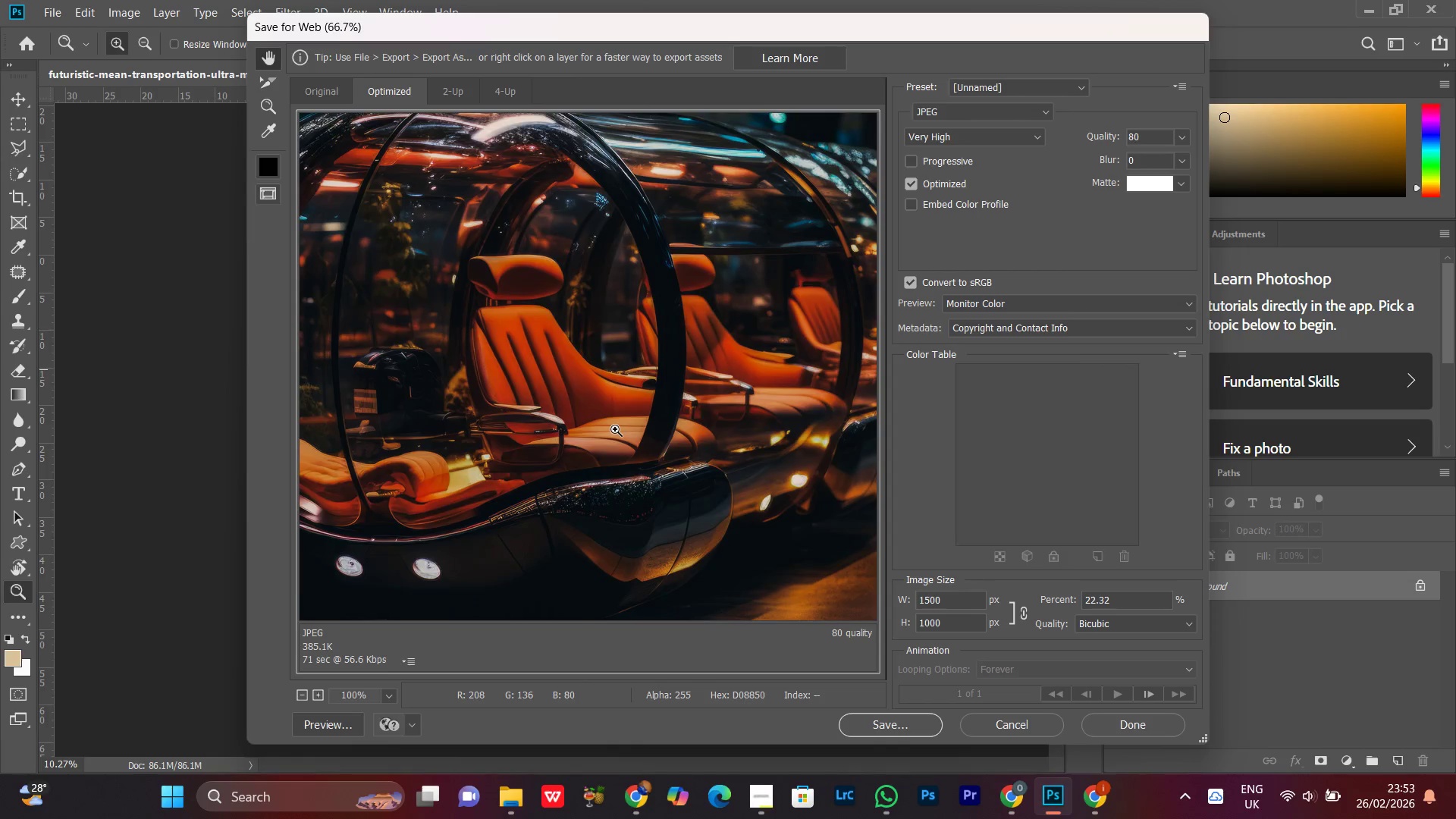 
key(Control+Minus)
 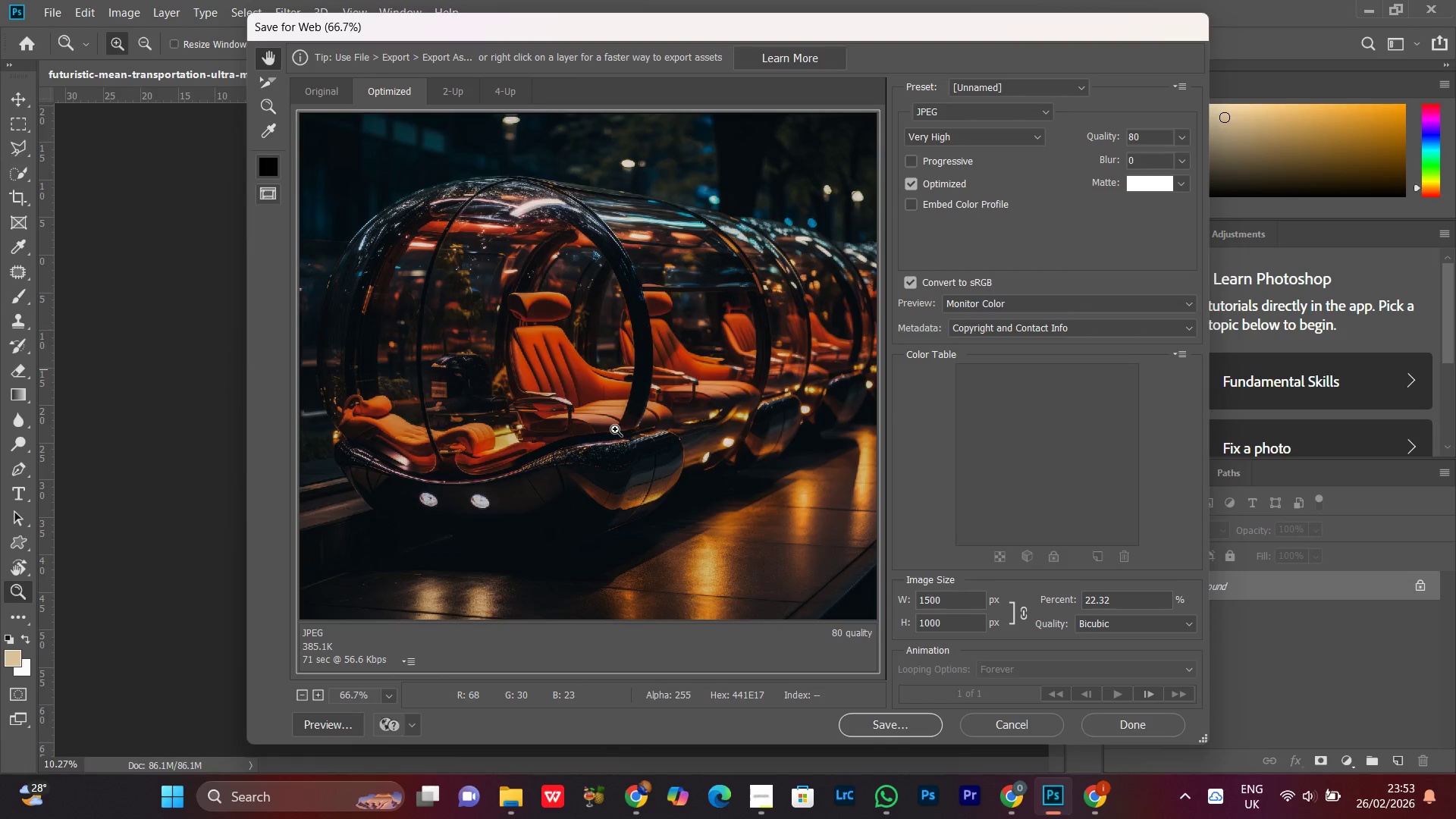 
key(Control+Minus)
 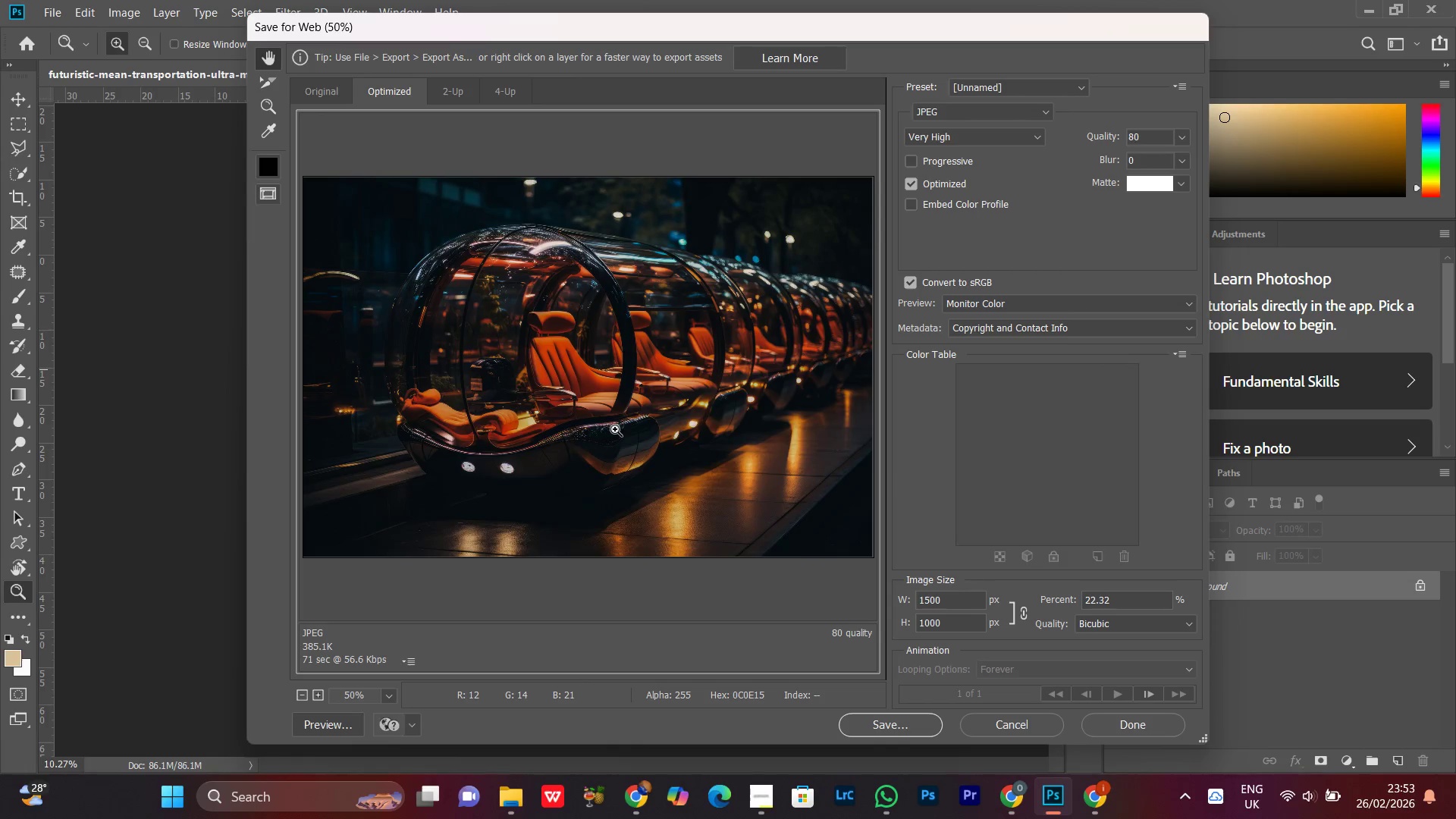 
key(Control+Minus)
 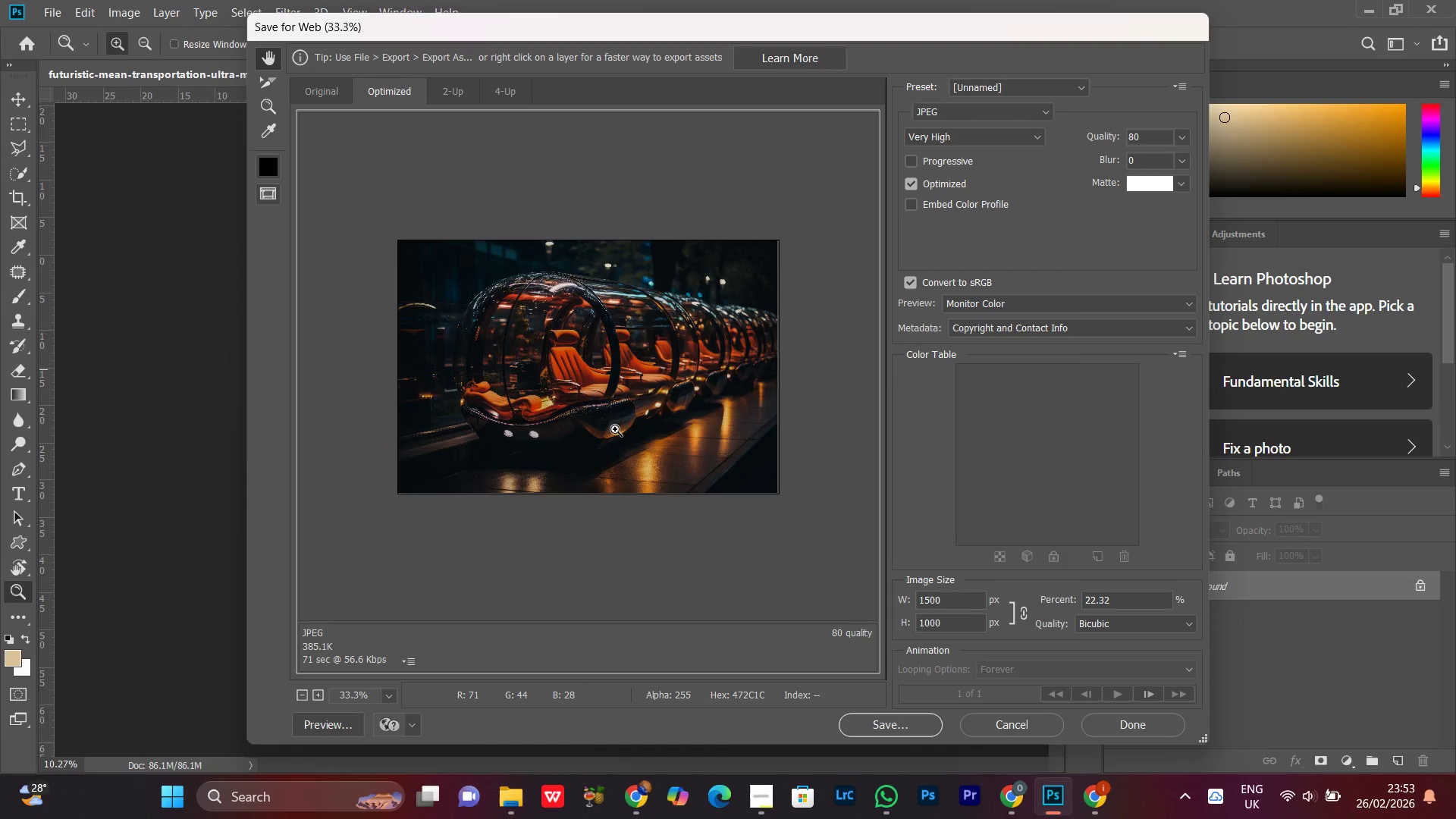 
key(Control+Minus)
 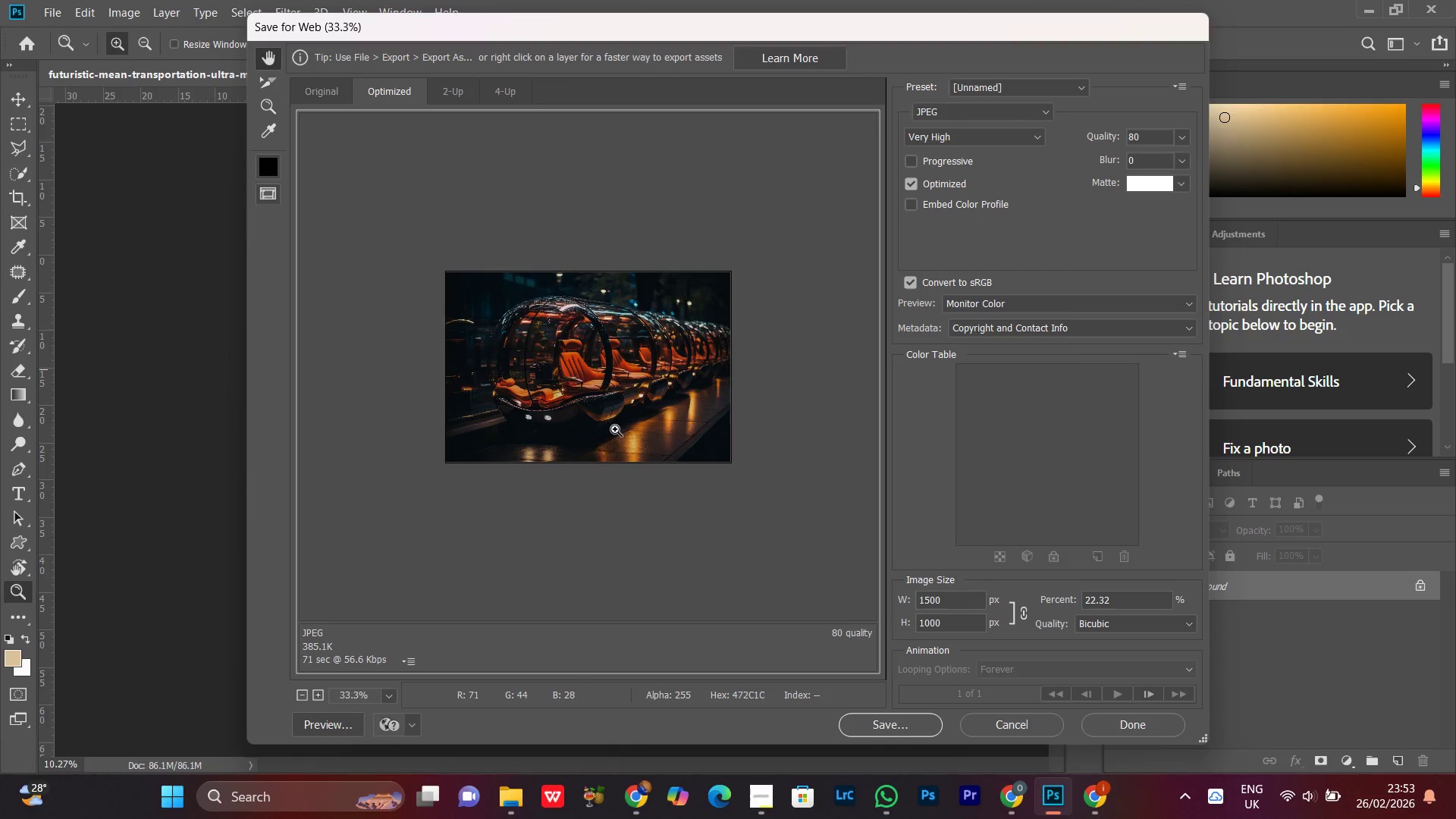 
key(Control+Equal)
 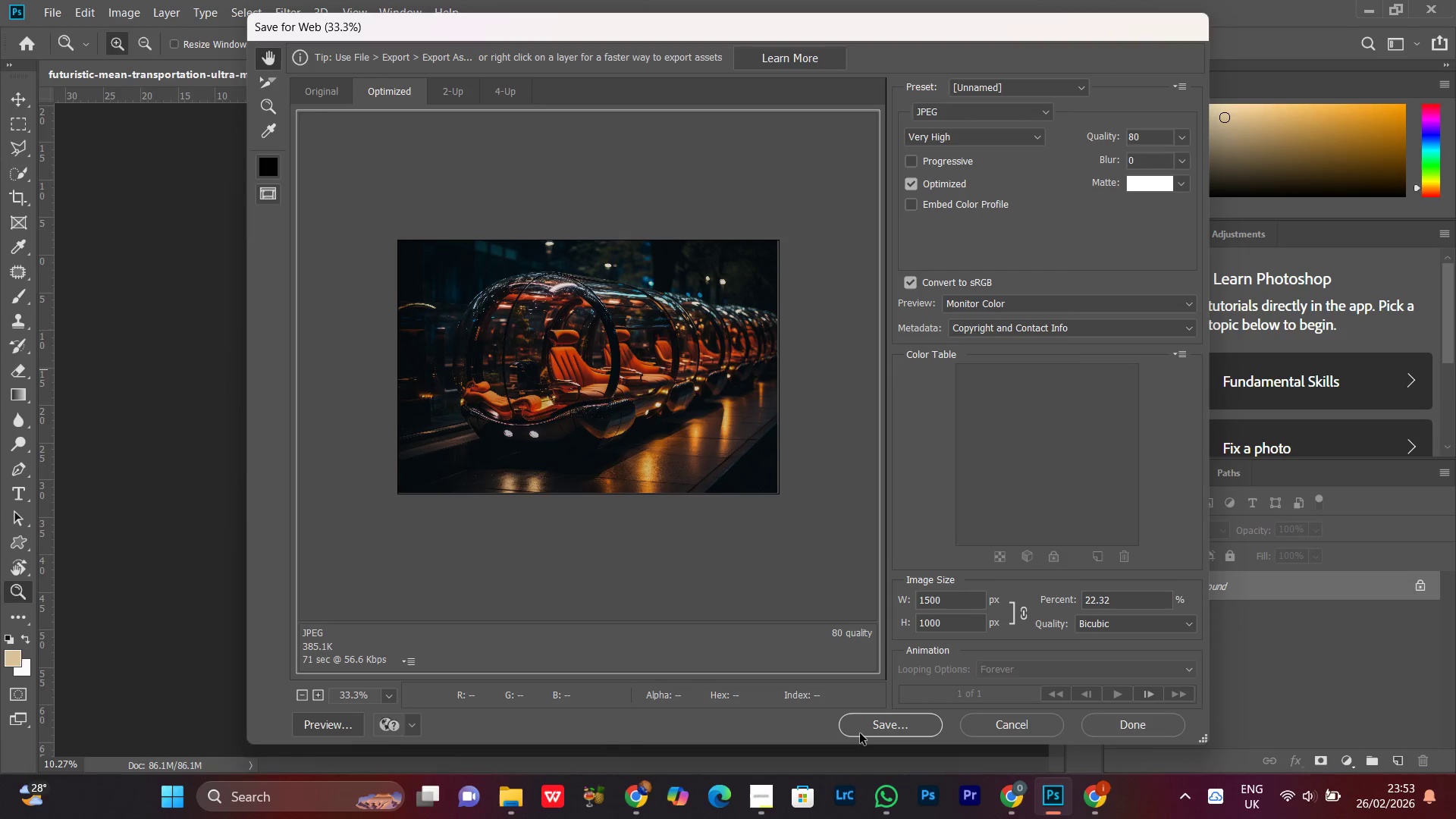 
left_click([871, 733])
 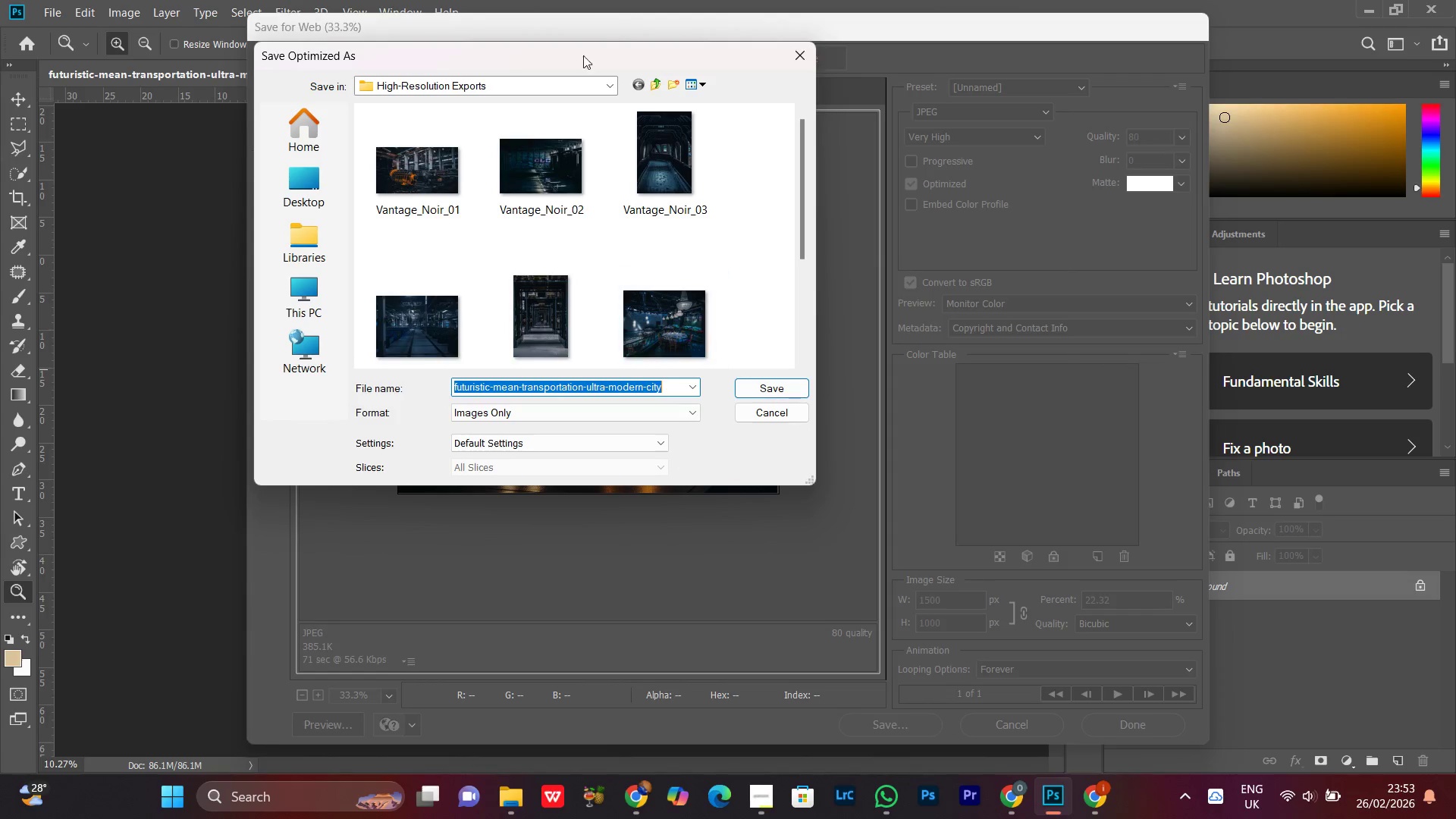 
scroll: coordinate [684, 254], scroll_direction: down, amount: 1.0
 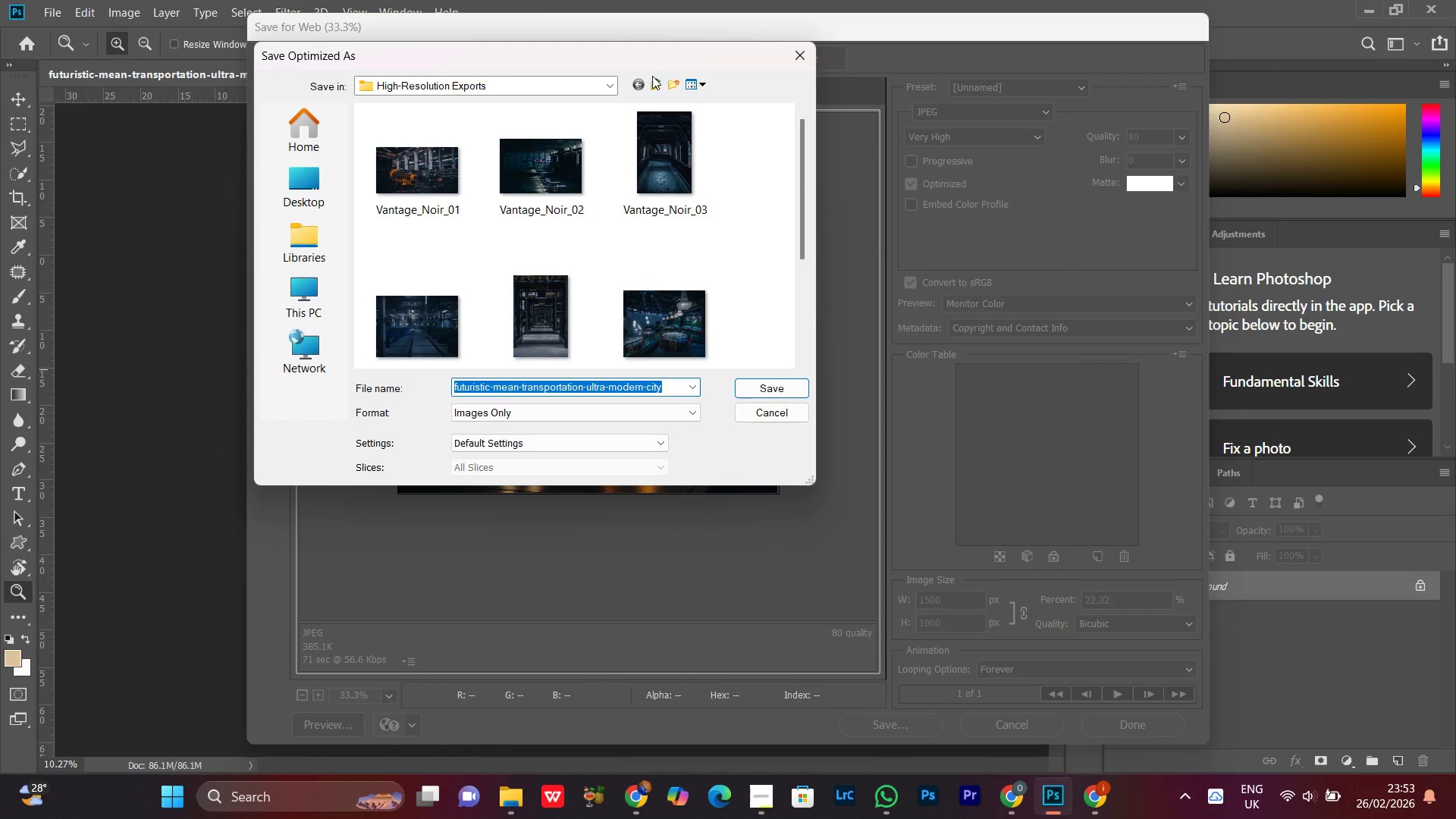 
left_click([656, 81])
 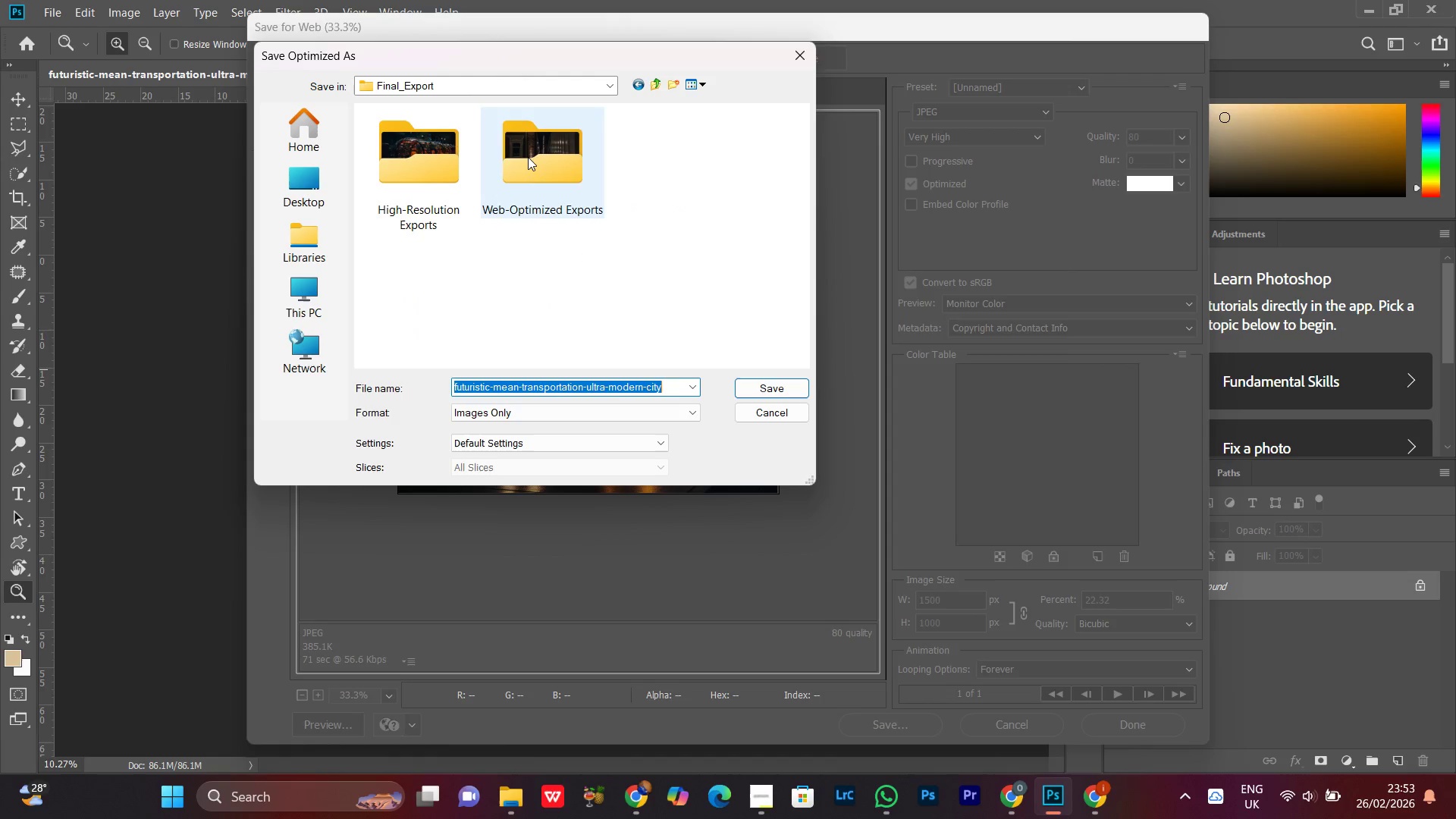 
double_click([529, 155])
 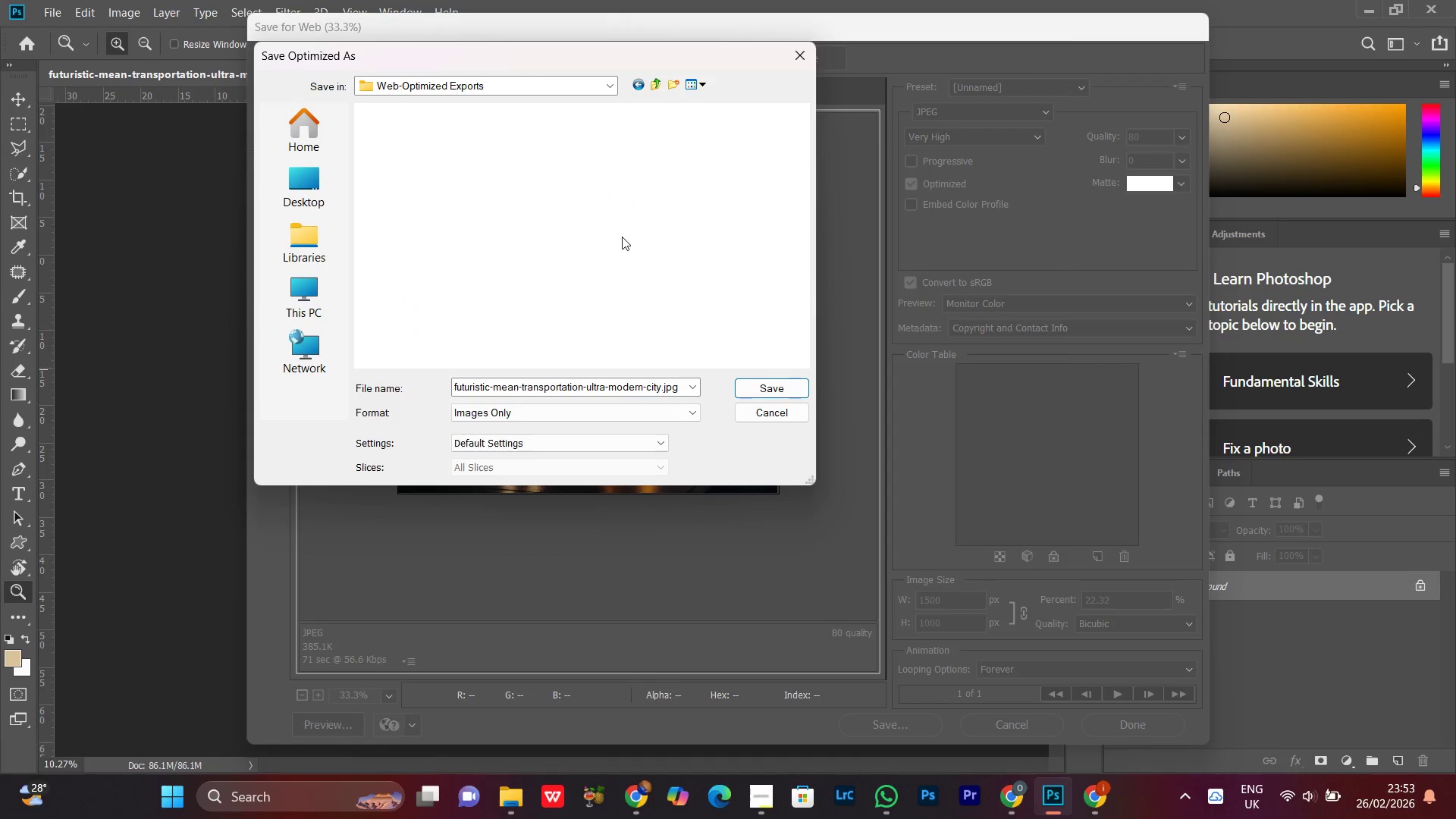 
scroll: coordinate [617, 337], scroll_direction: down, amount: 6.0
 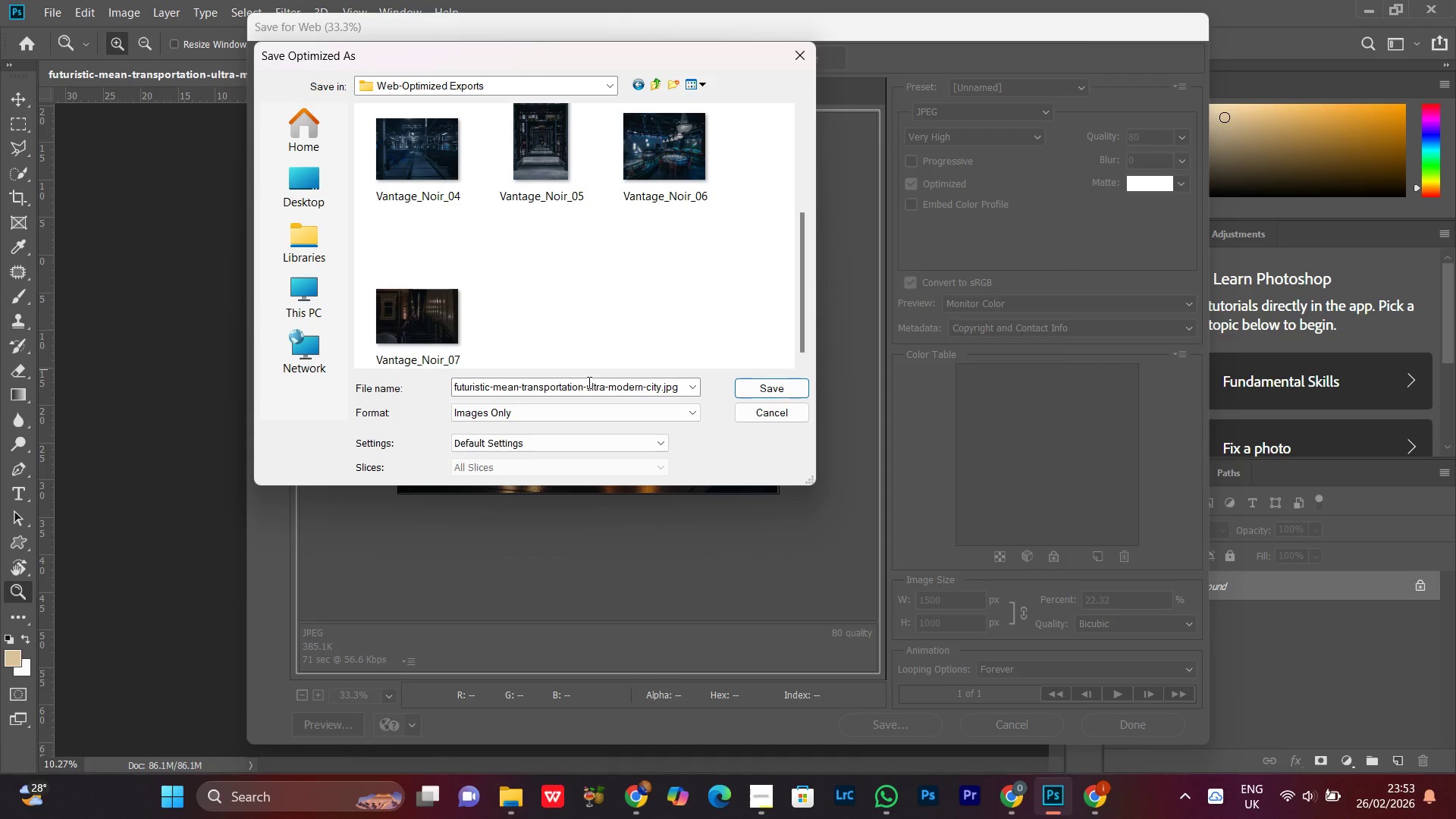 
left_click([588, 382])
 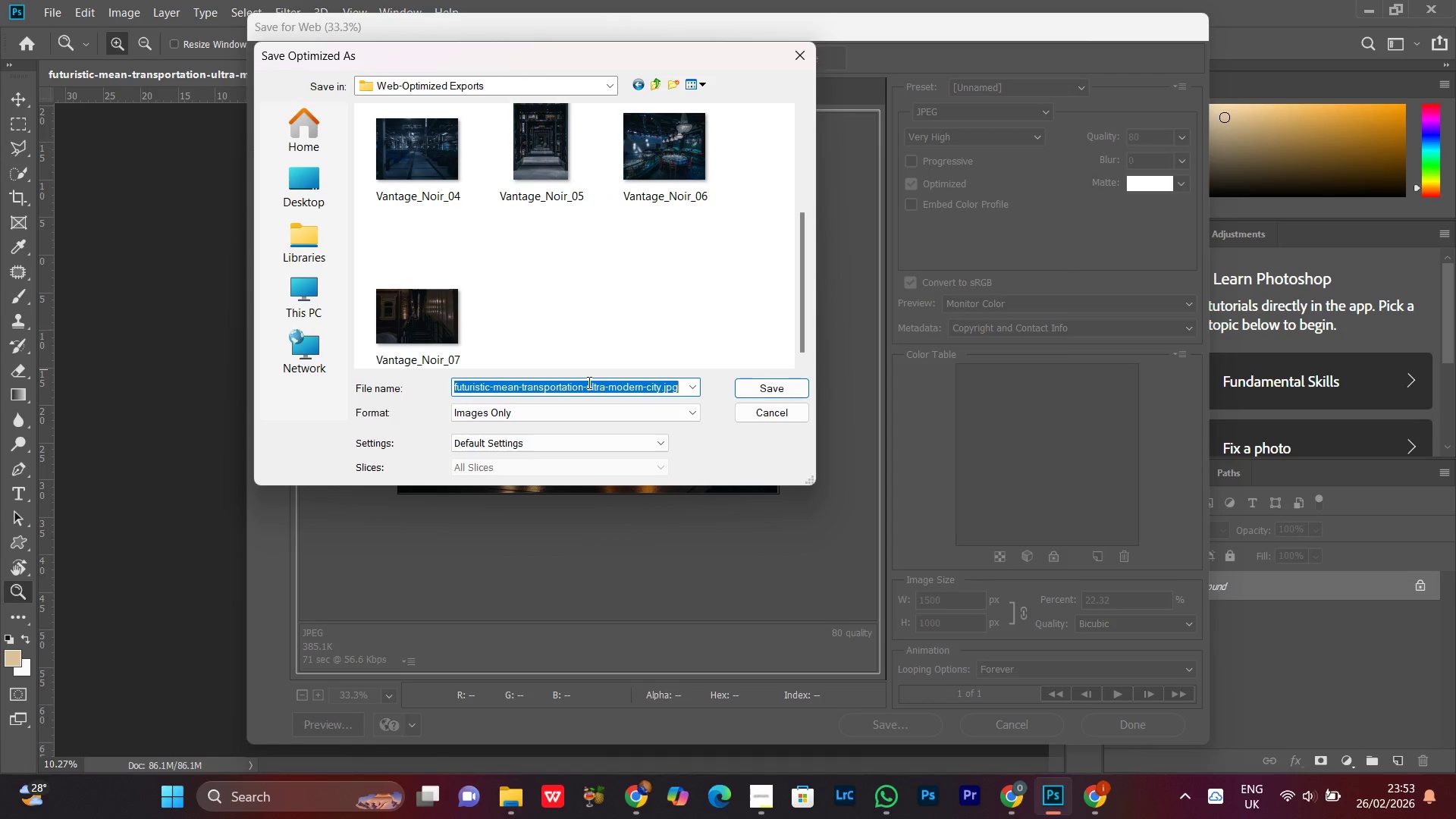 
key(Control+V)
 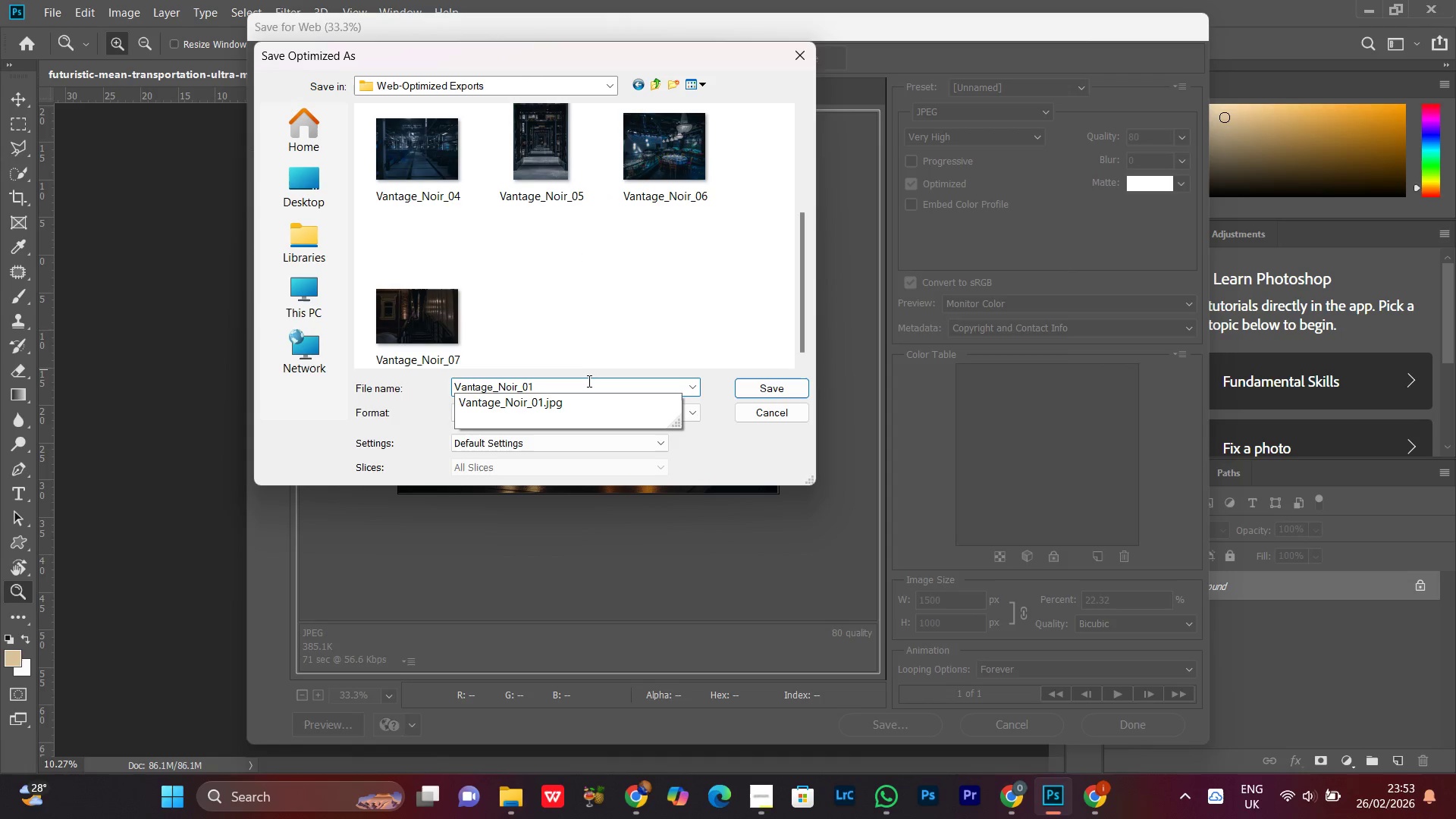 
key(Backspace)
 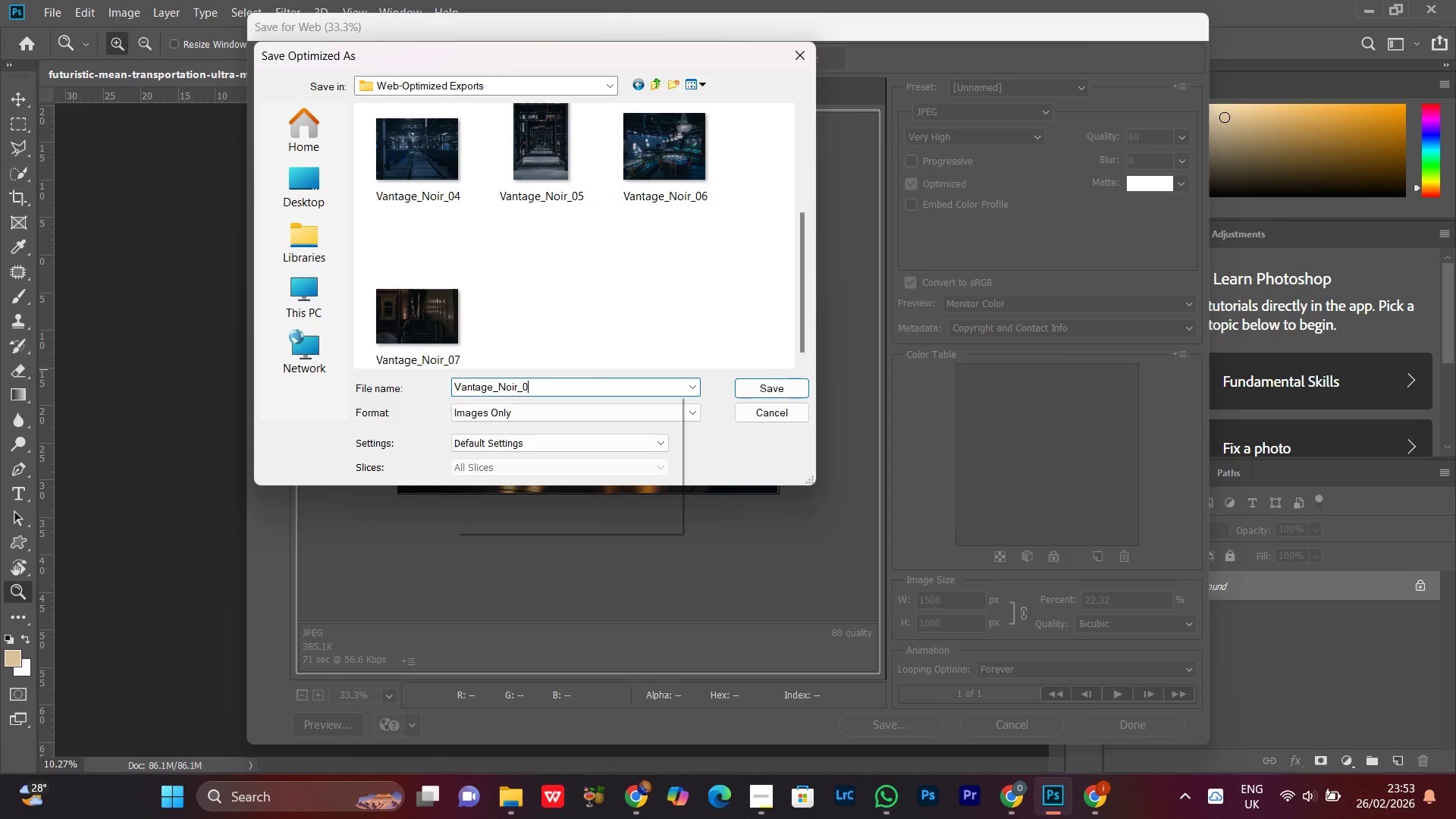 
key(8)
 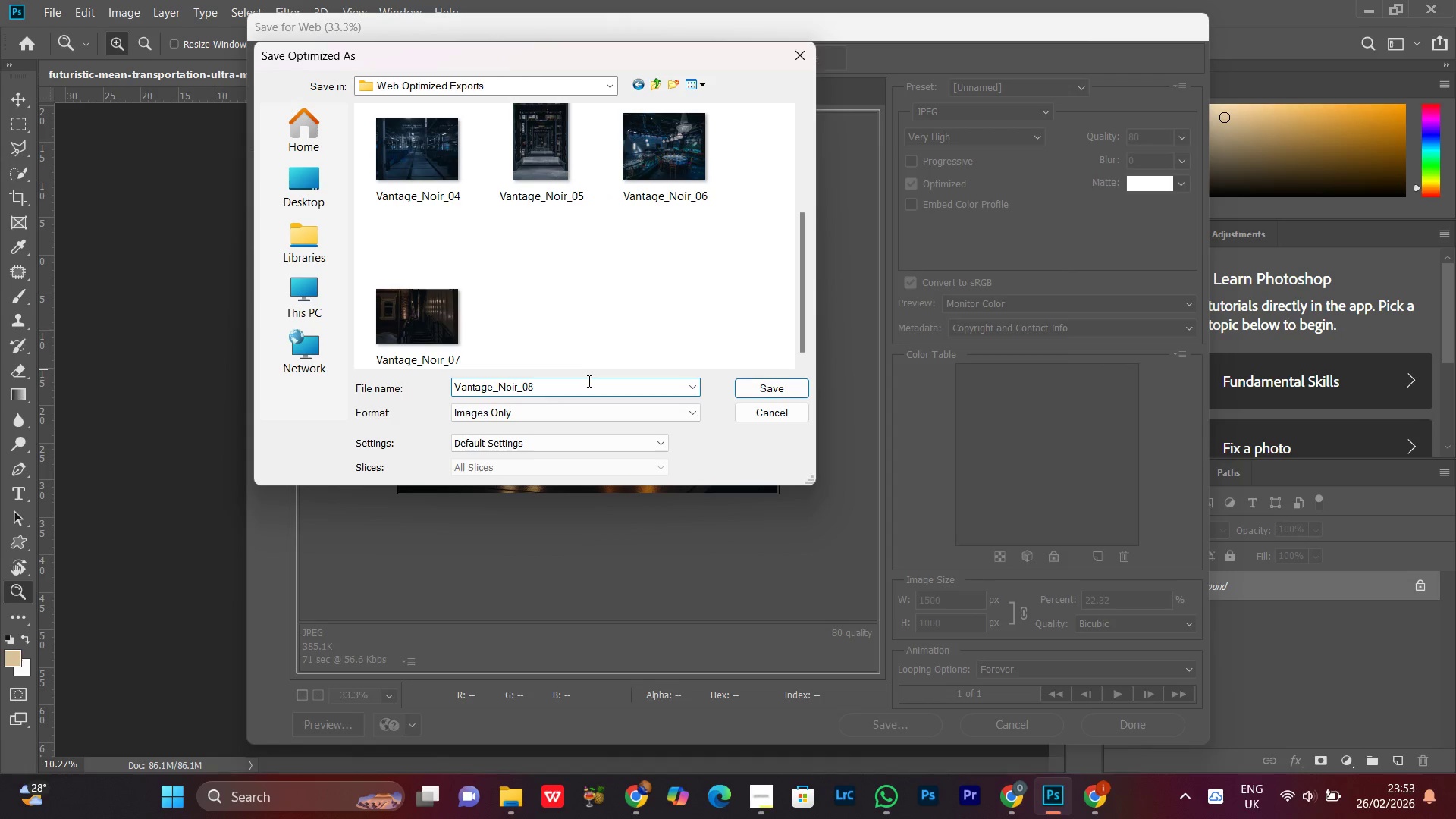 
key(Enter)
 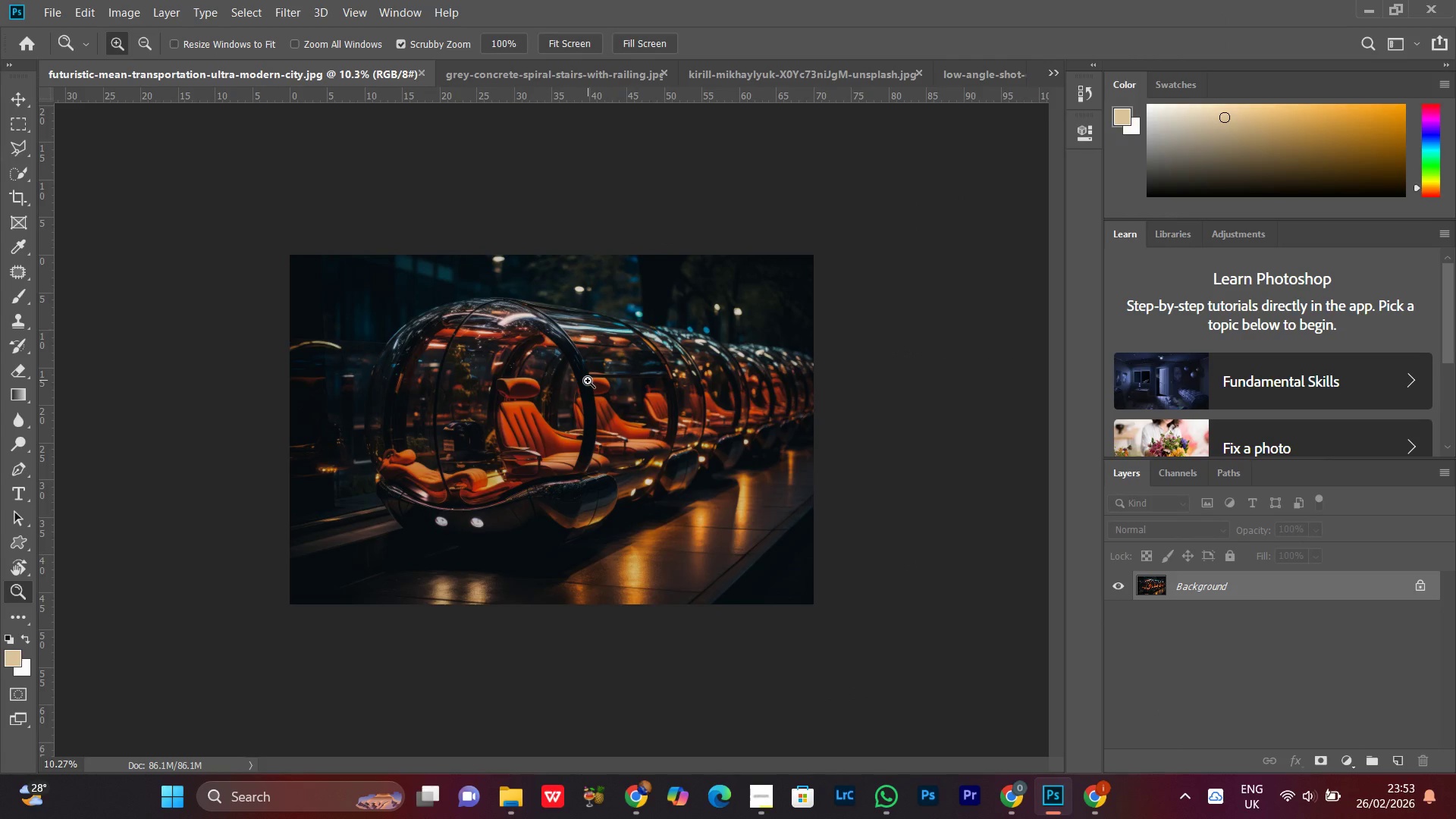 
wait(11.41)
 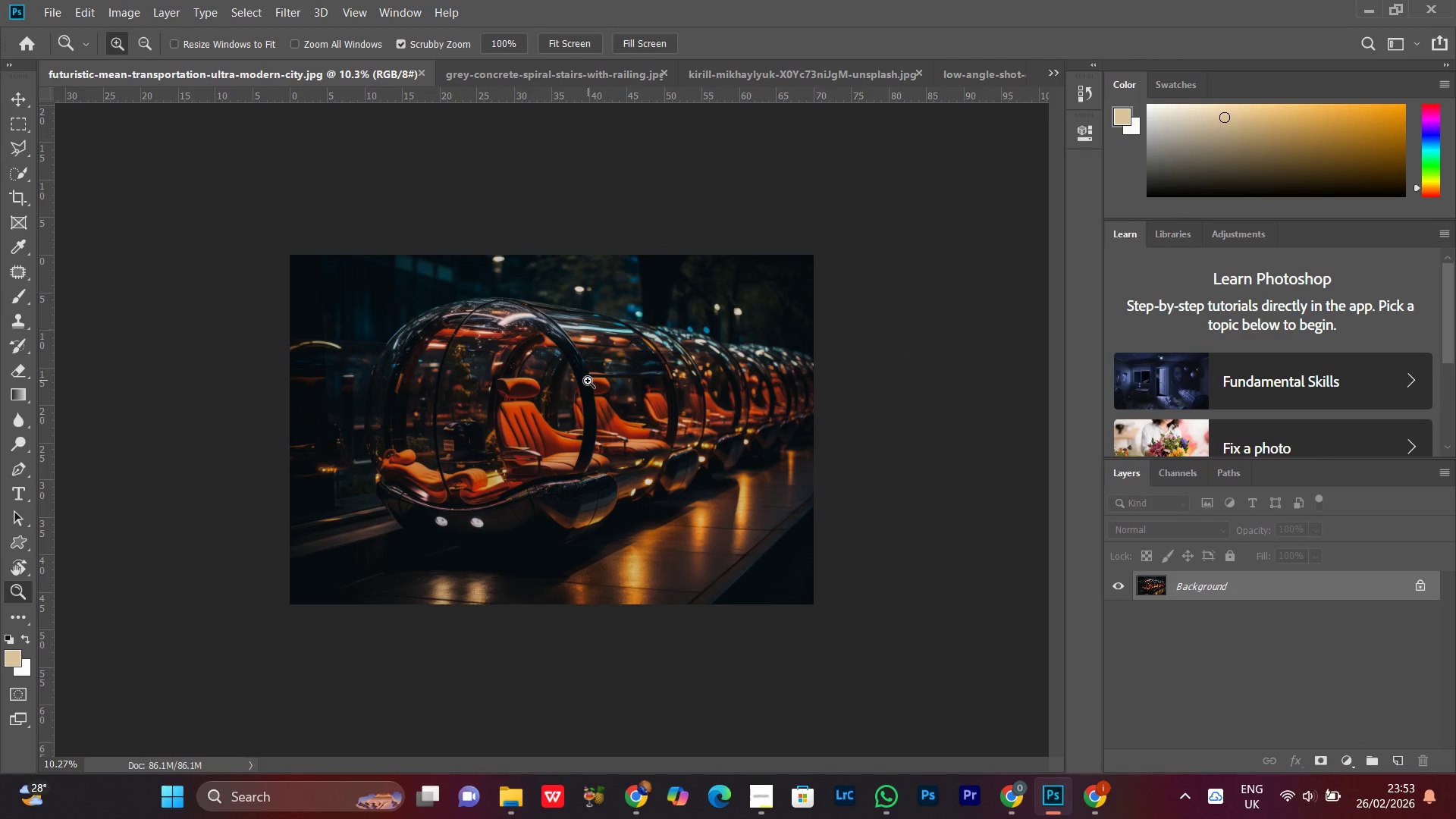 
left_click_drag(start_coordinate=[648, 398], to_coordinate=[627, 394])
 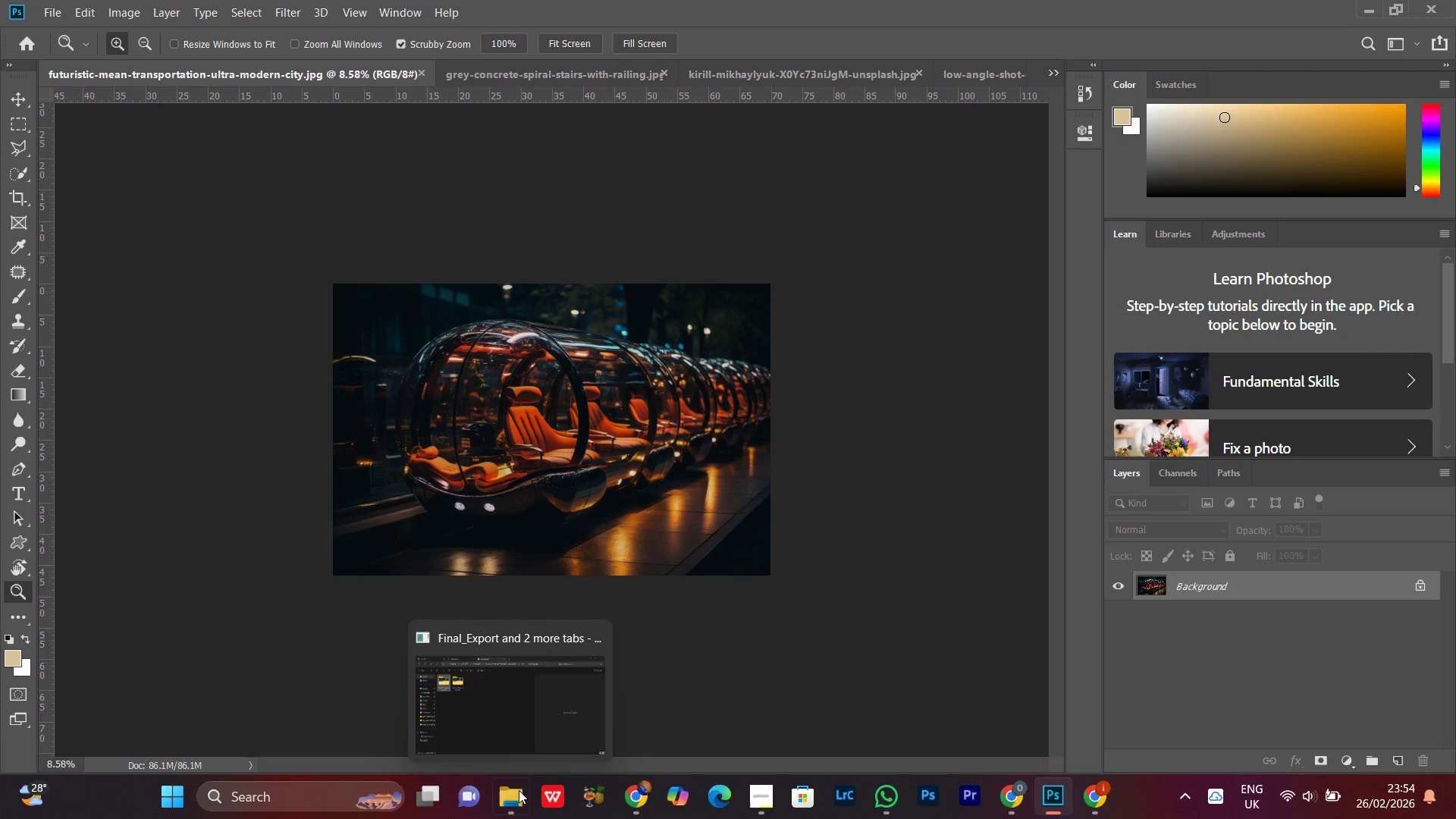 
left_click([514, 808])
 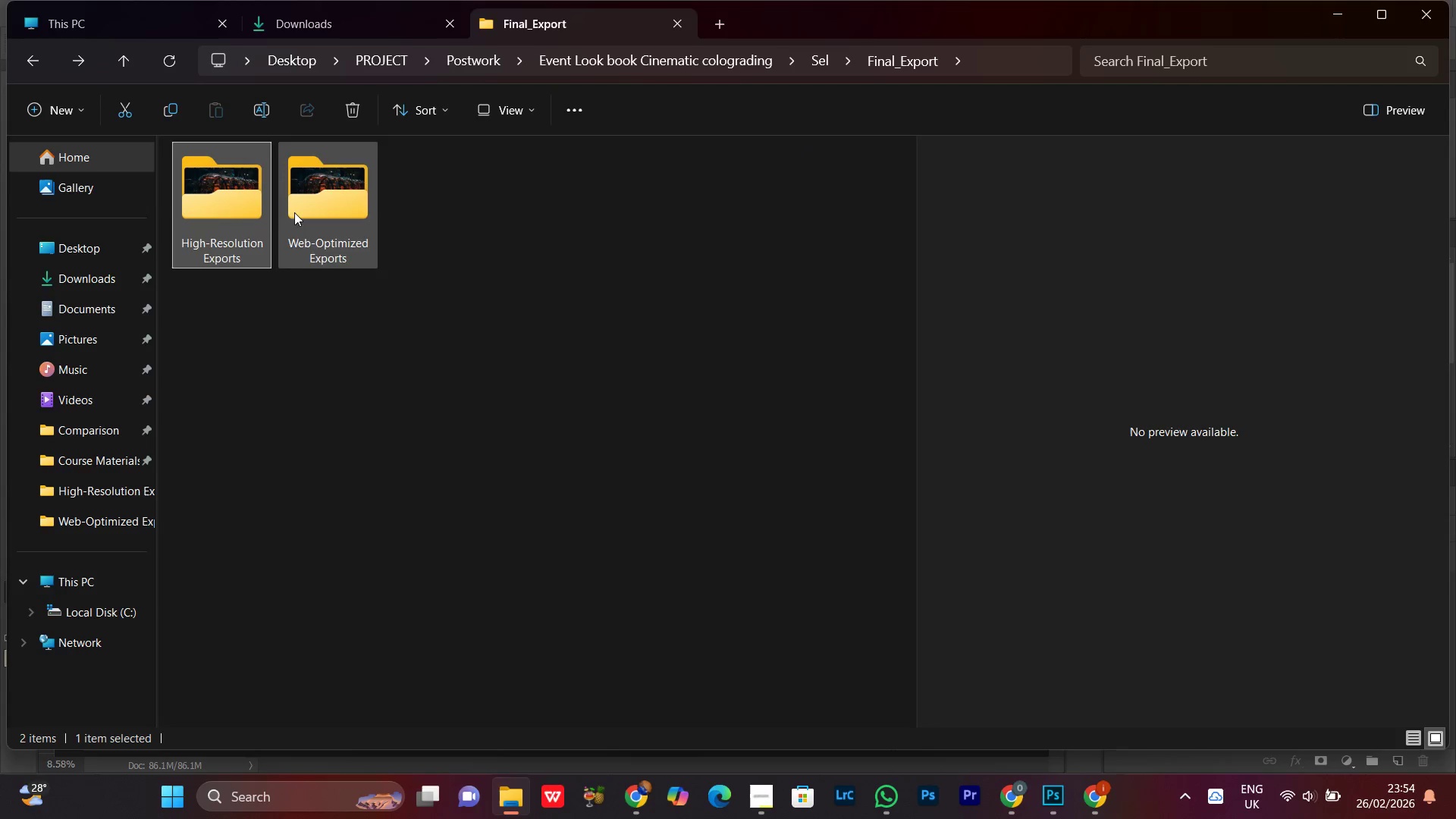 
double_click([253, 234])
 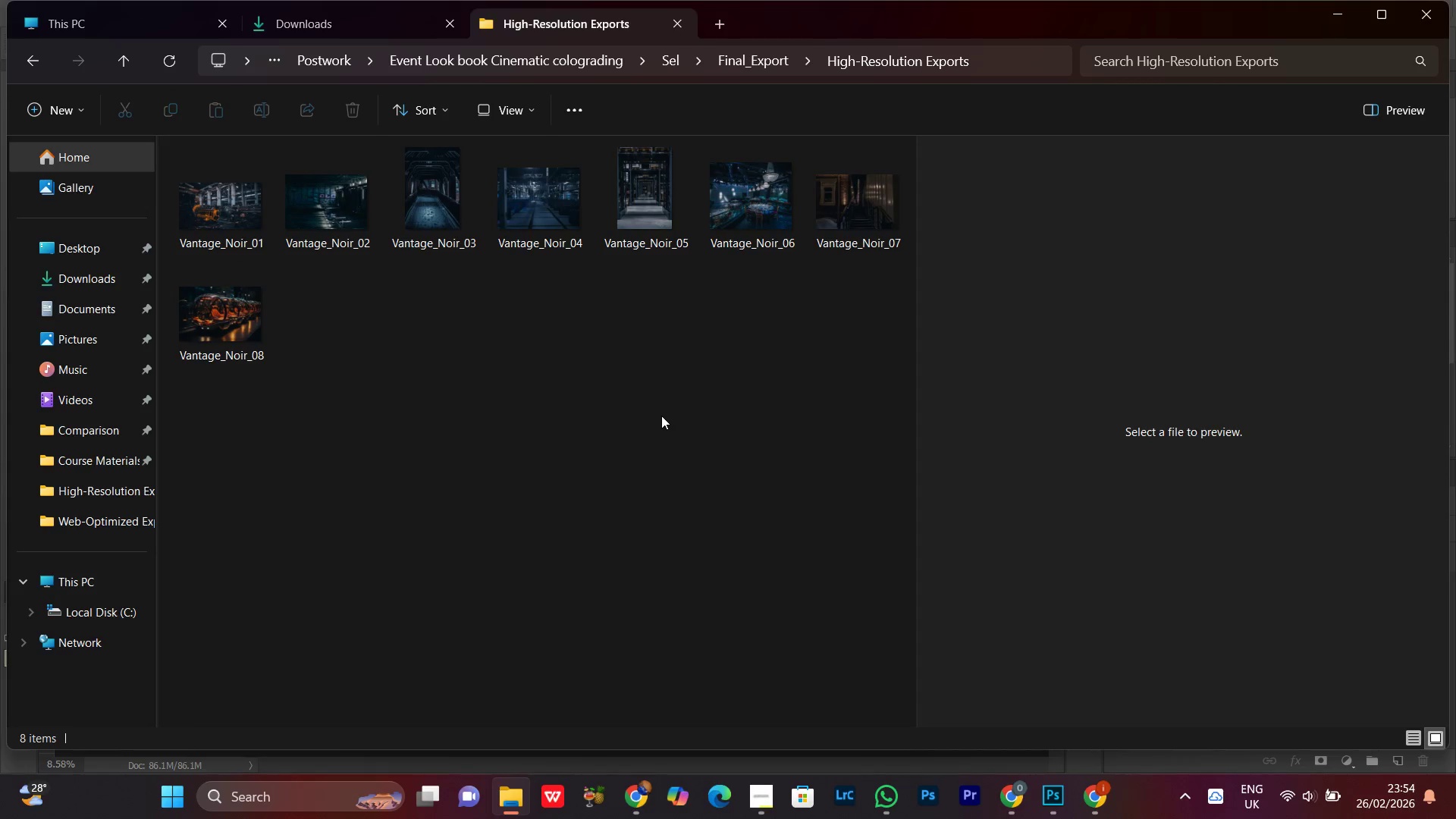 
 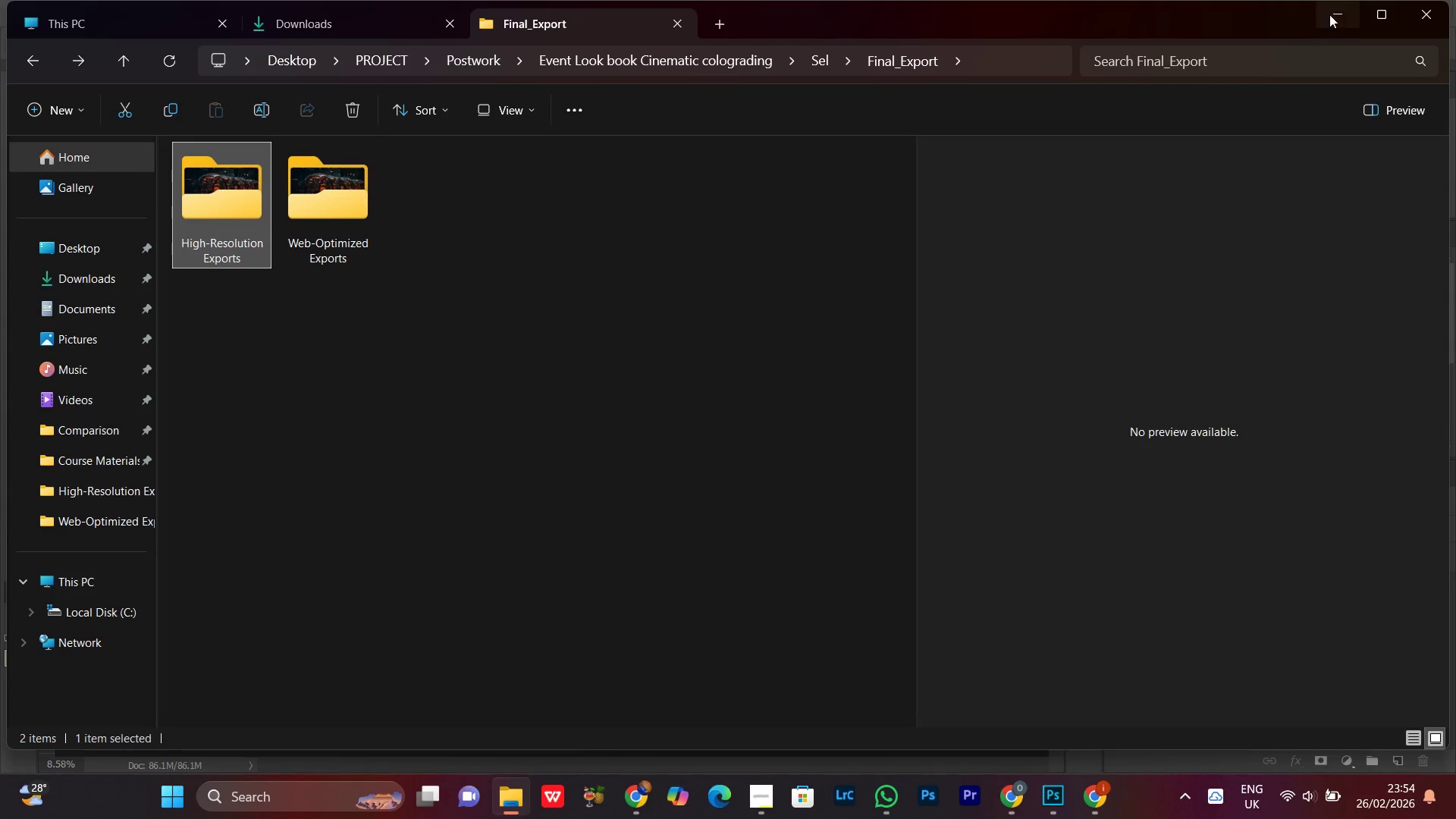 
left_click([1329, 6])
 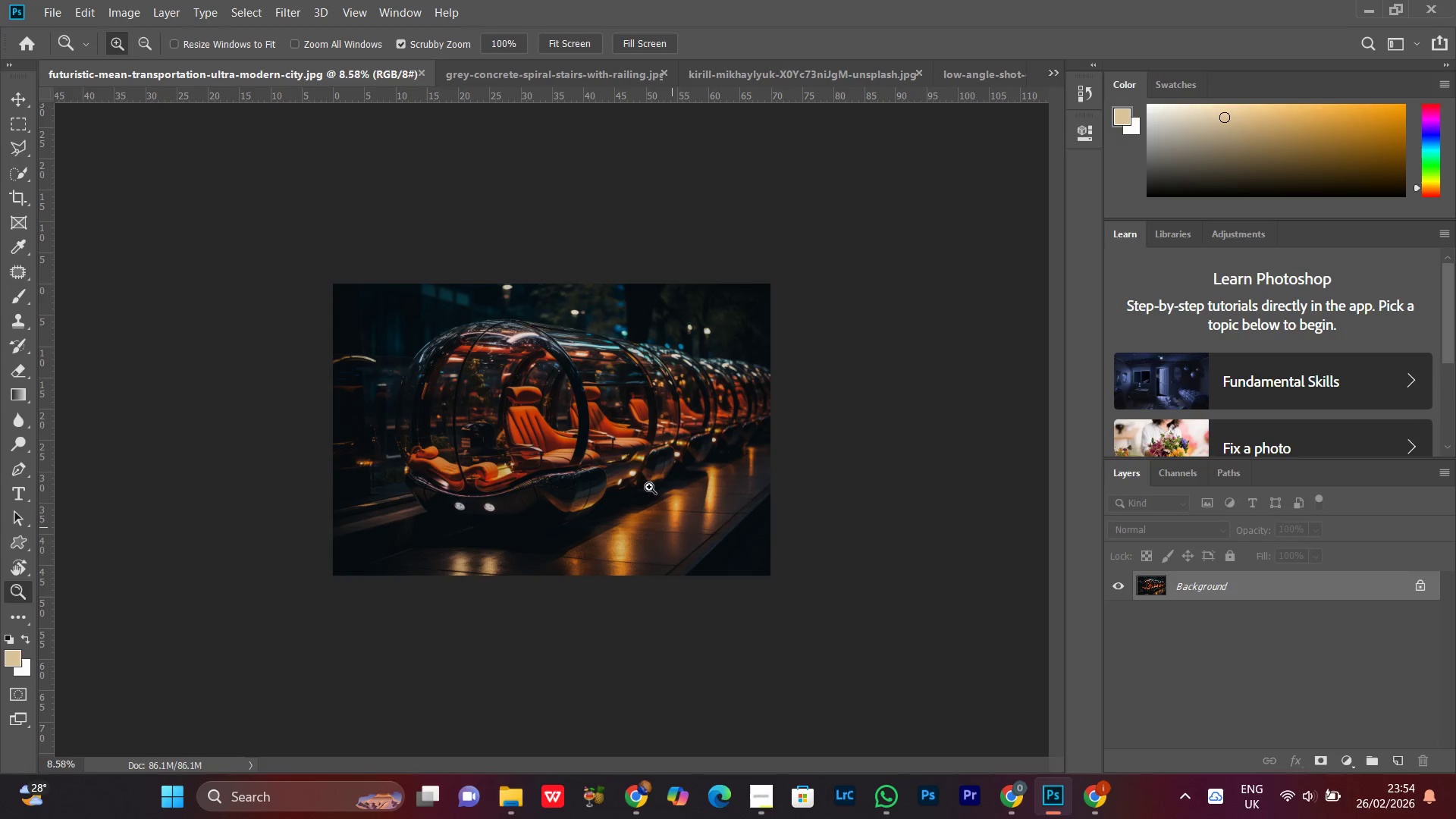 
left_click_drag(start_coordinate=[607, 428], to_coordinate=[627, 415])
 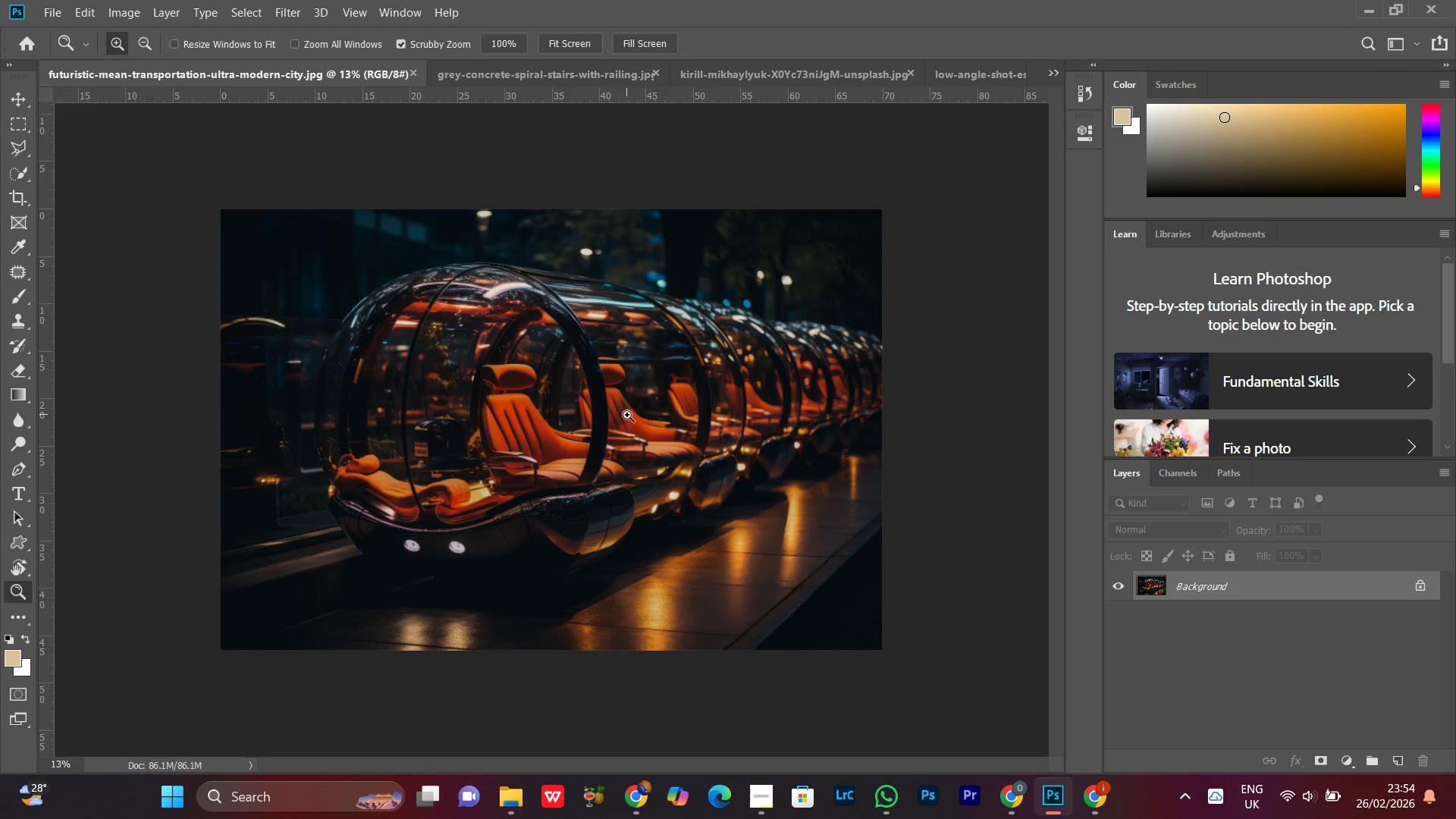 
key(Control+W)
 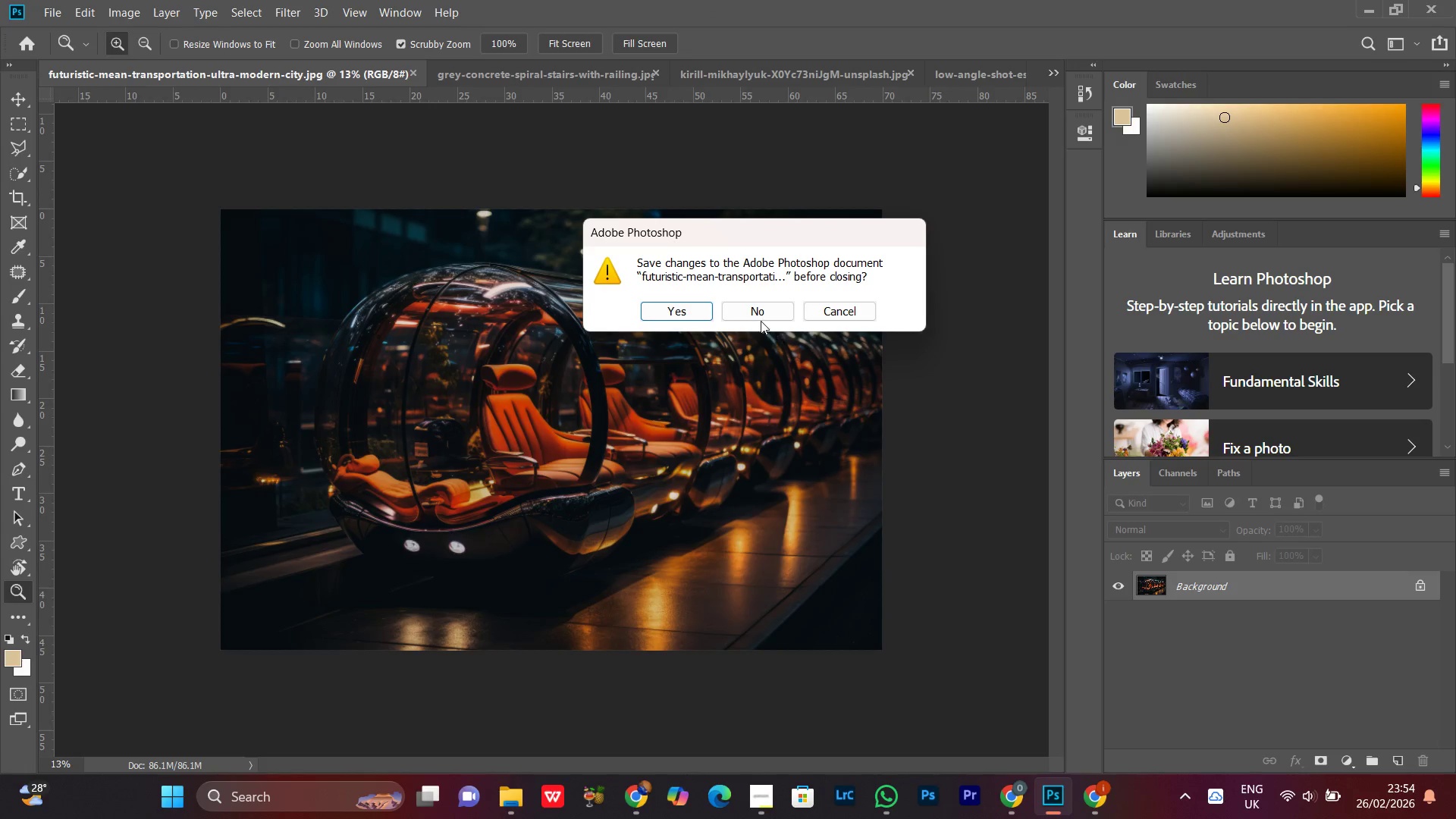 
left_click([757, 314])
 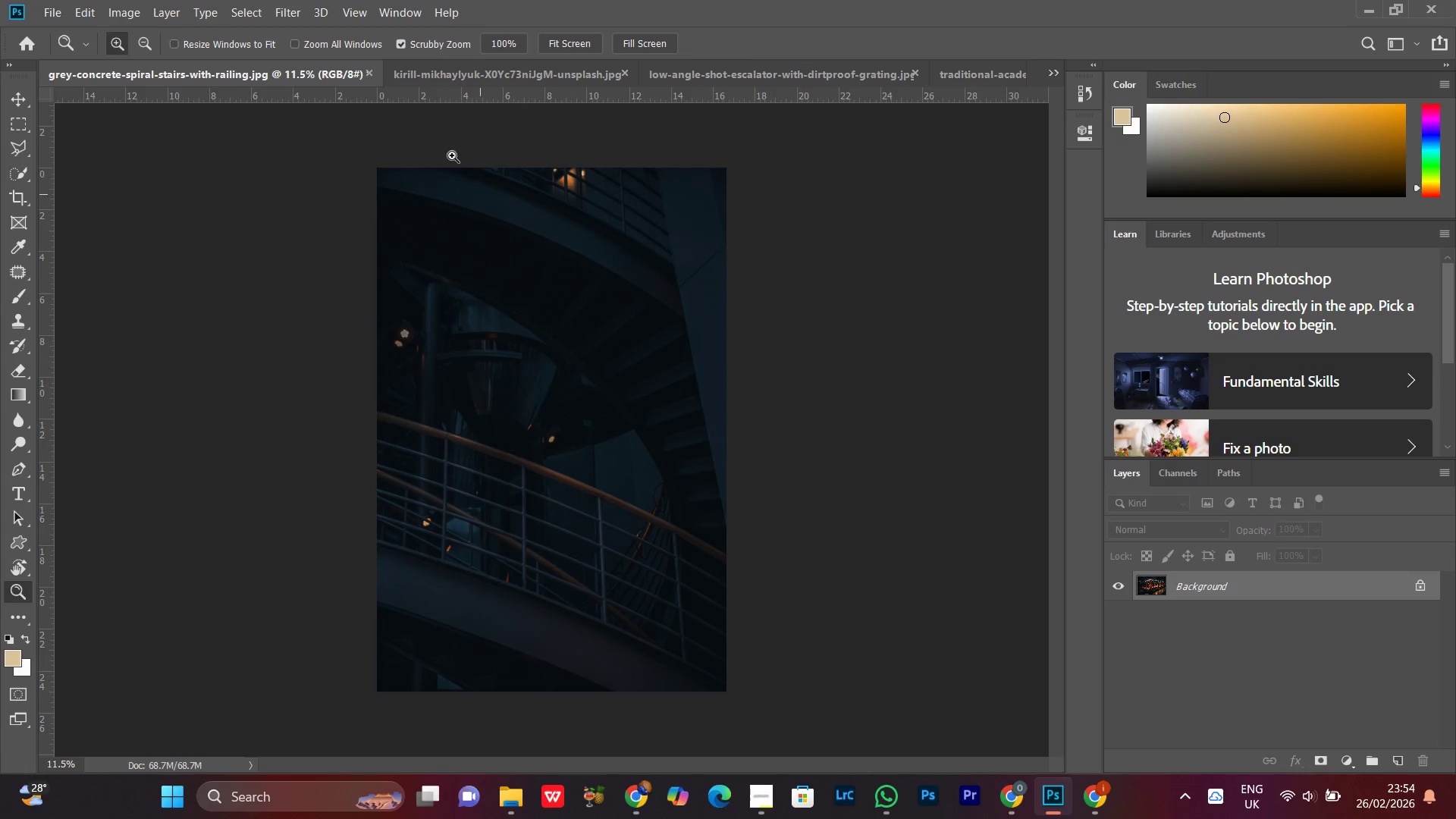 
left_click_drag(start_coordinate=[672, 380], to_coordinate=[657, 396])
 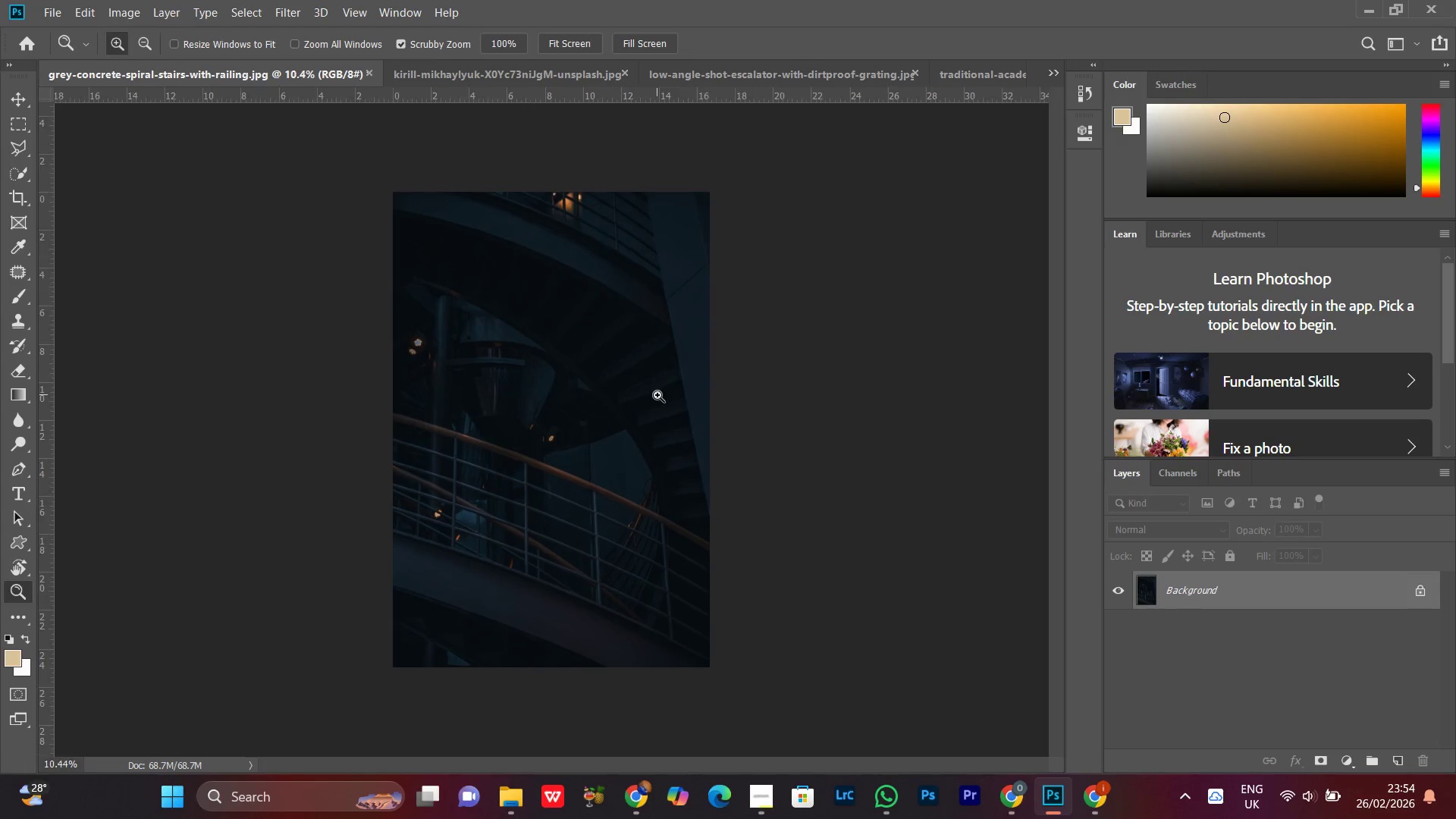 
key(Alt+Control+Shift+S)
 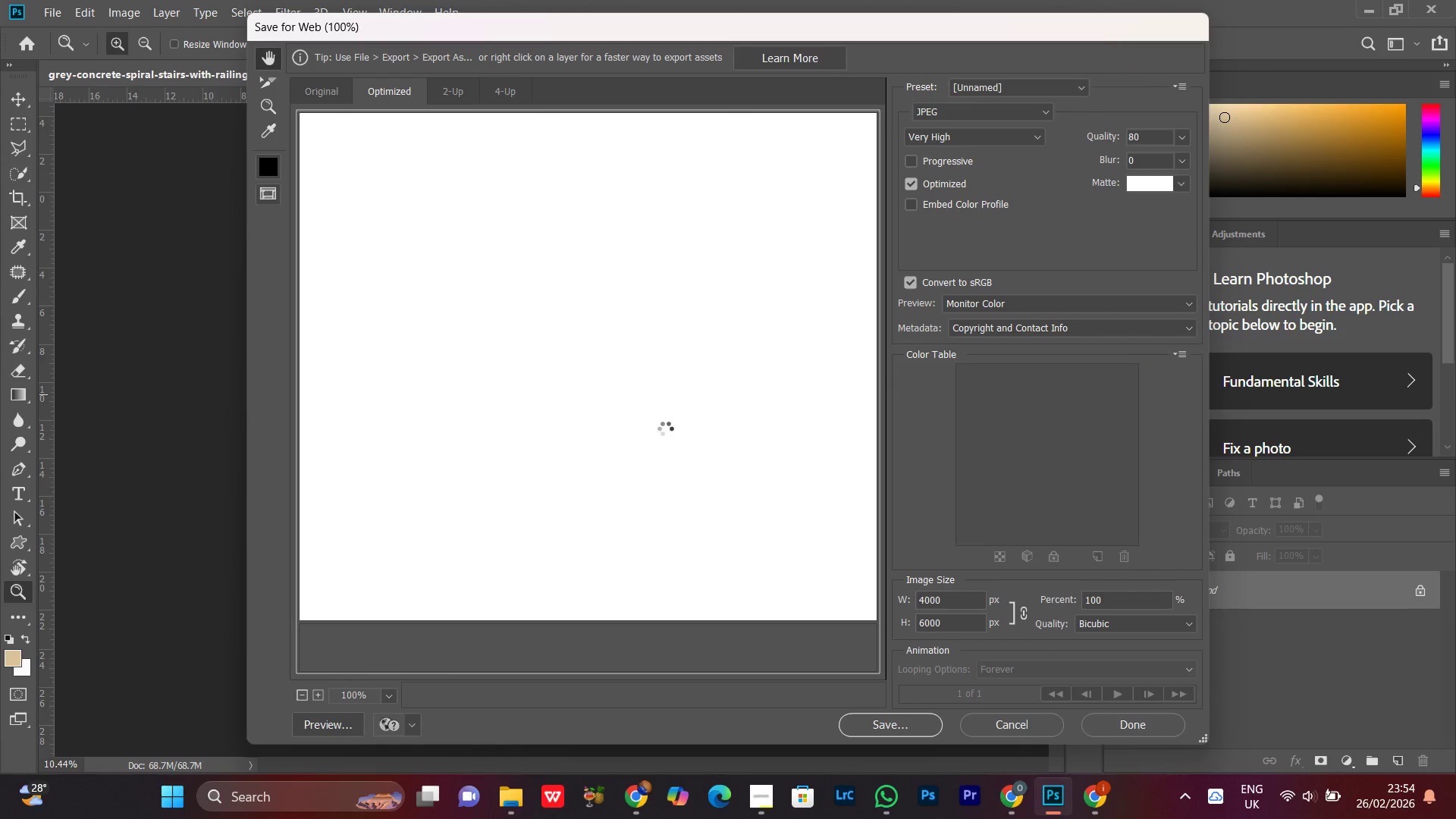 
left_click([665, 428])
 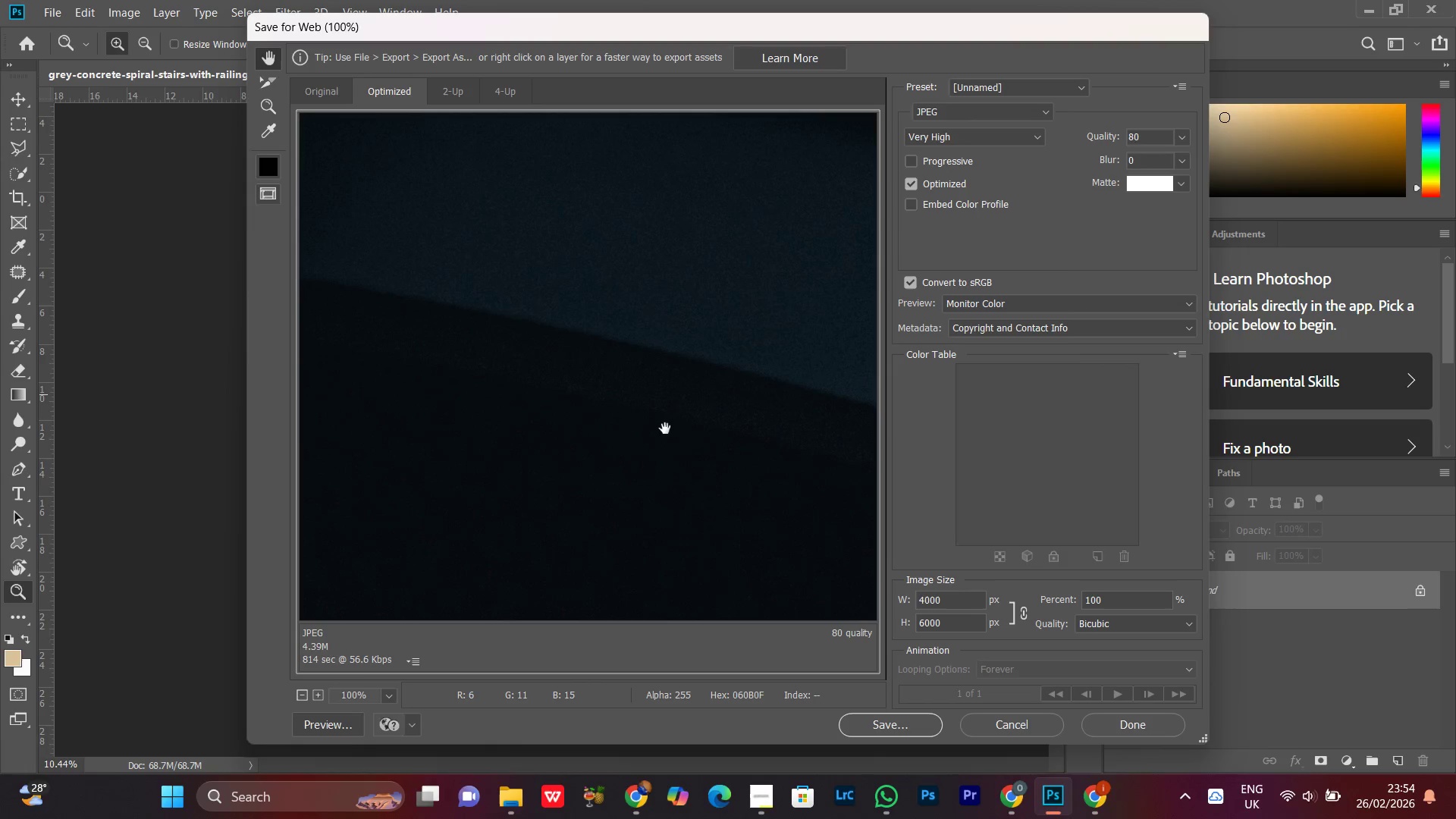 
left_click([665, 428])
 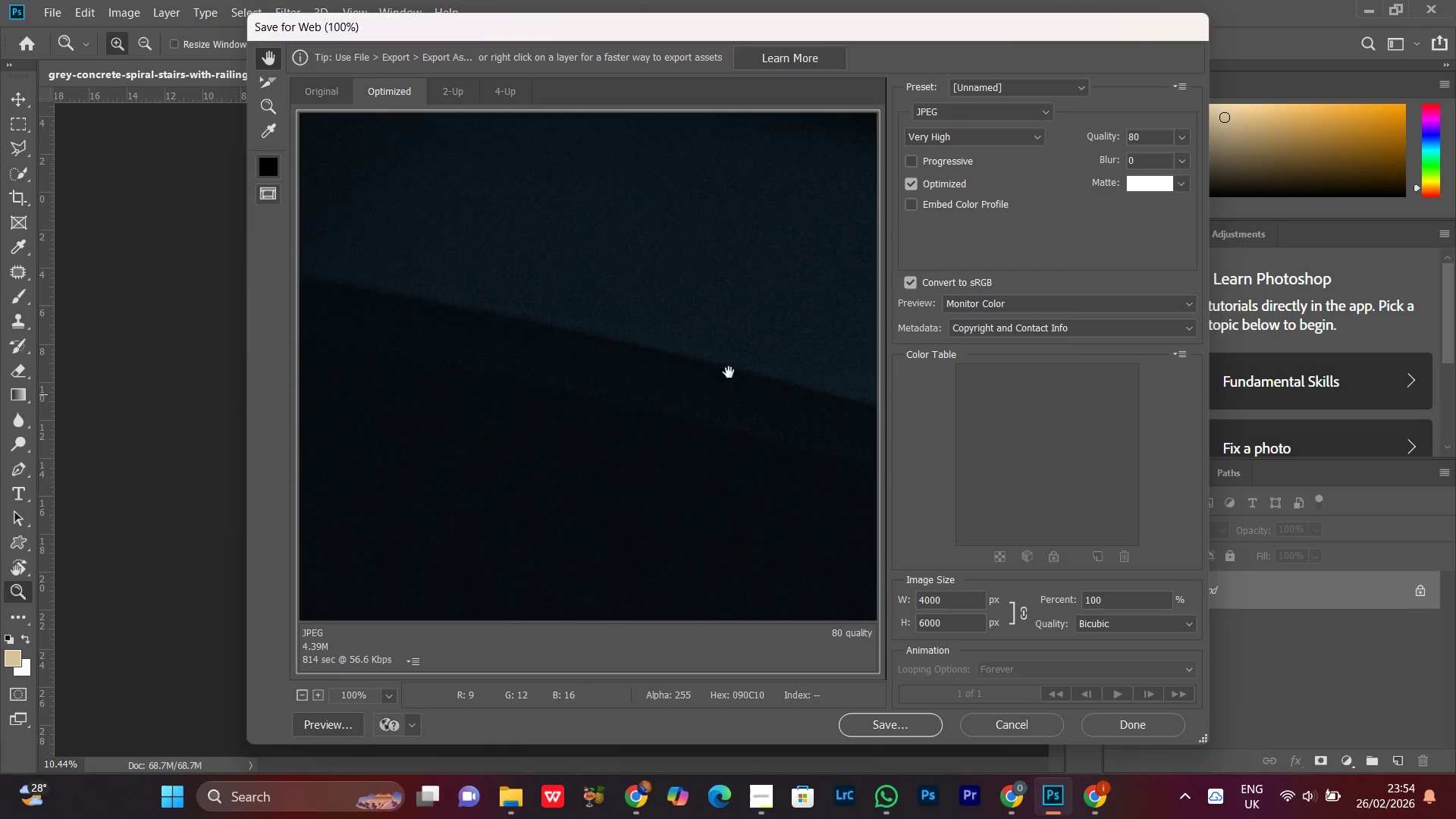 
key(Control+Minus)
 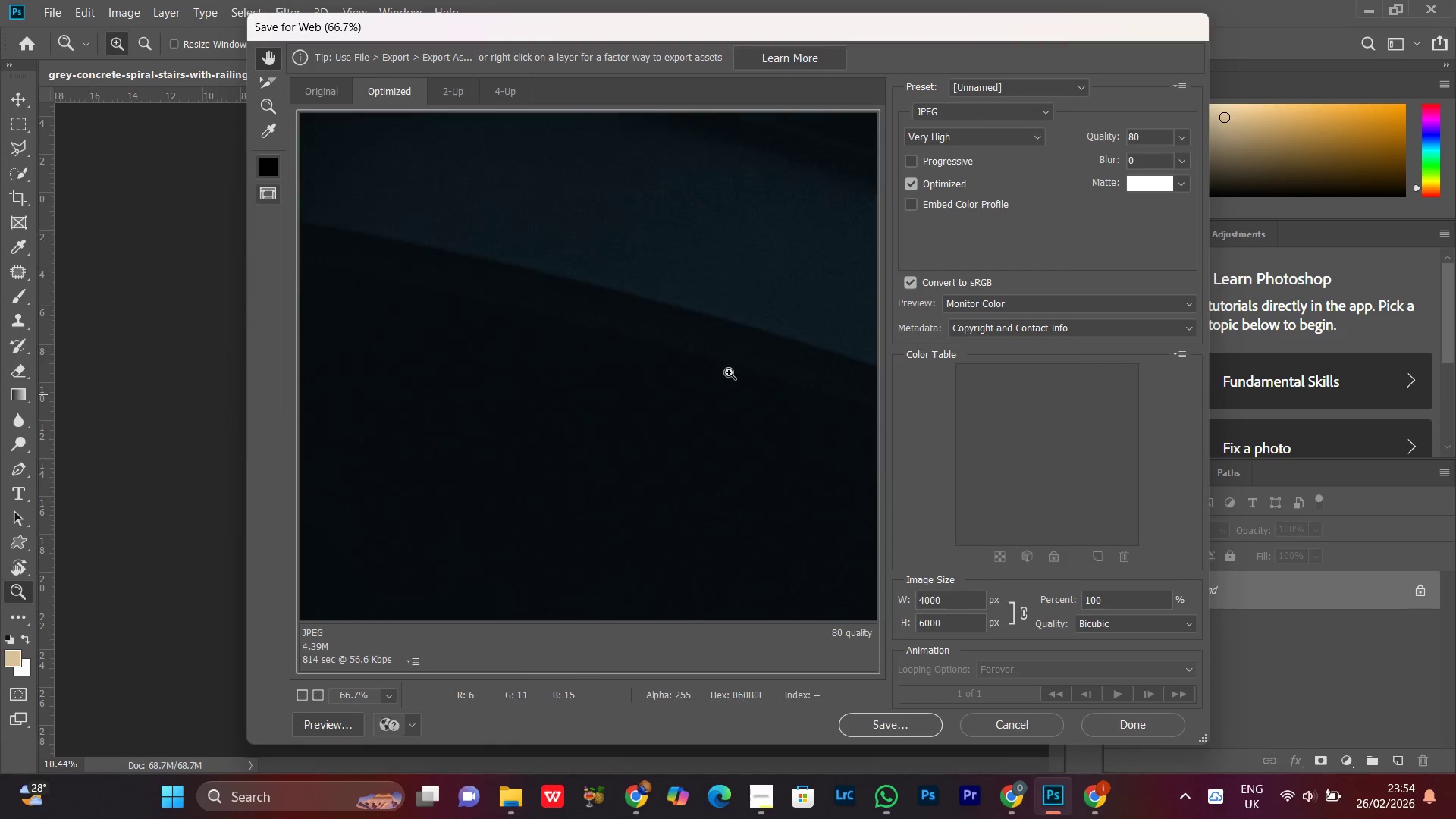 
key(Control+Minus)
 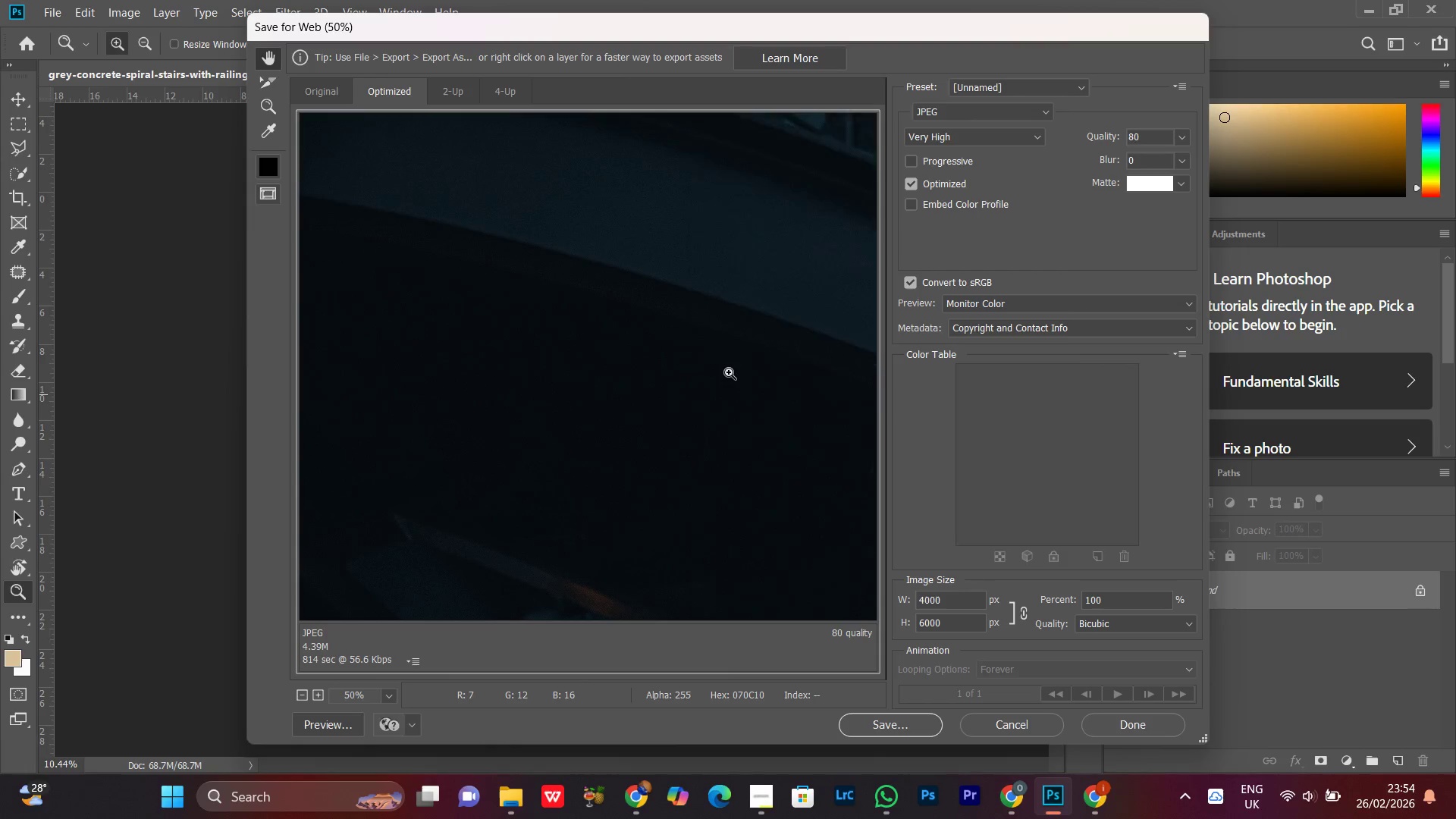 
key(Control+Minus)
 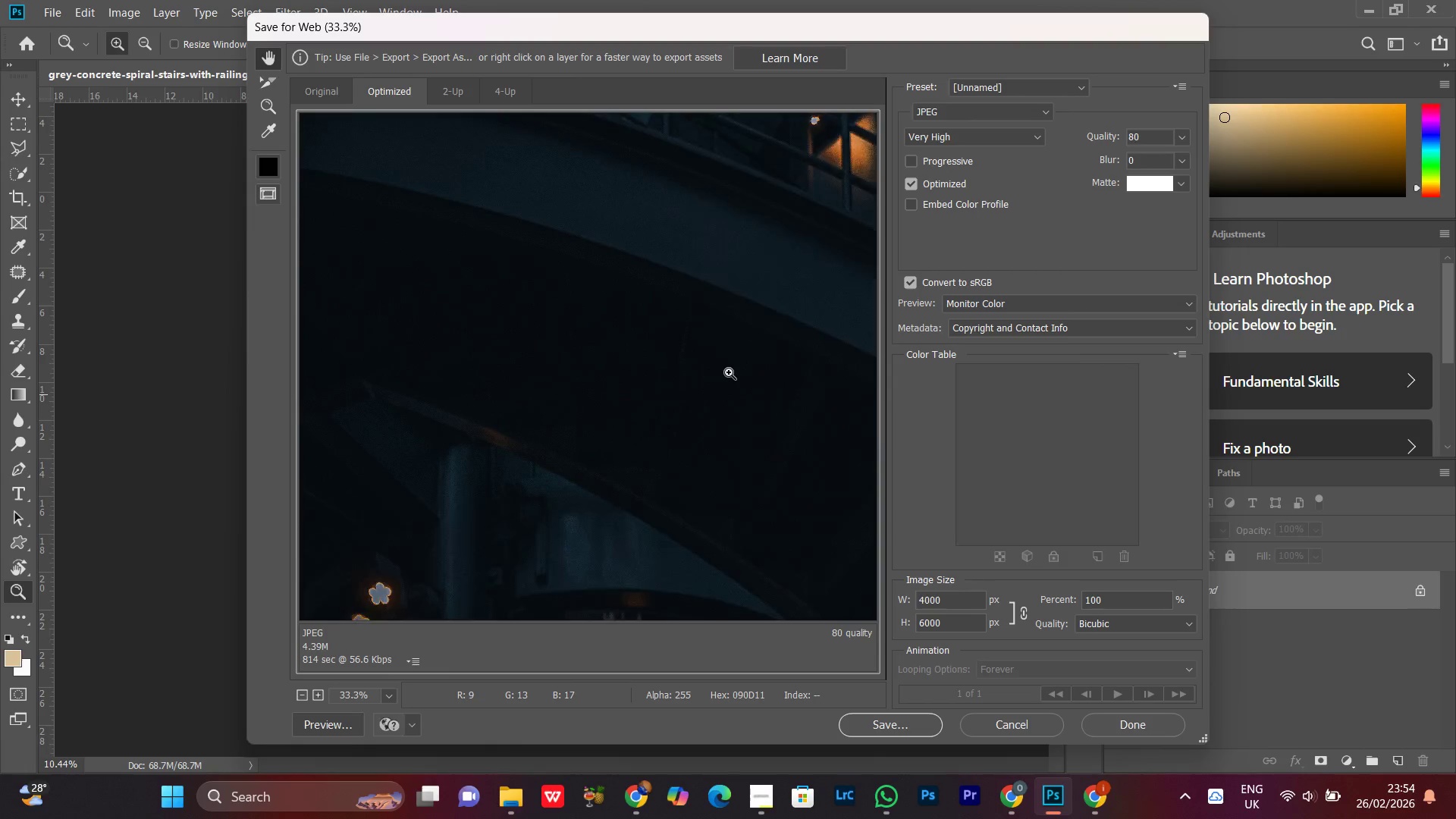 
key(Control+Minus)
 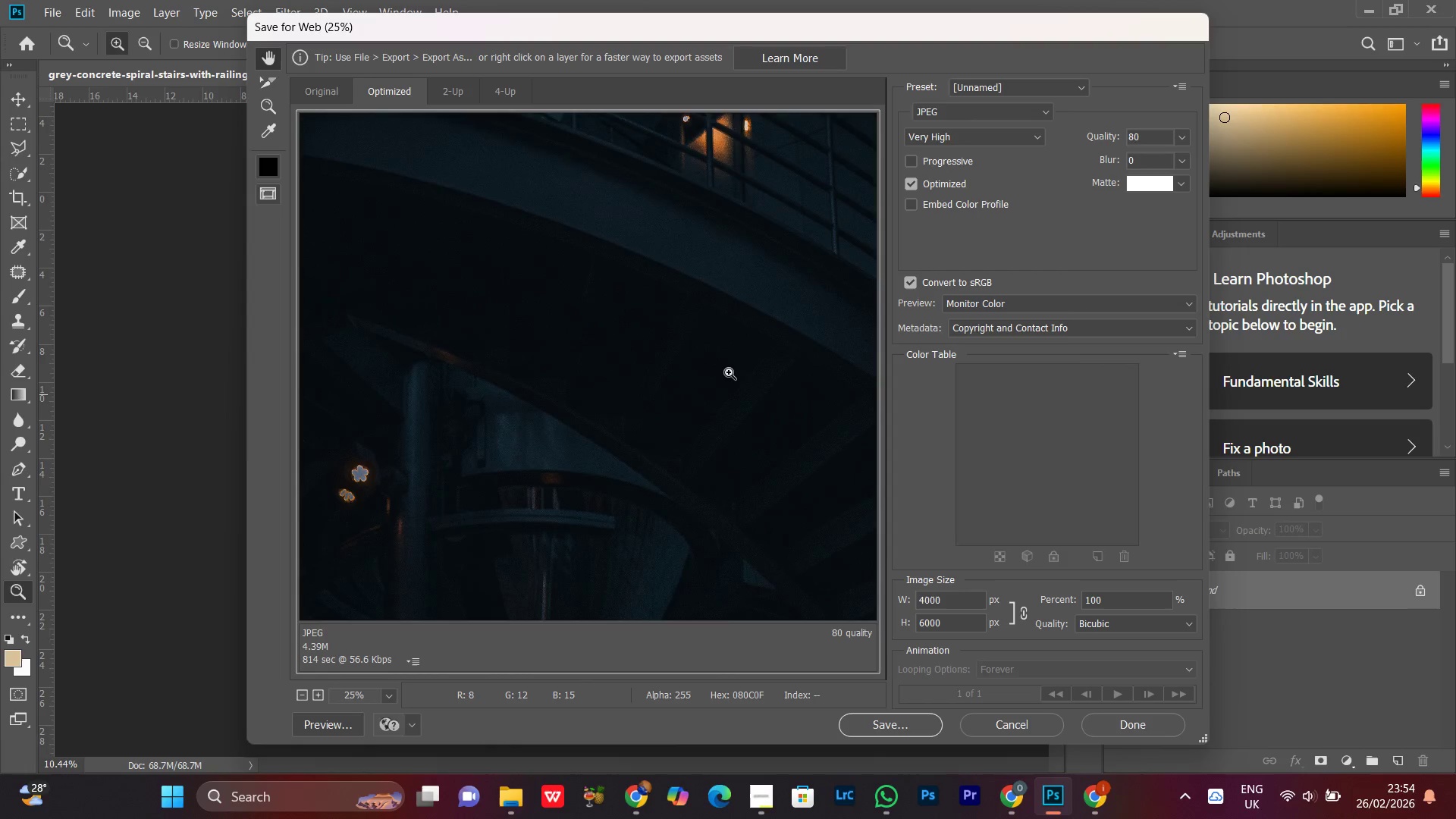 
key(Control+Minus)
 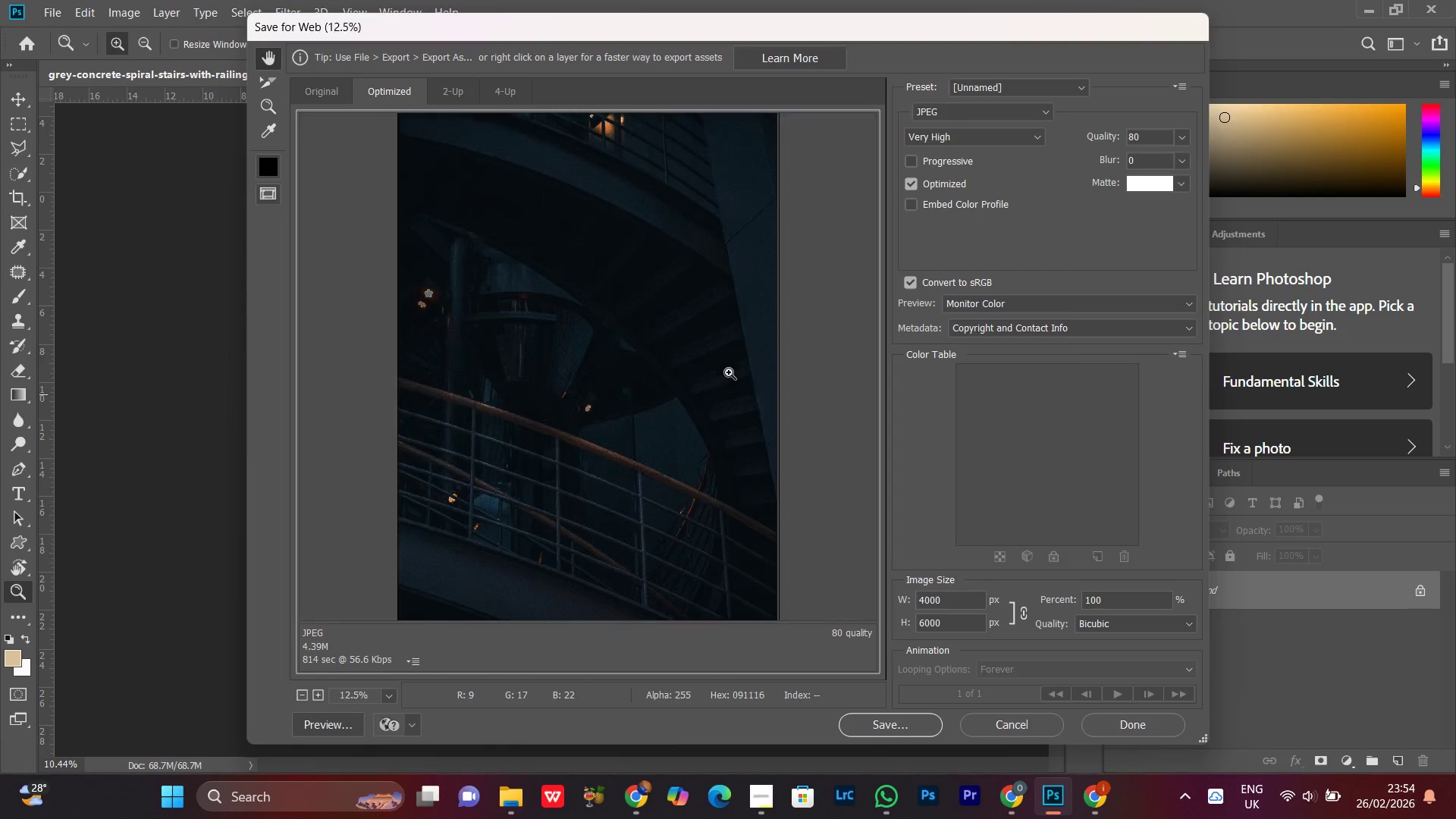 
key(Control+Minus)
 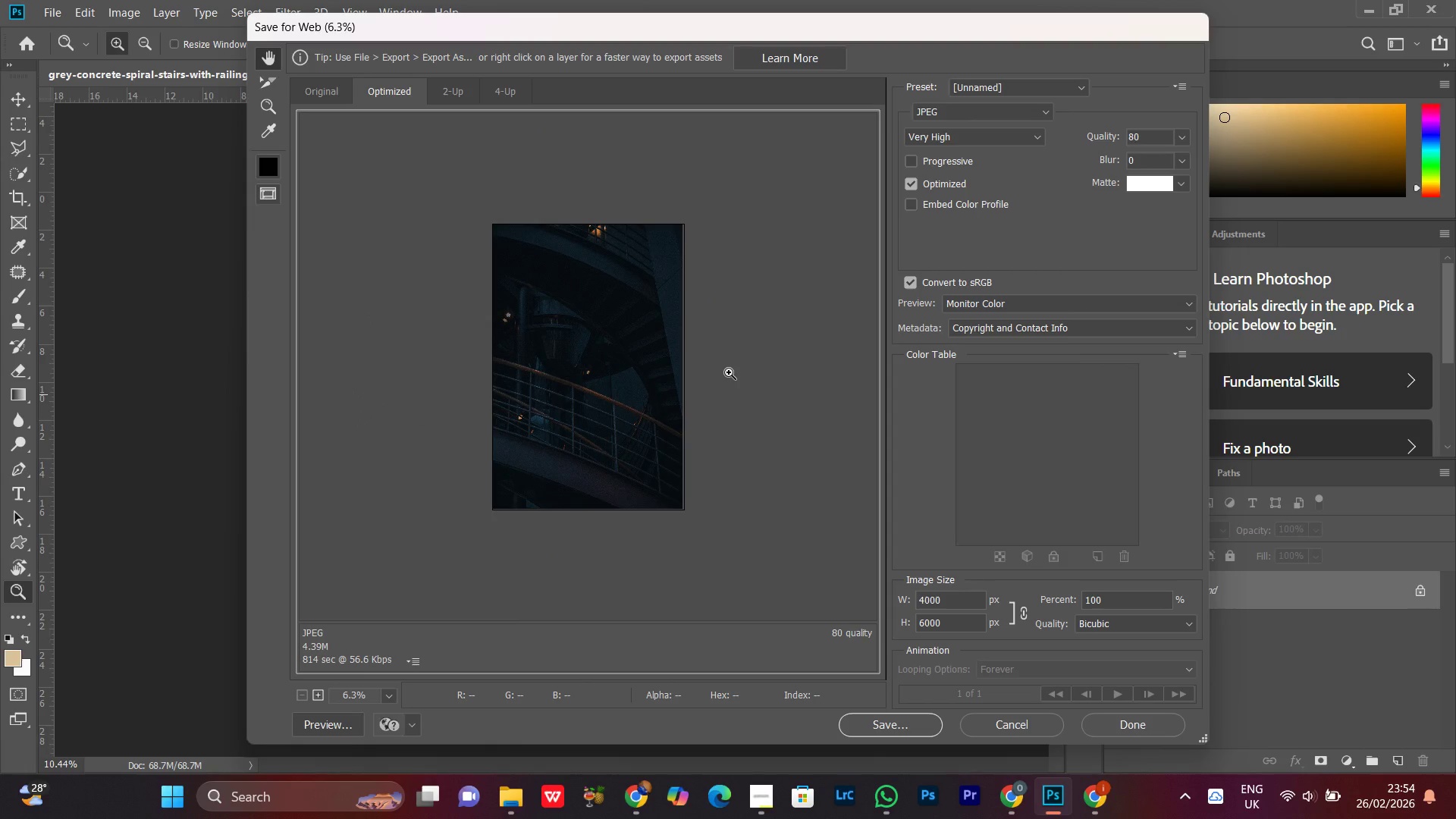 
key(Control+Minus)
 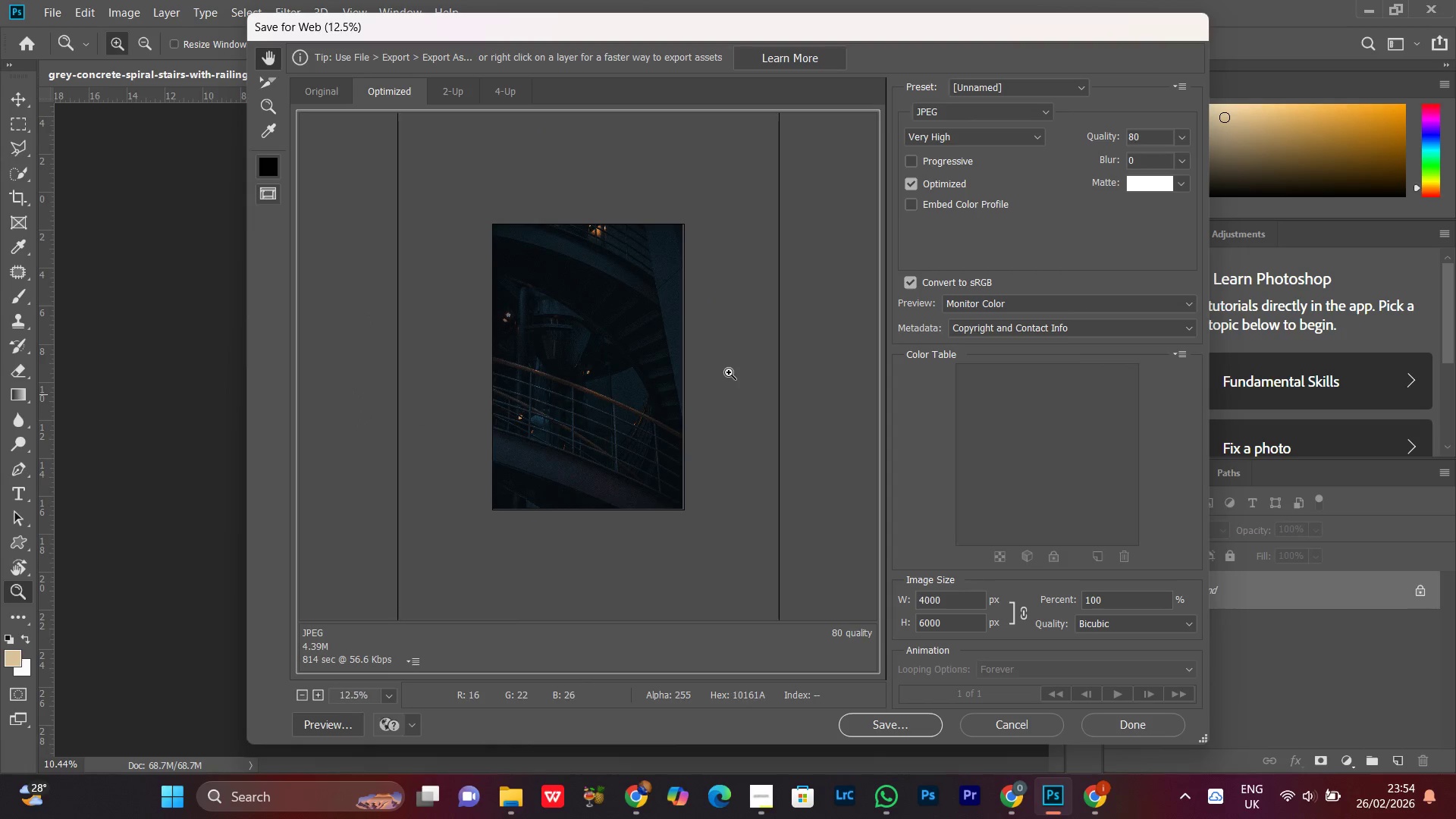 
key(Control+Equal)
 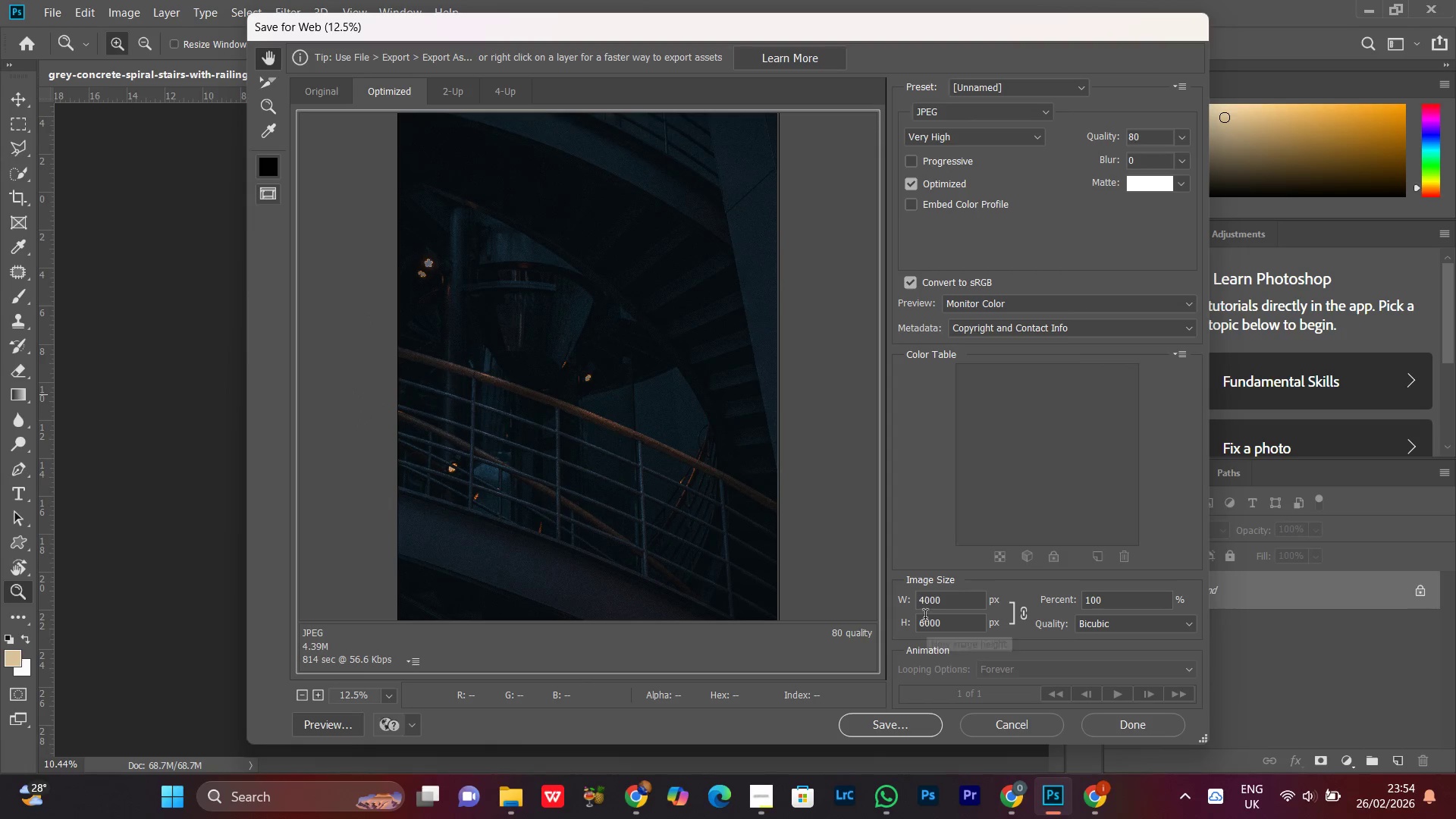 
left_click([955, 627])
 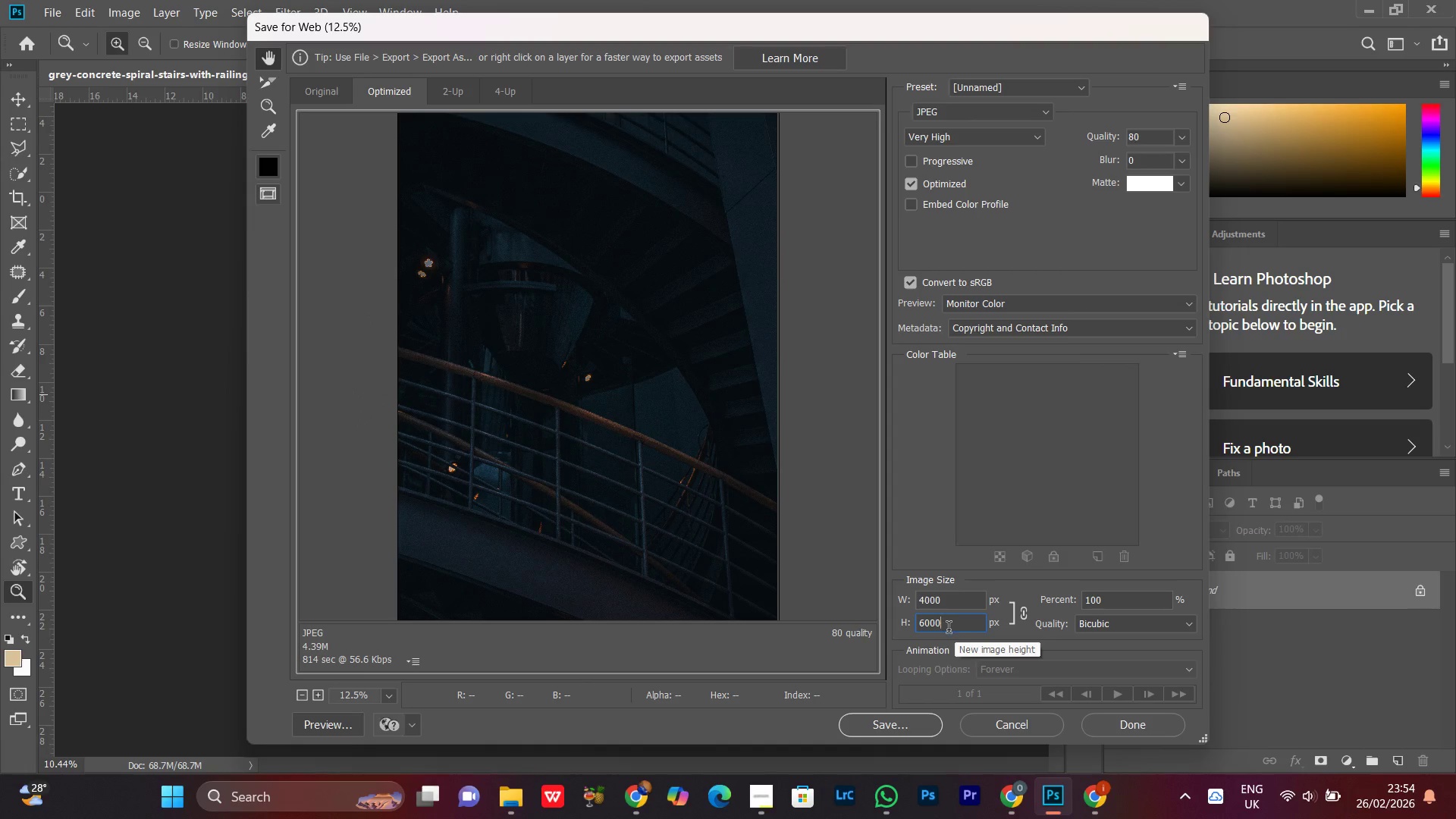 
left_click_drag(start_coordinate=[949, 629], to_coordinate=[866, 634])
 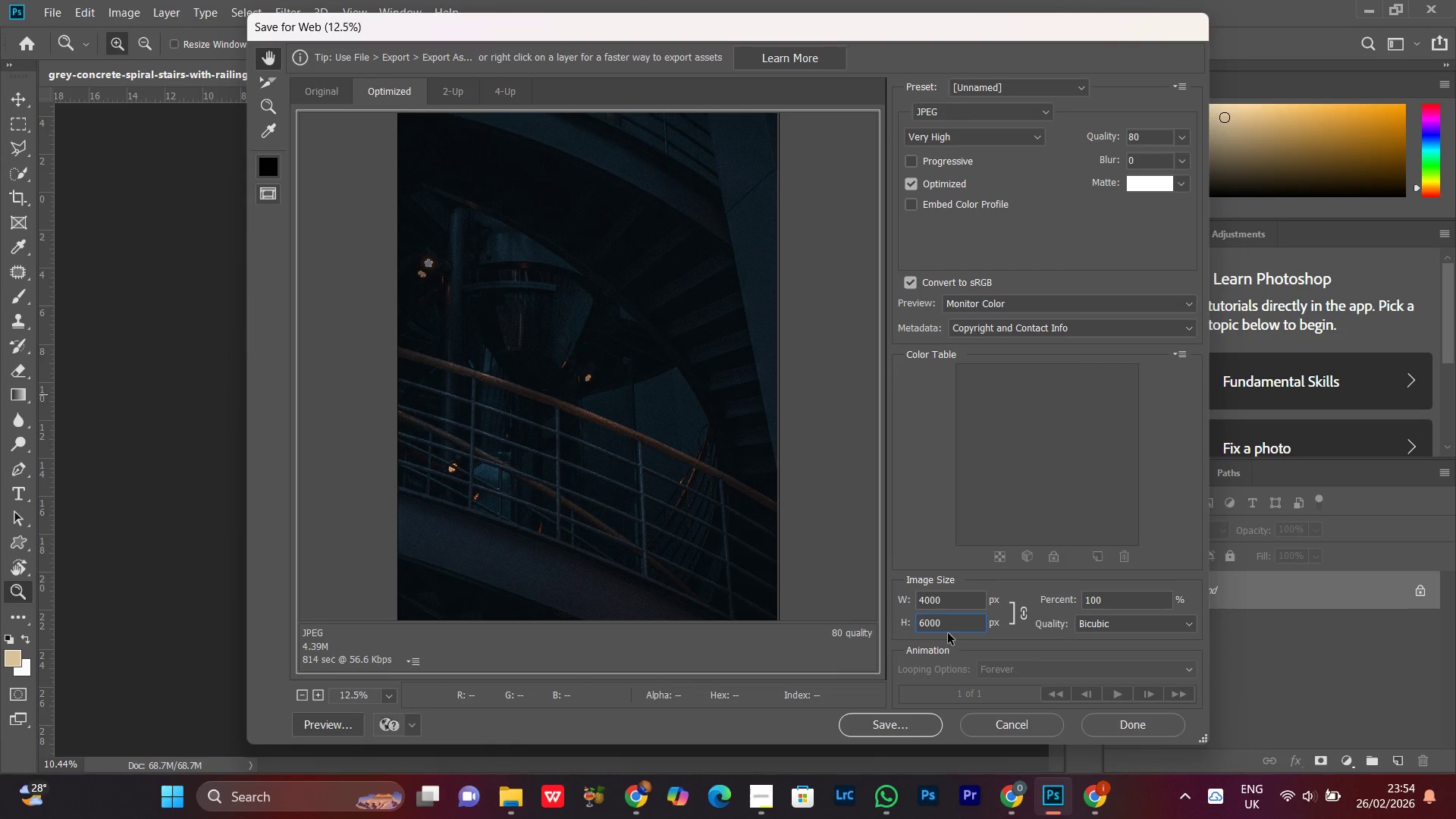 
left_click_drag(start_coordinate=[943, 623], to_coordinate=[884, 624])
 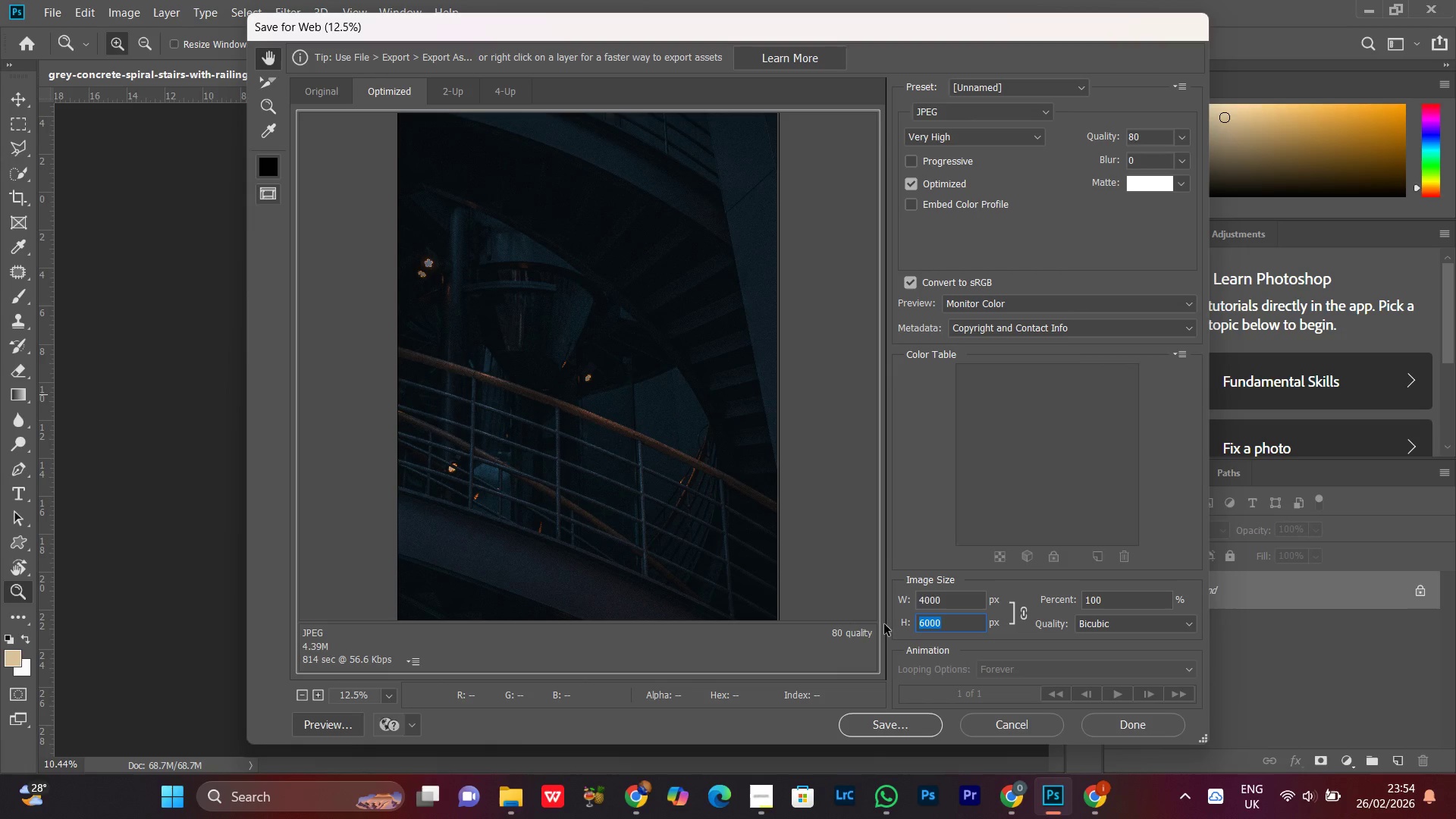 
type(3000)
 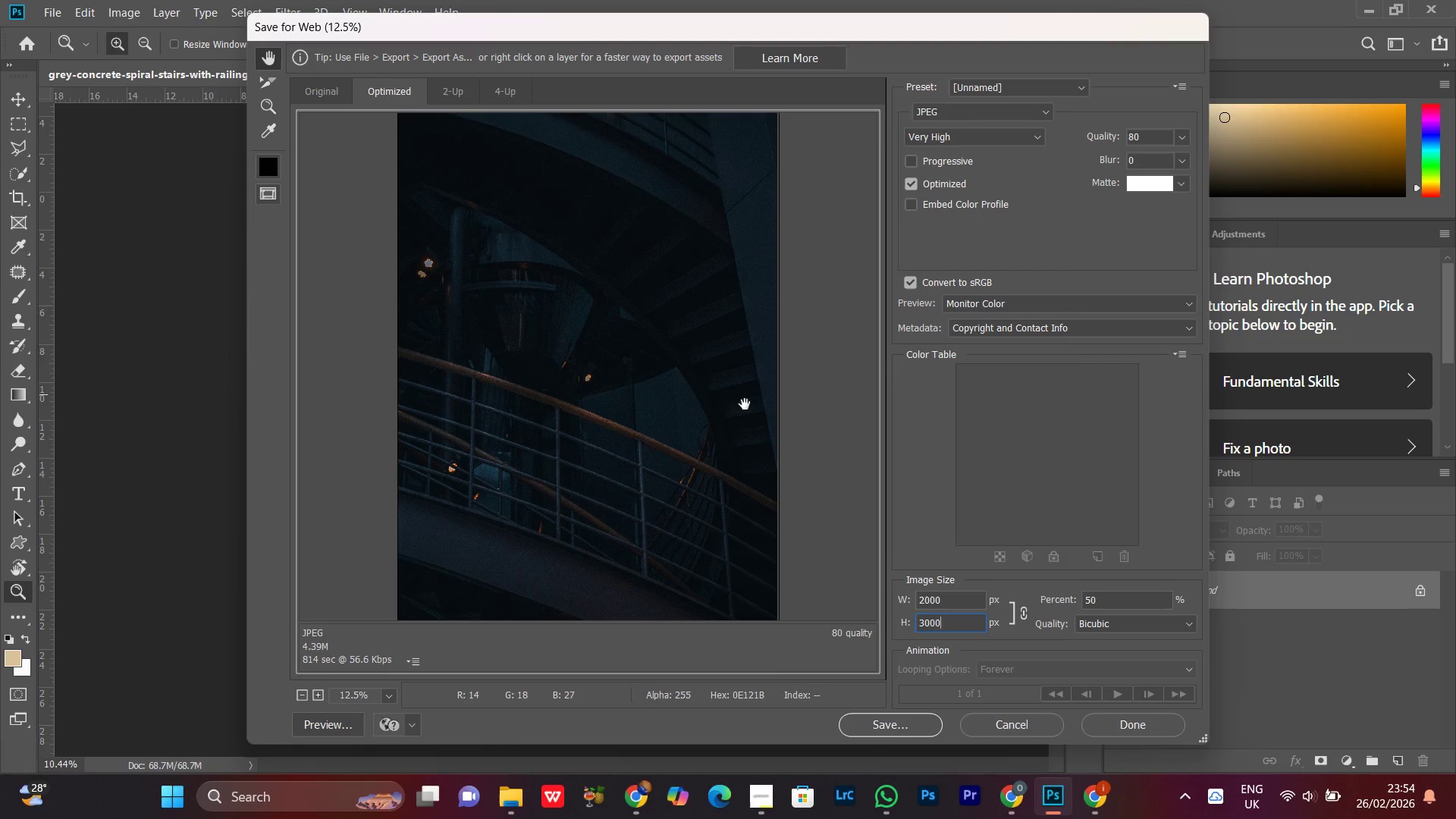 
left_click([742, 400])
 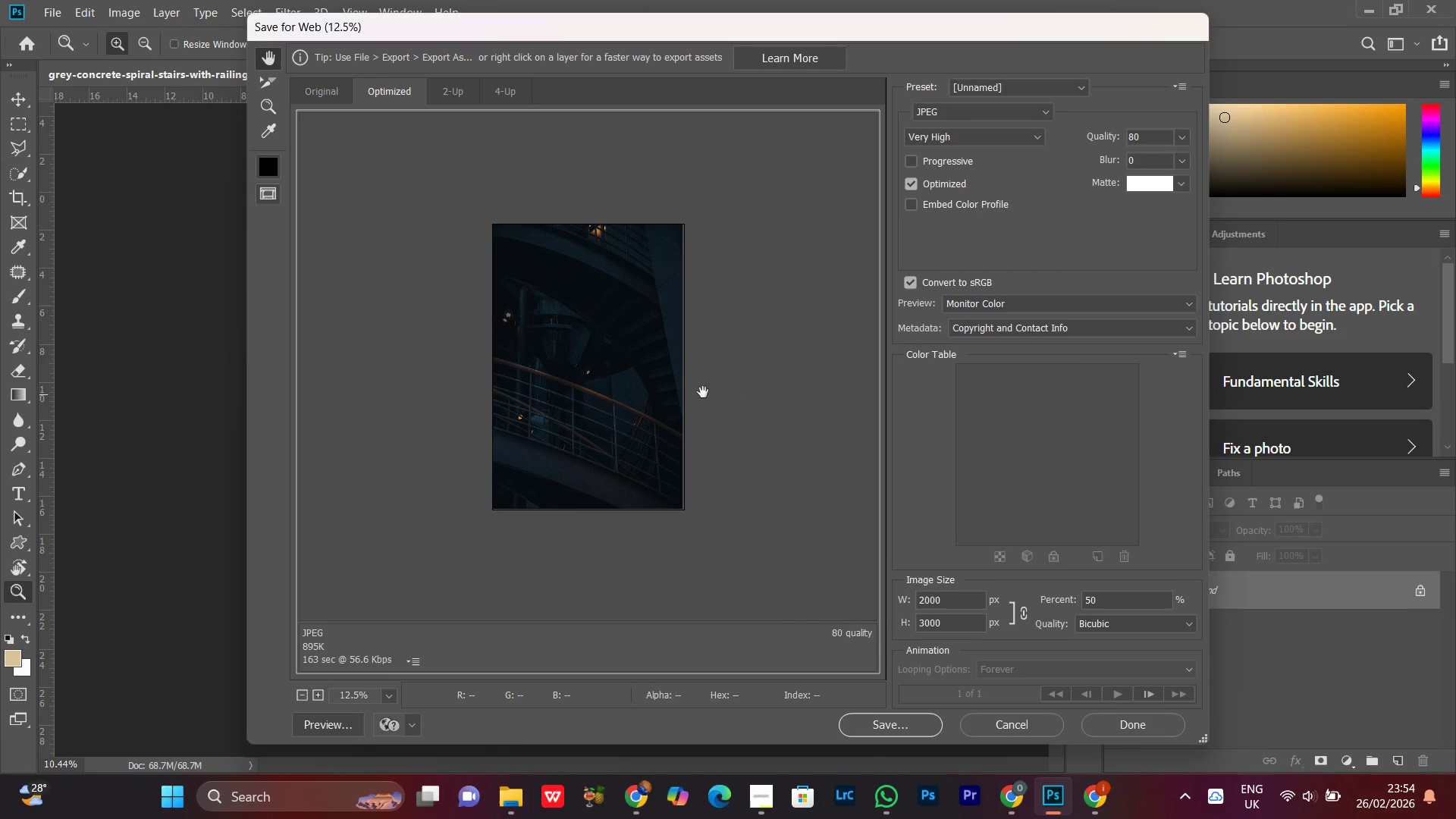 
left_click([704, 398])
 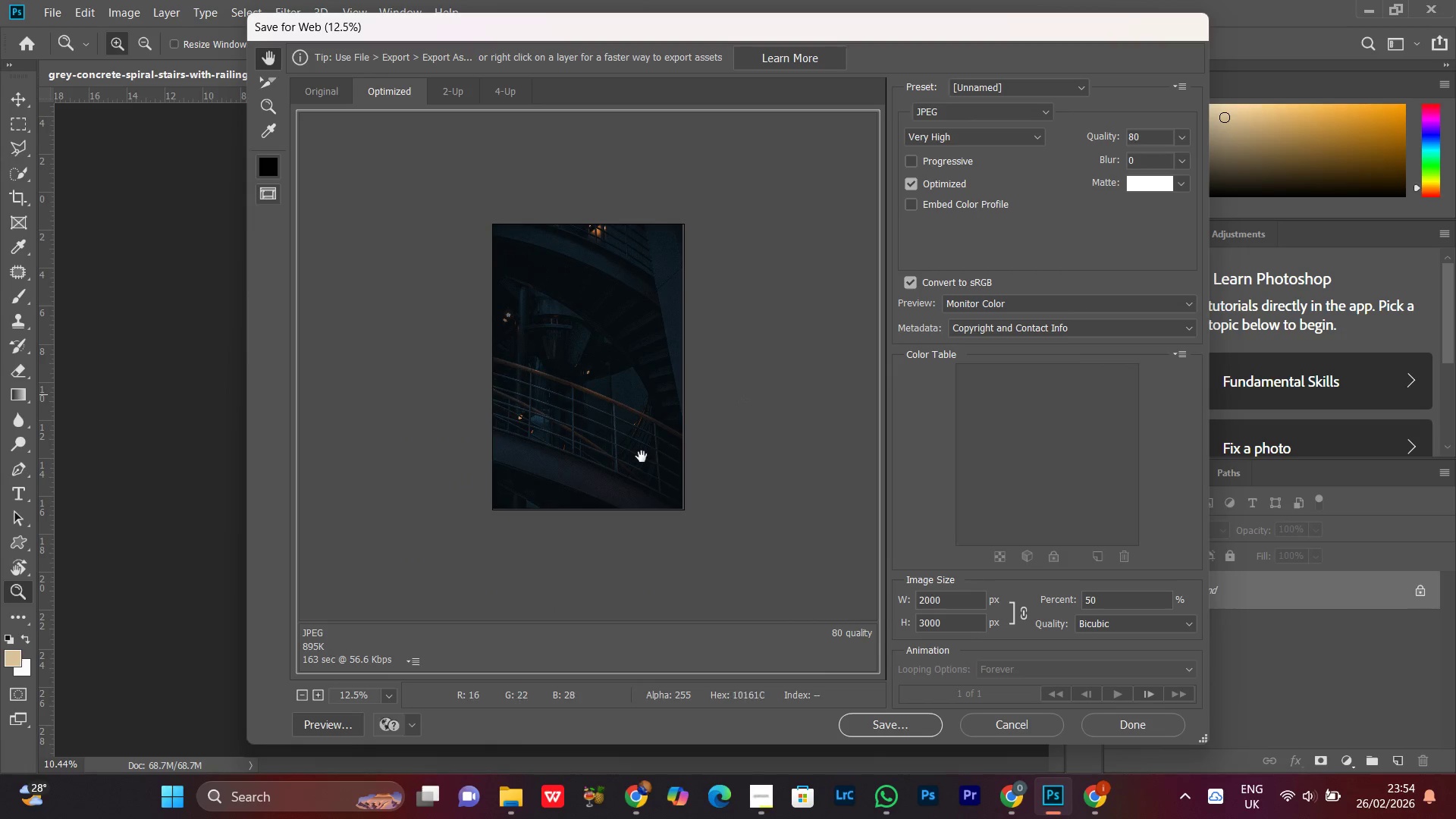 
left_click([642, 444])
 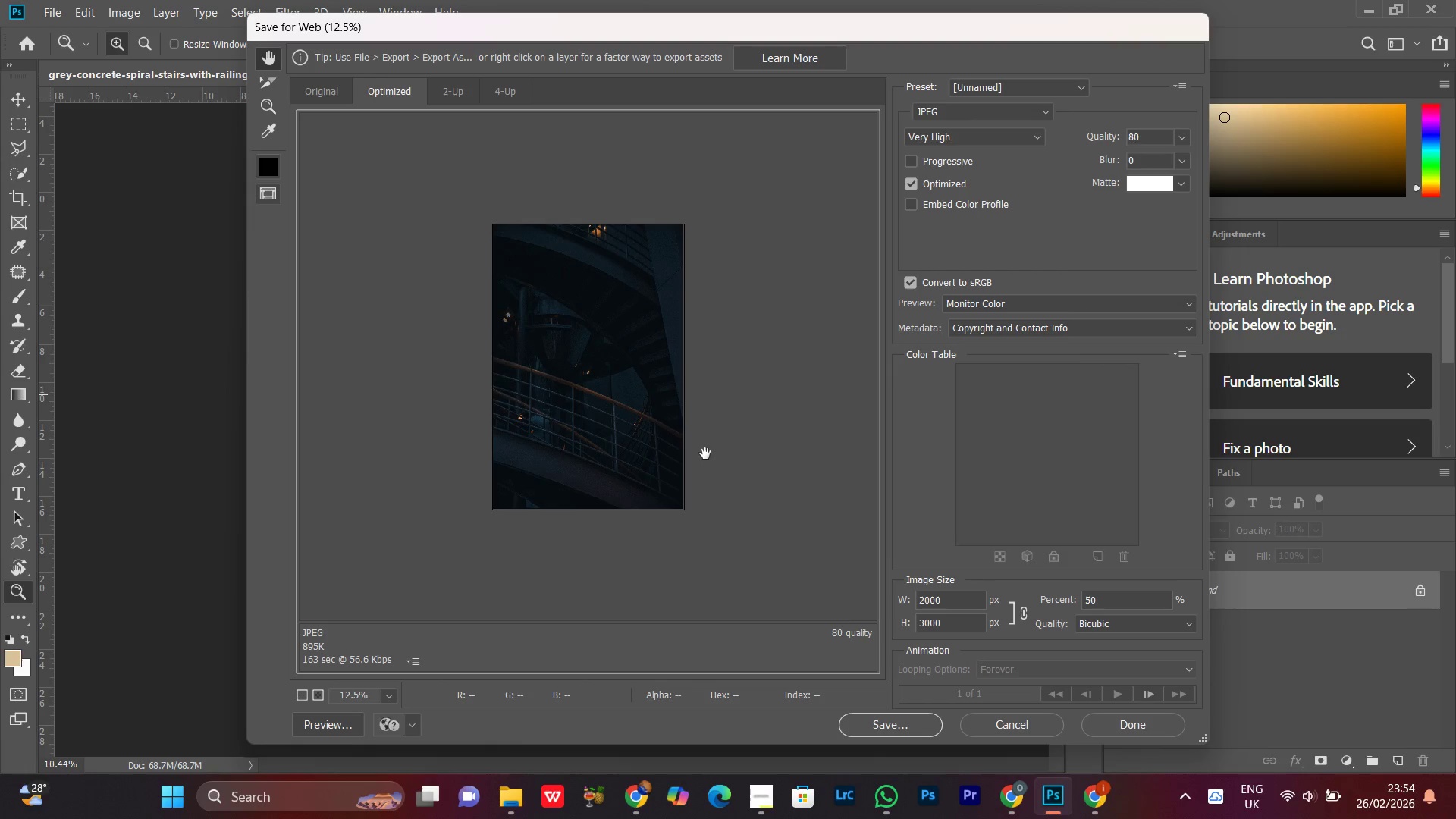 
wait(11.27)
 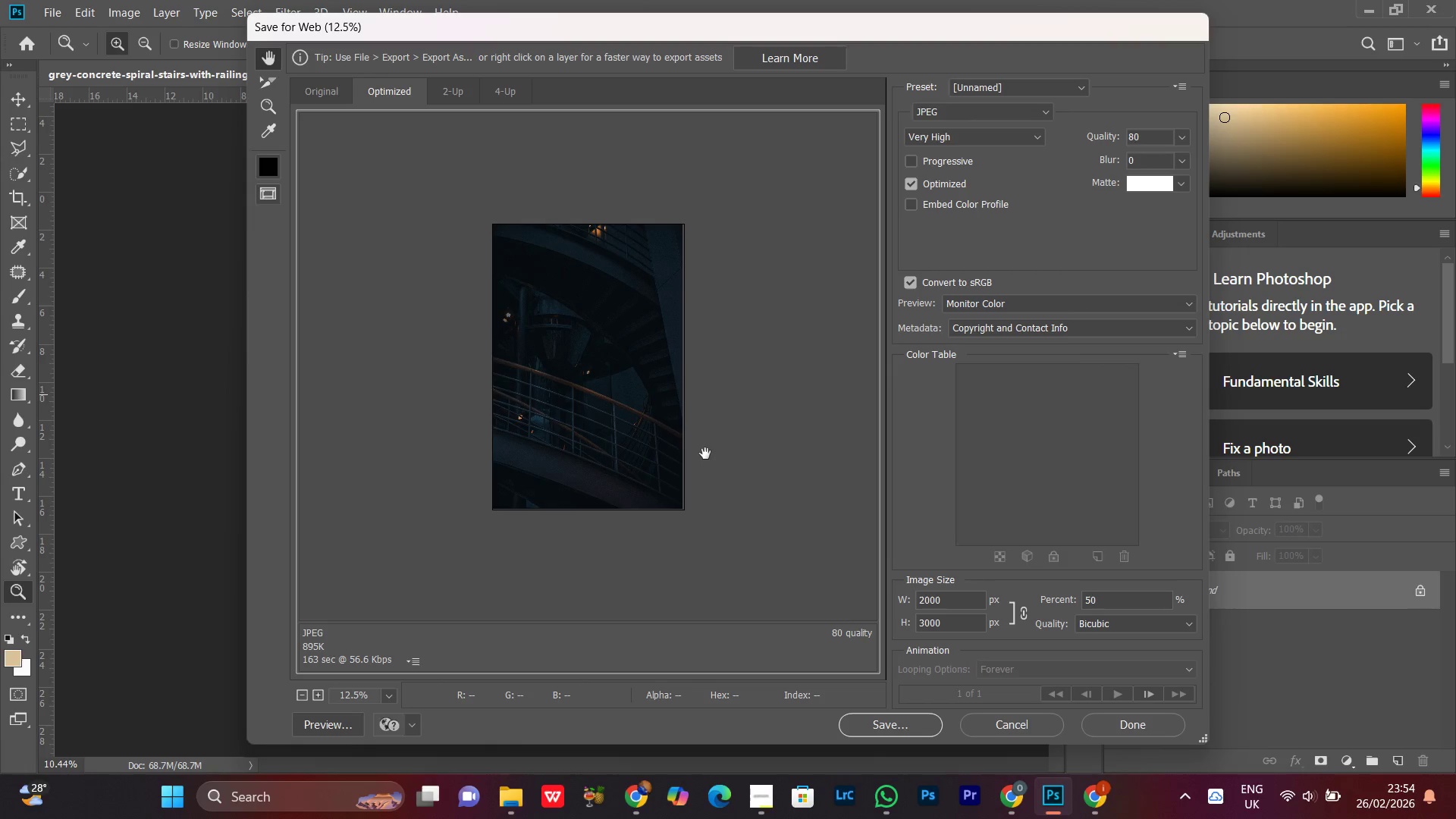 
left_click([879, 728])
 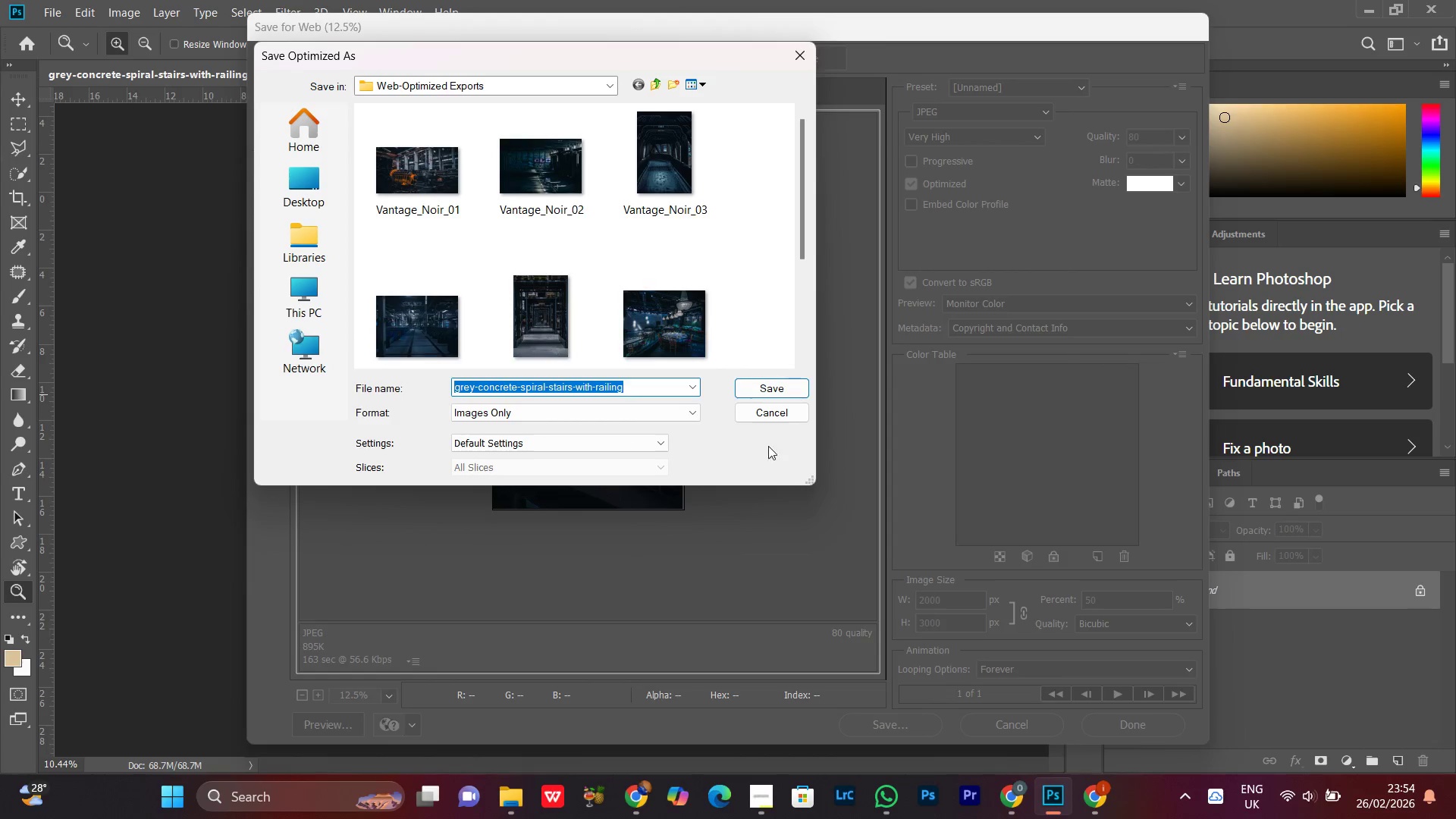 
scroll: coordinate [686, 216], scroll_direction: down, amount: 4.0
 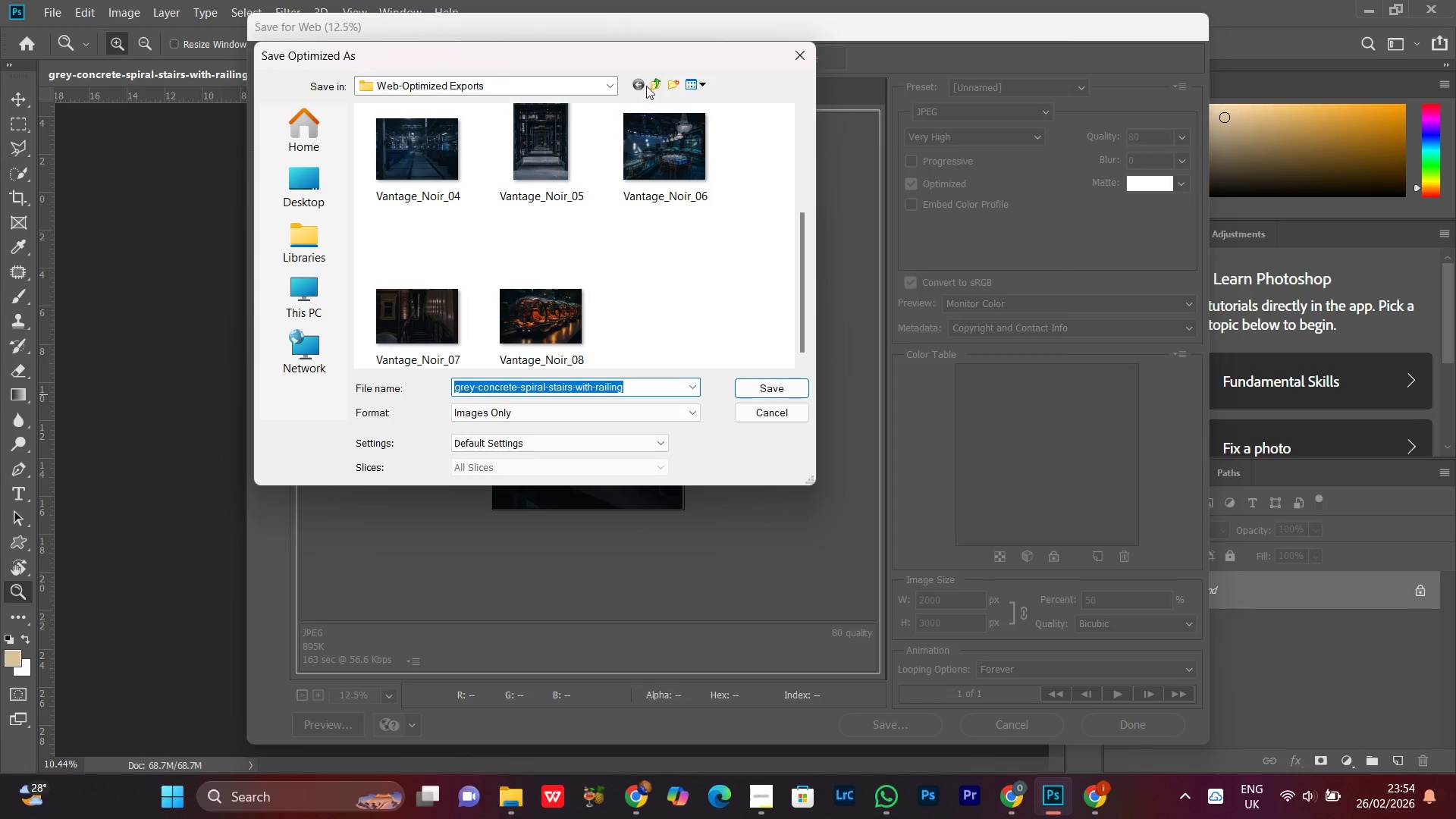 
left_click([656, 82])
 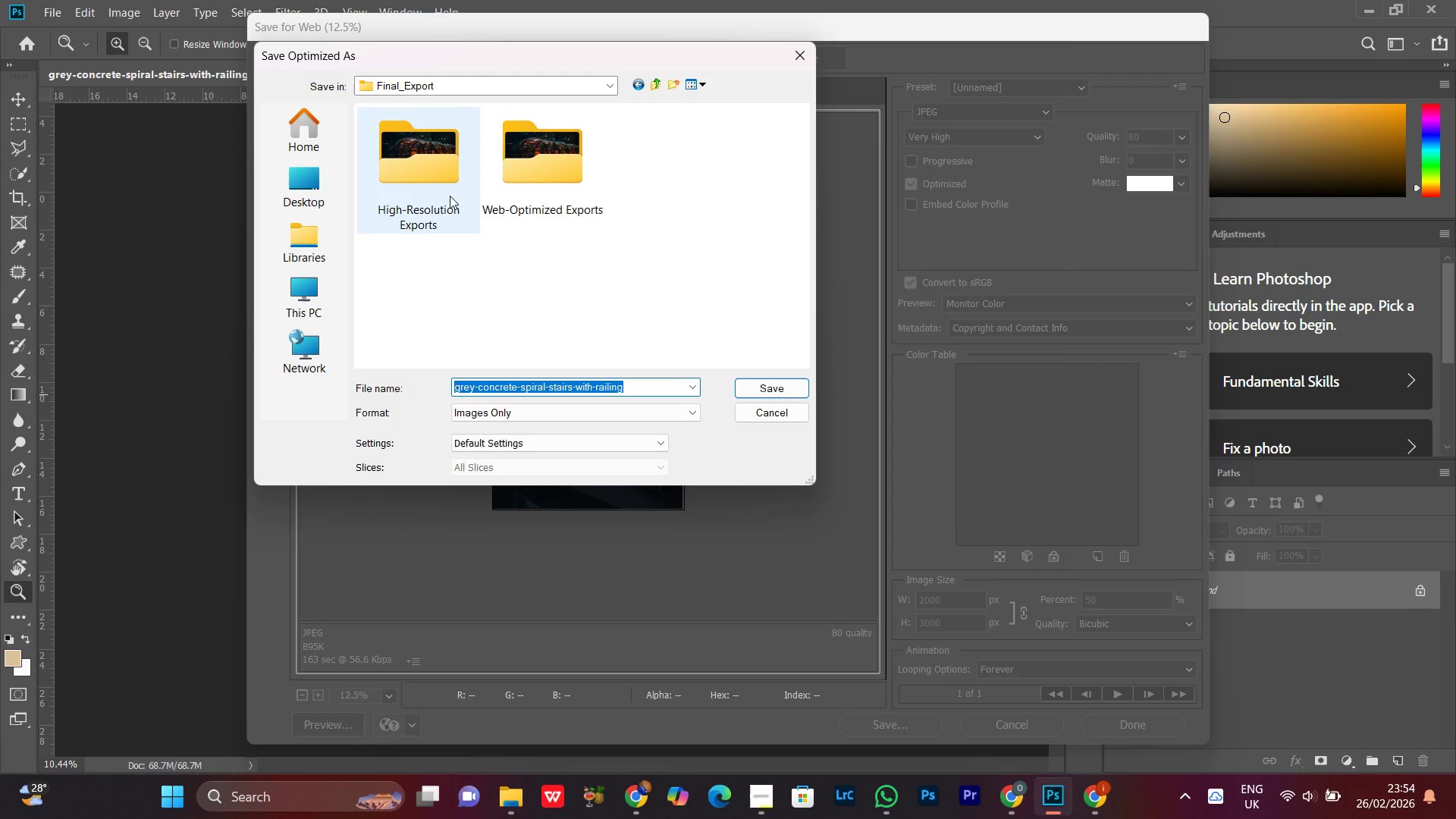 
double_click([431, 179])
 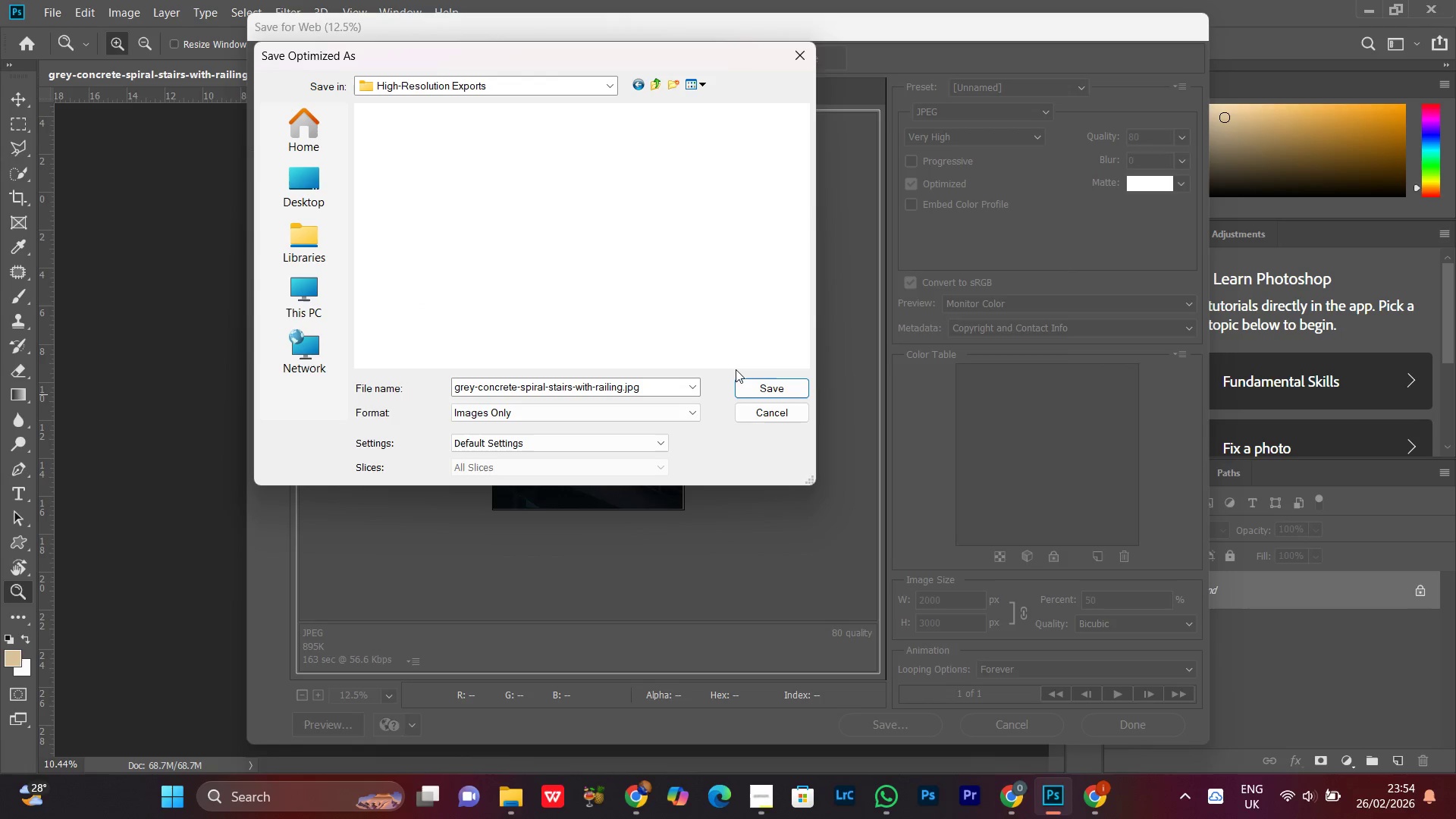 
left_click([648, 370])
 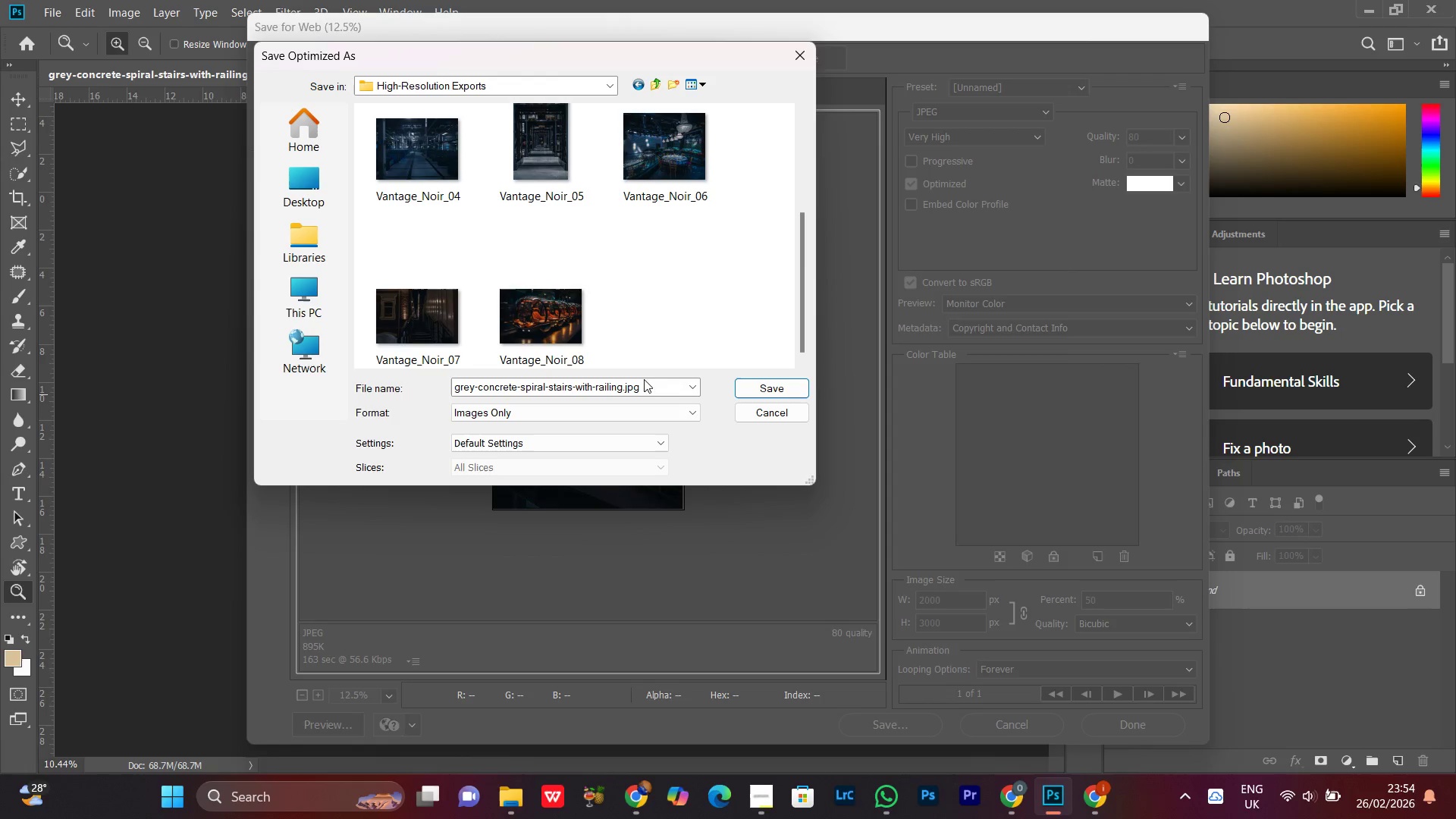 
scroll: coordinate [635, 340], scroll_direction: down, amount: 13.0
 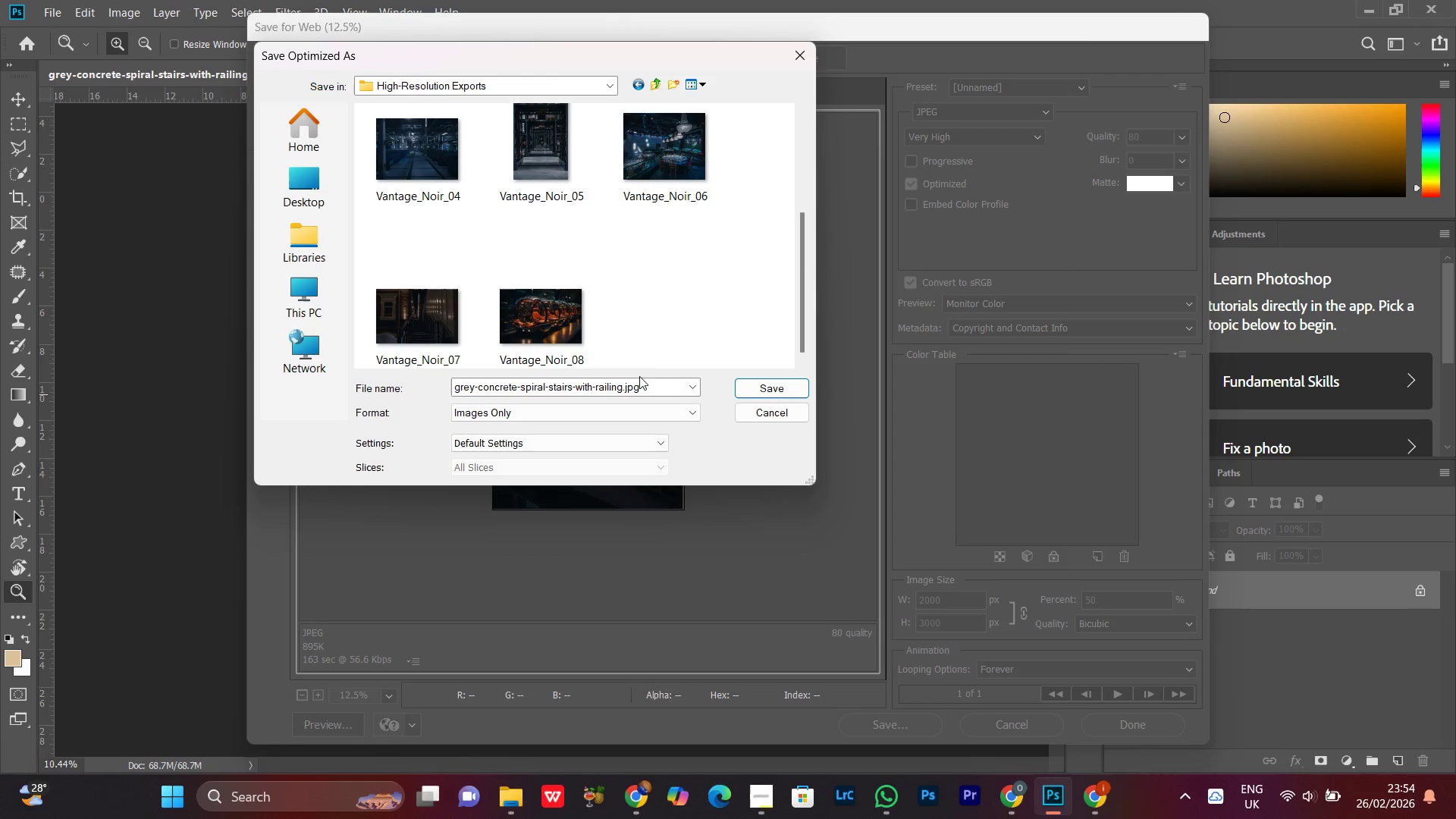 
double_click([642, 385])
 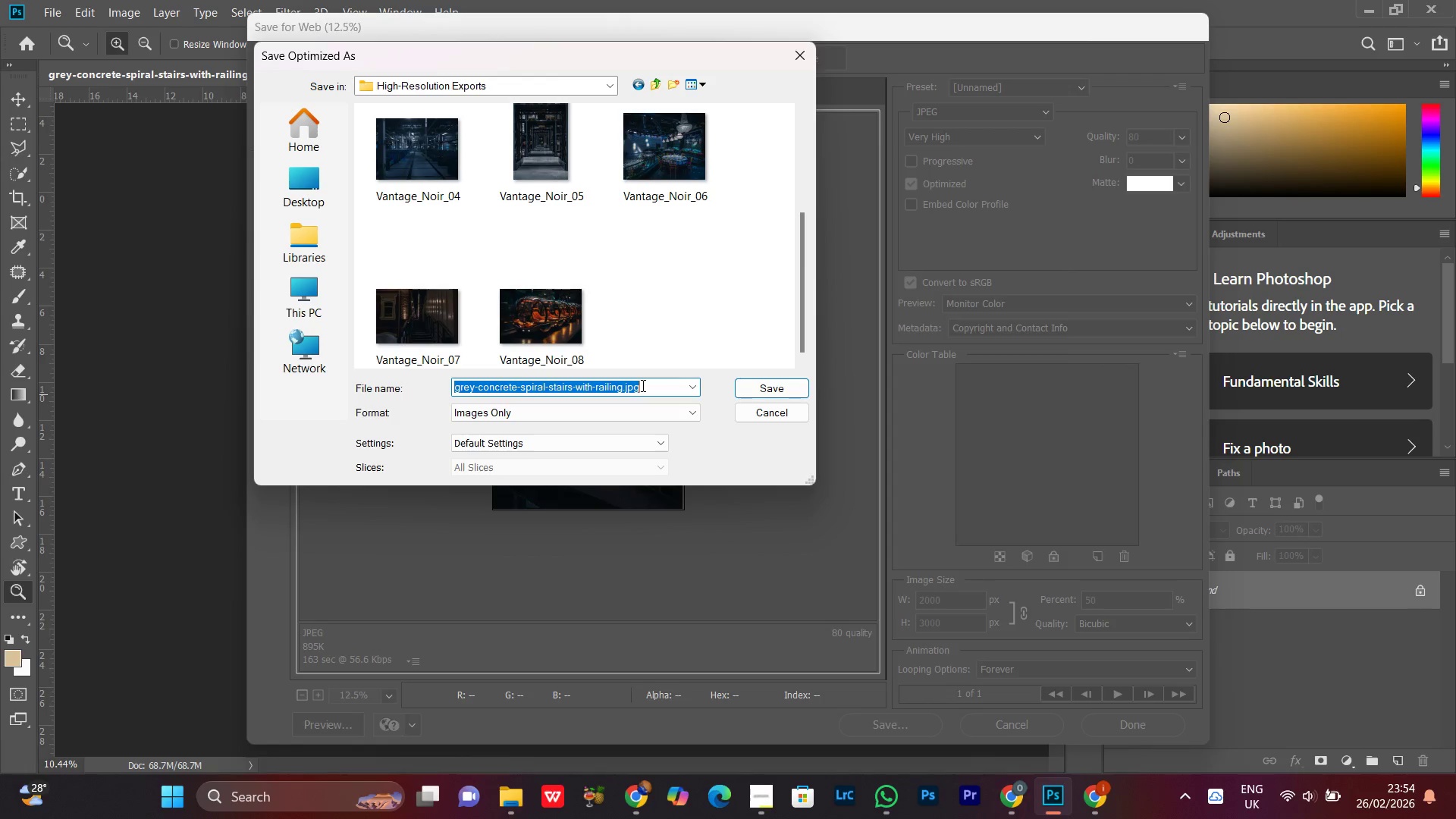 
key(Control+V)
 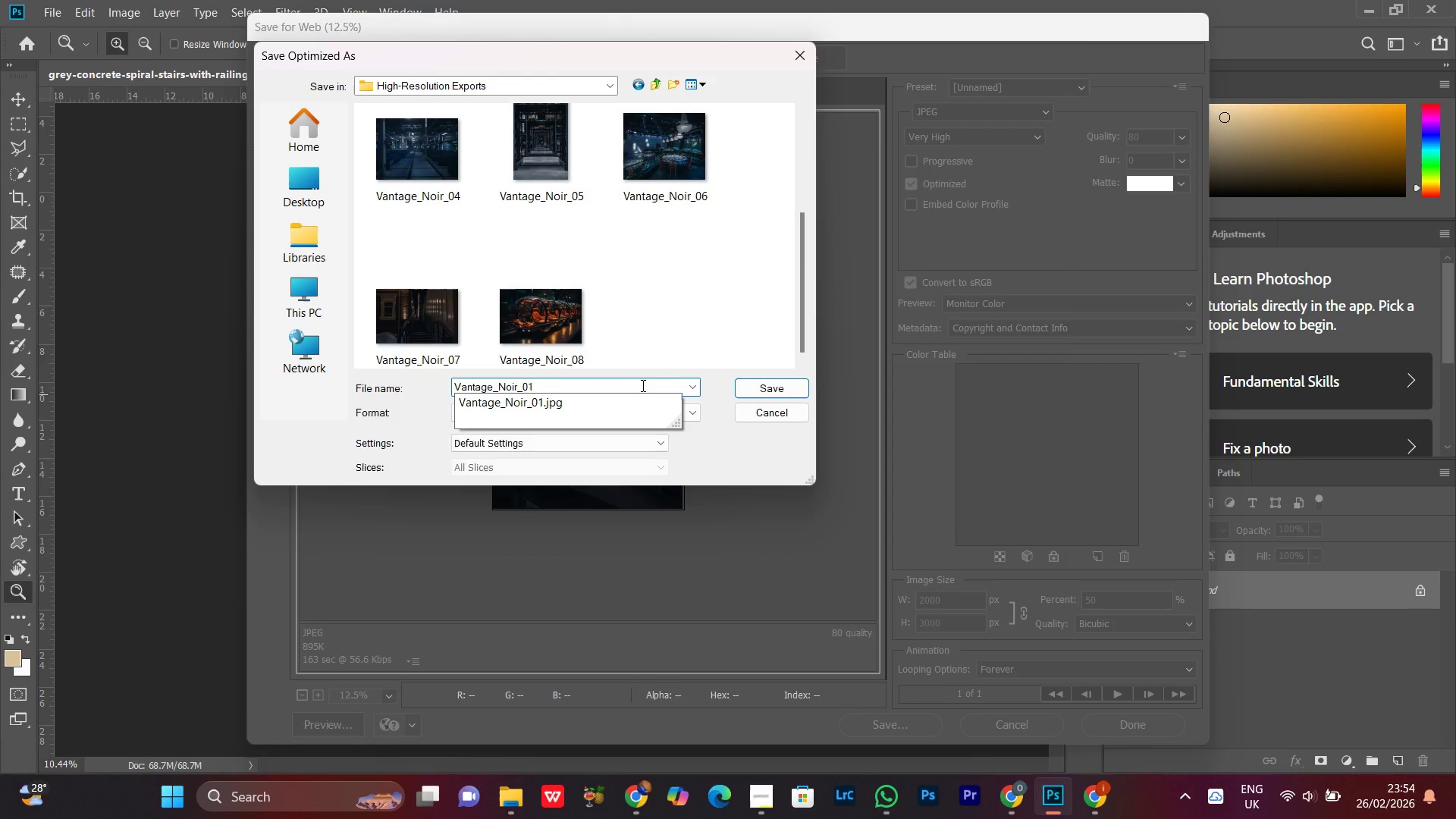 
key(Backspace)
 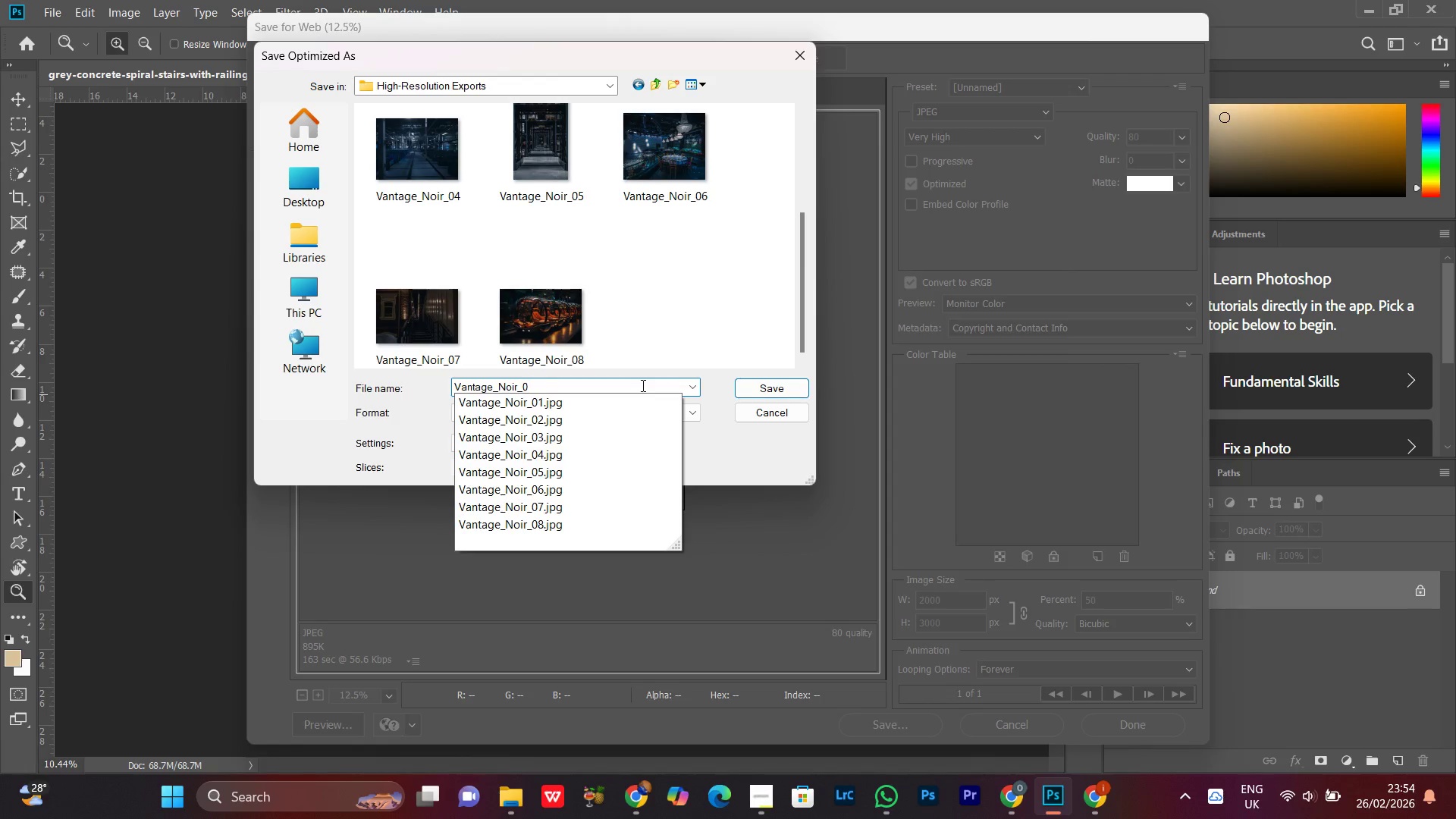 
key(9)
 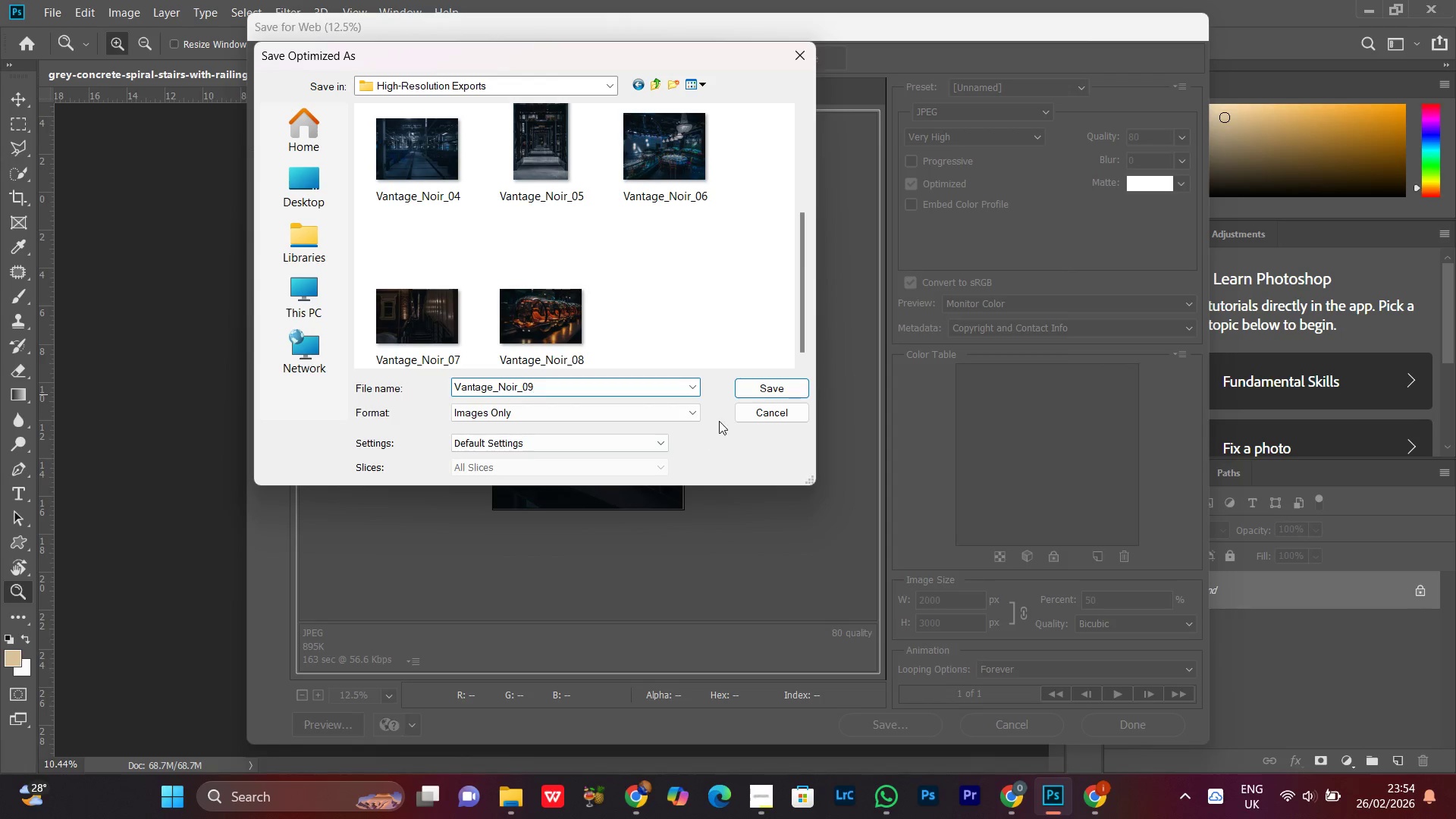 
left_click([766, 388])
 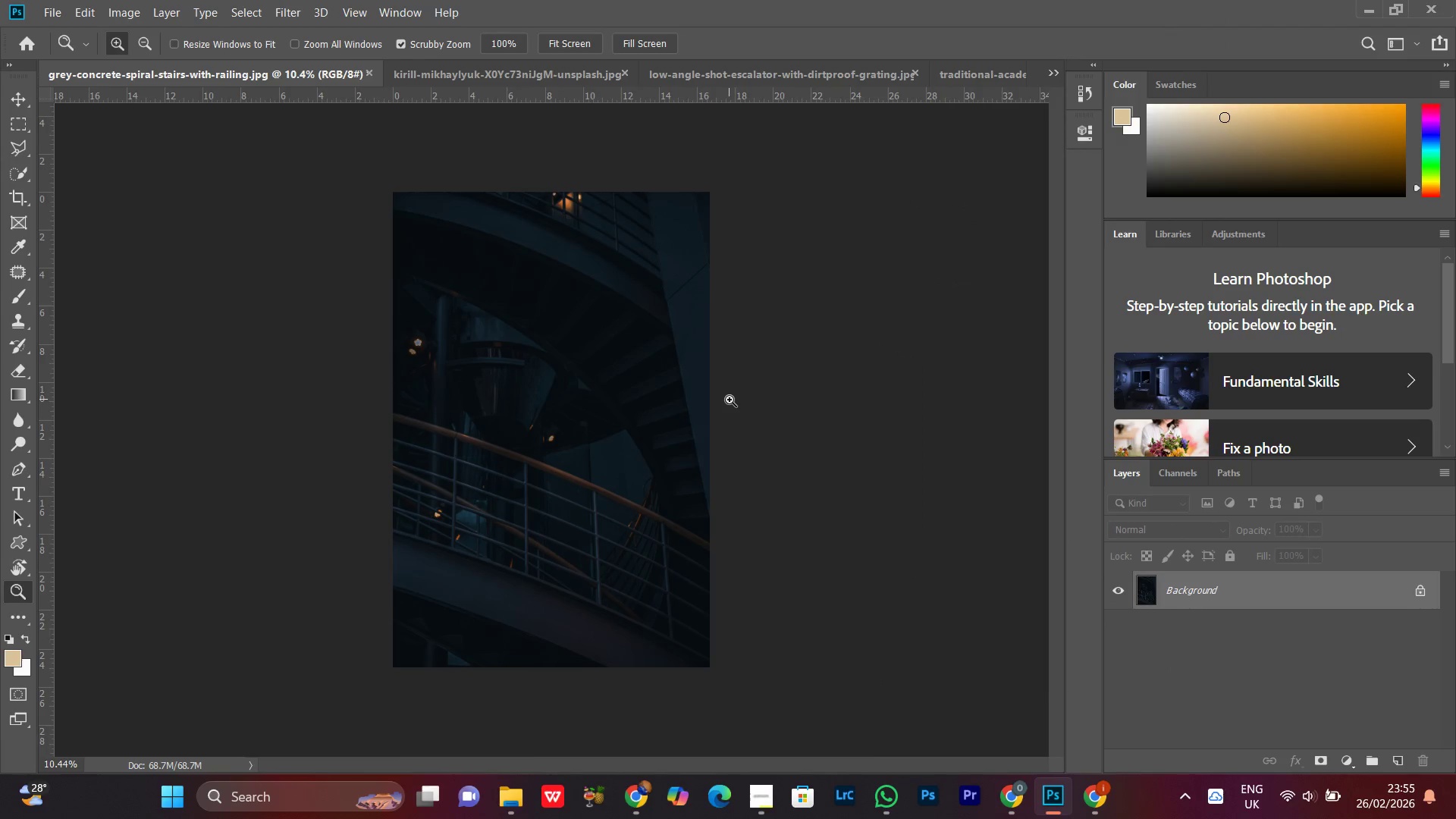 
wait(5.28)
 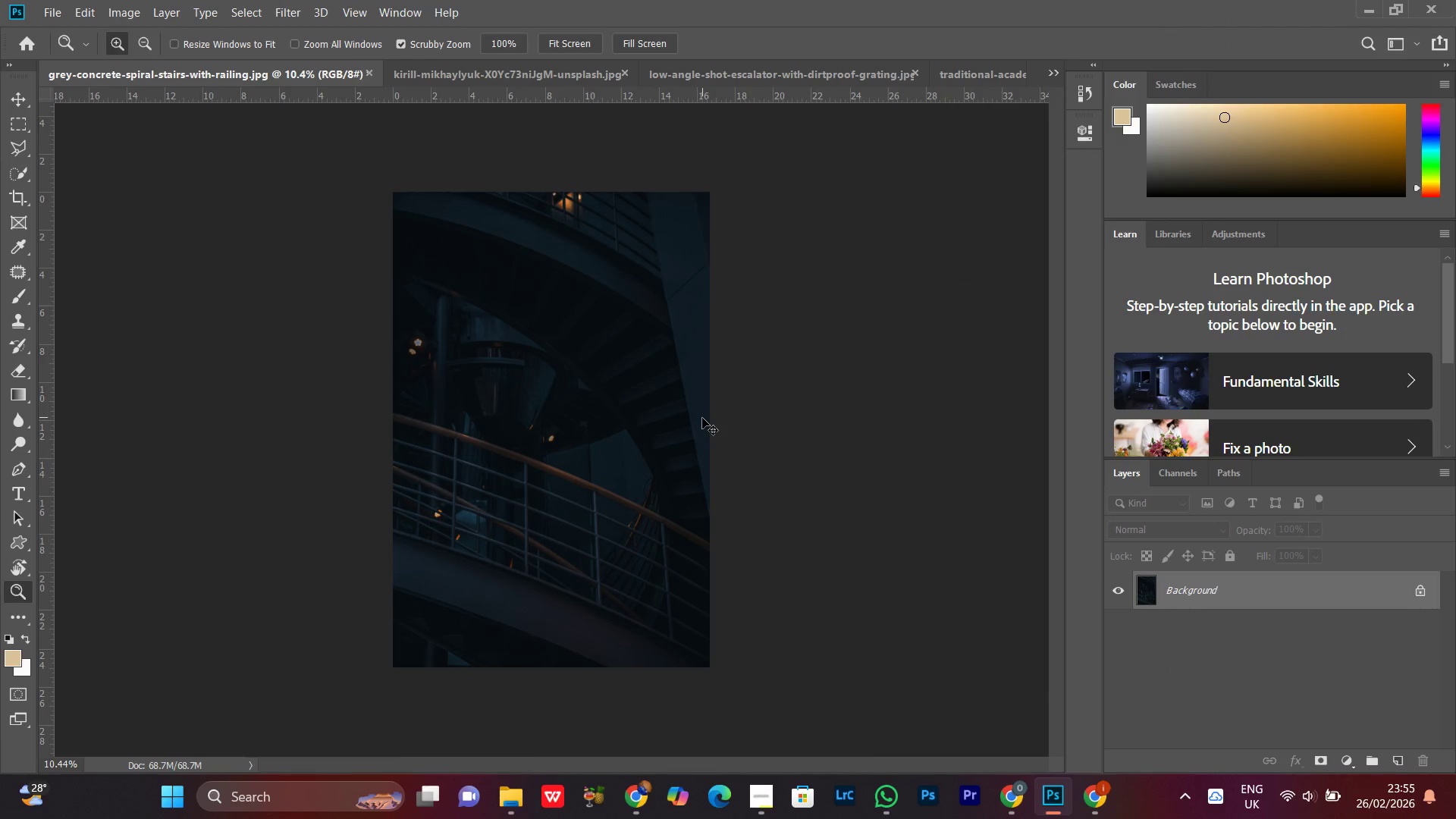 
key(Alt+Control+Shift+S)
 